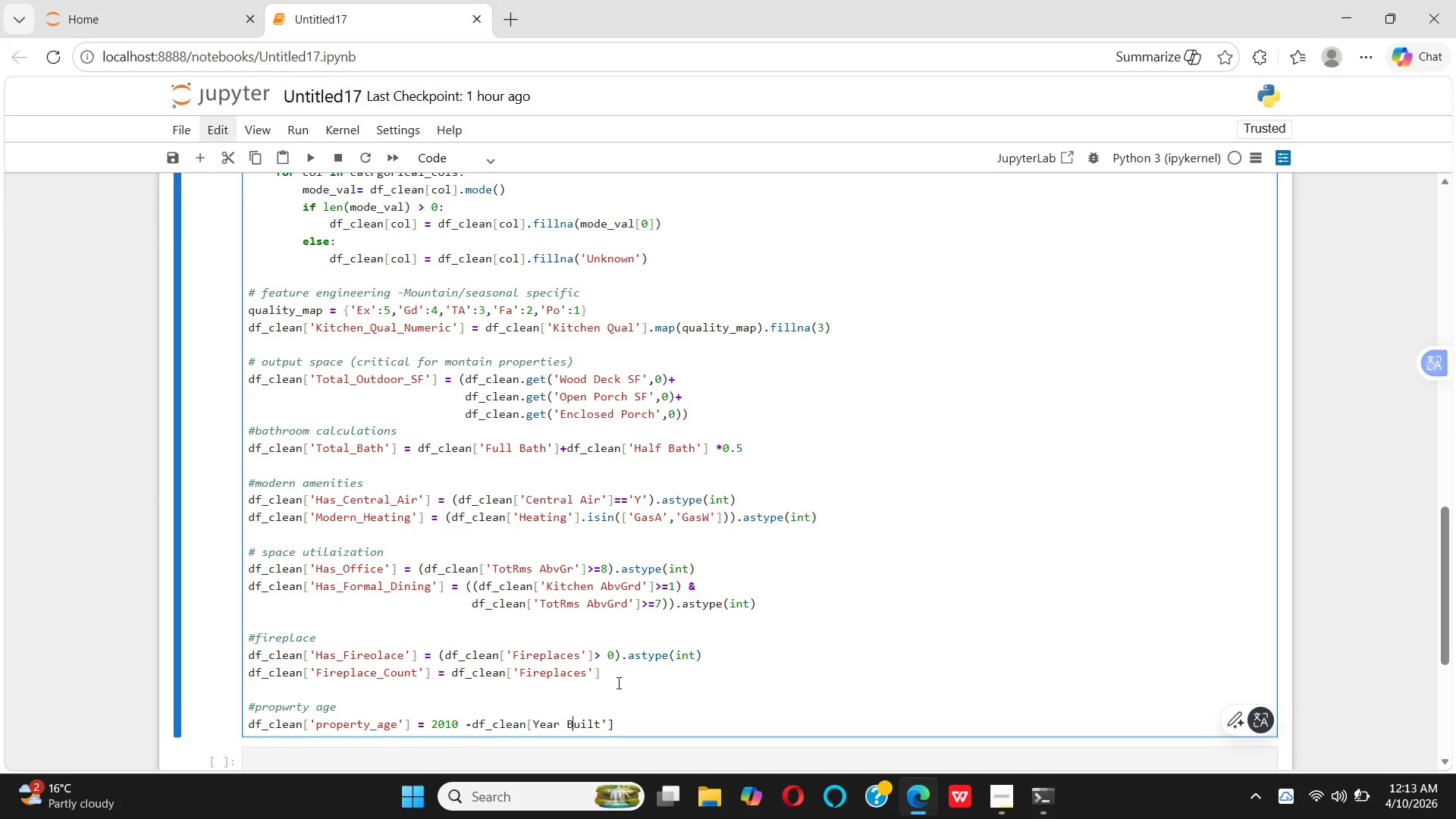 
key(ArrowLeft)
 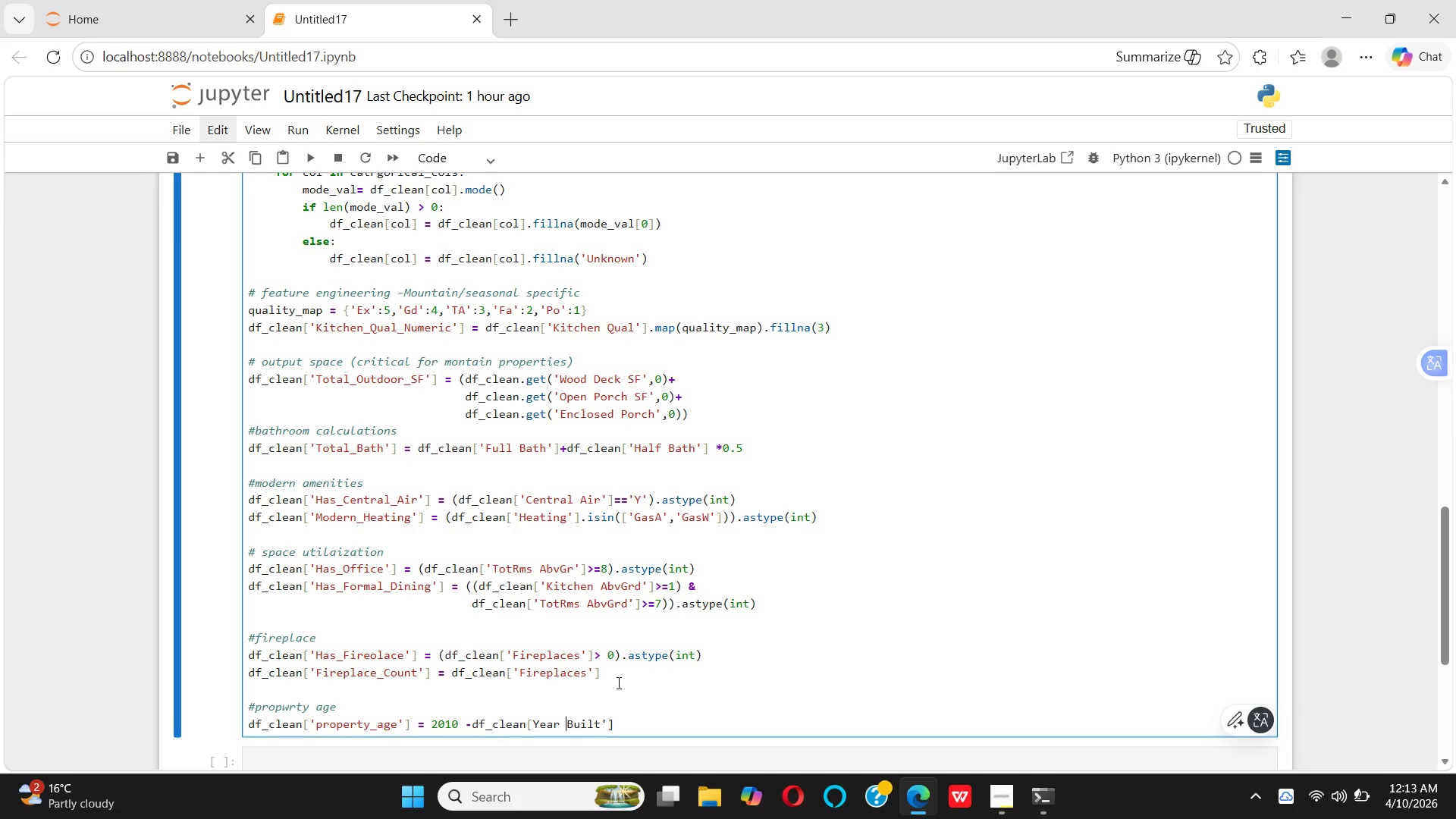 
key(ArrowLeft)
 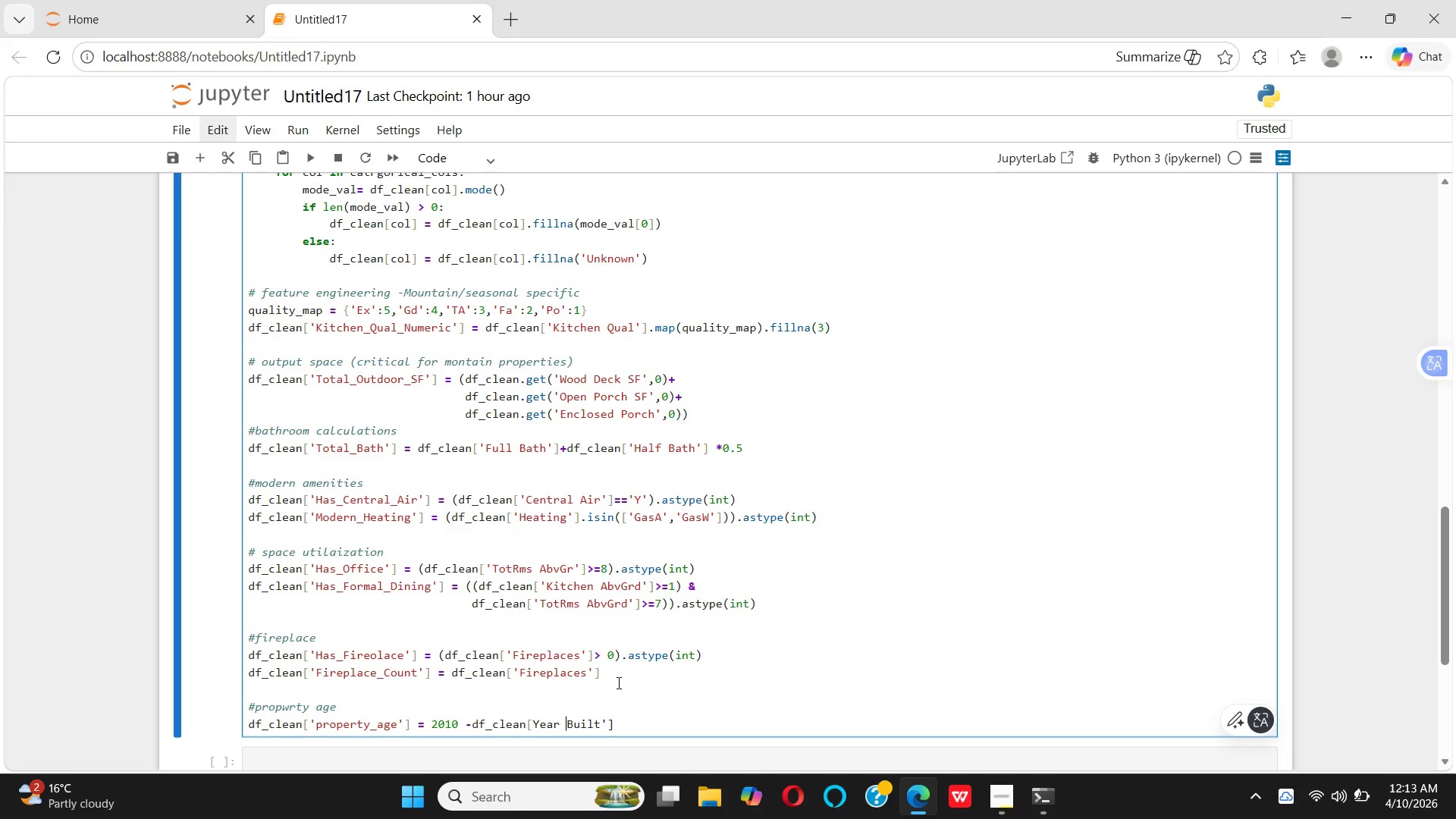 
key(ArrowLeft)
 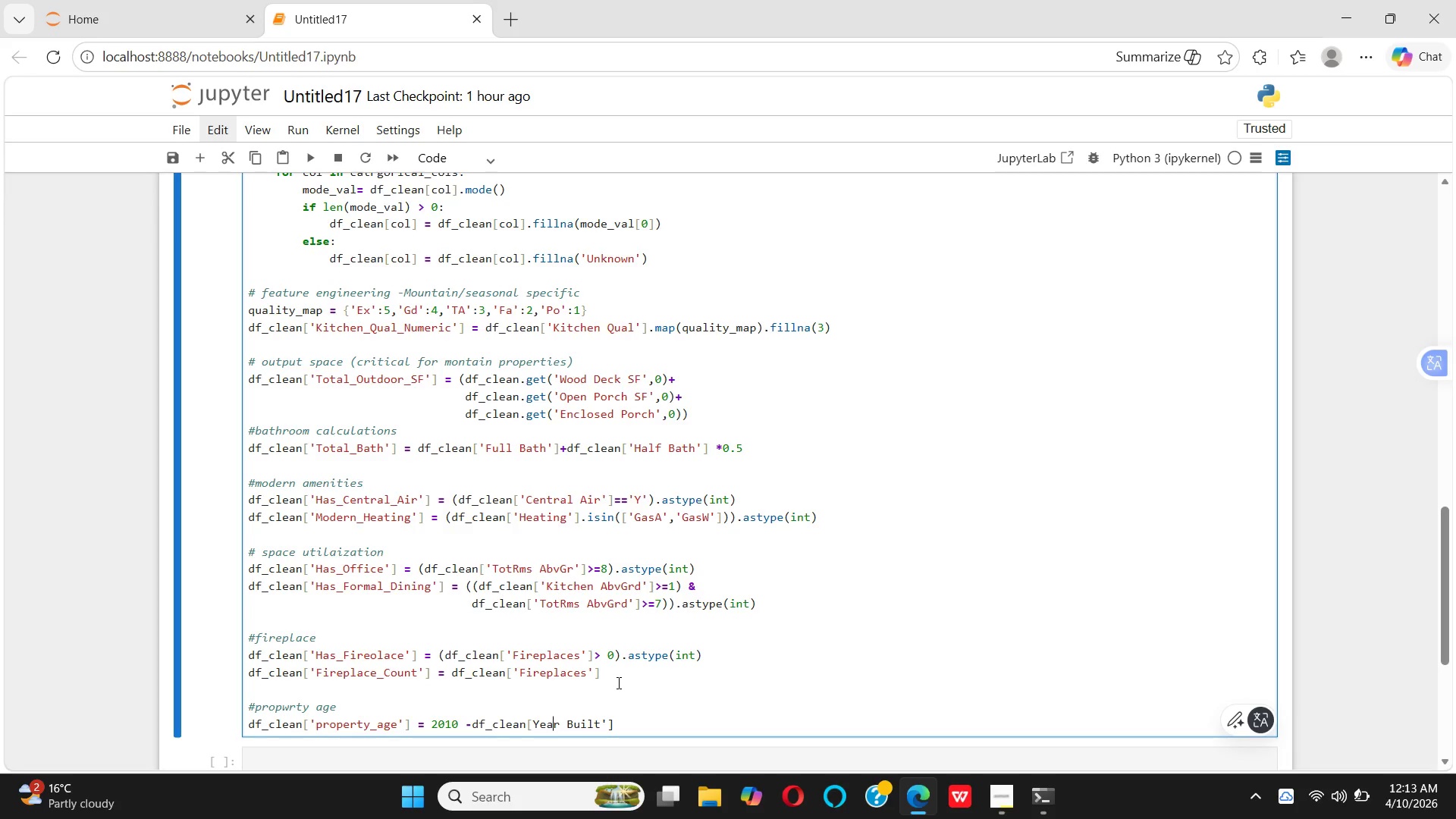 
key(ArrowLeft)
 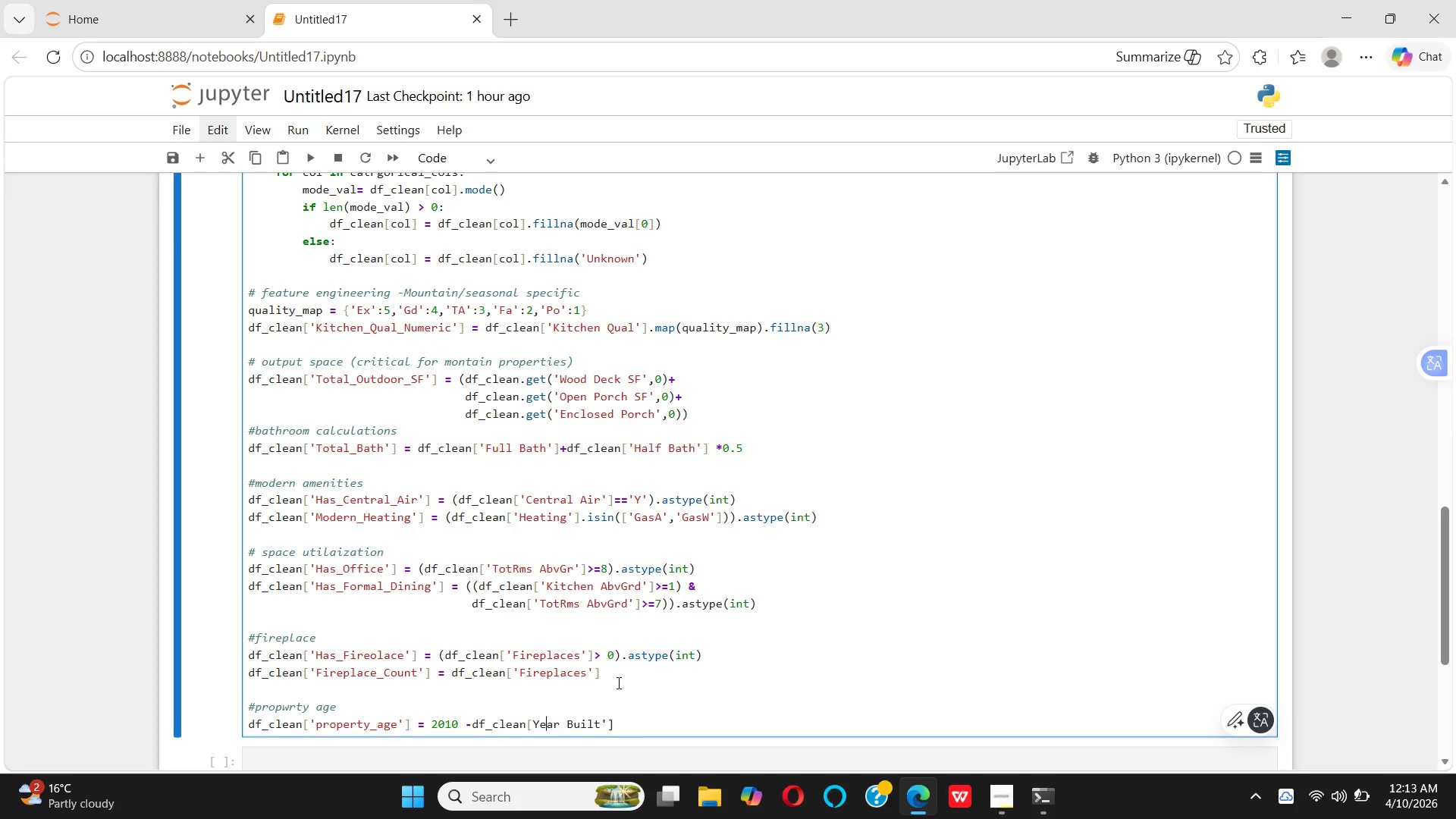 
key(ArrowLeft)
 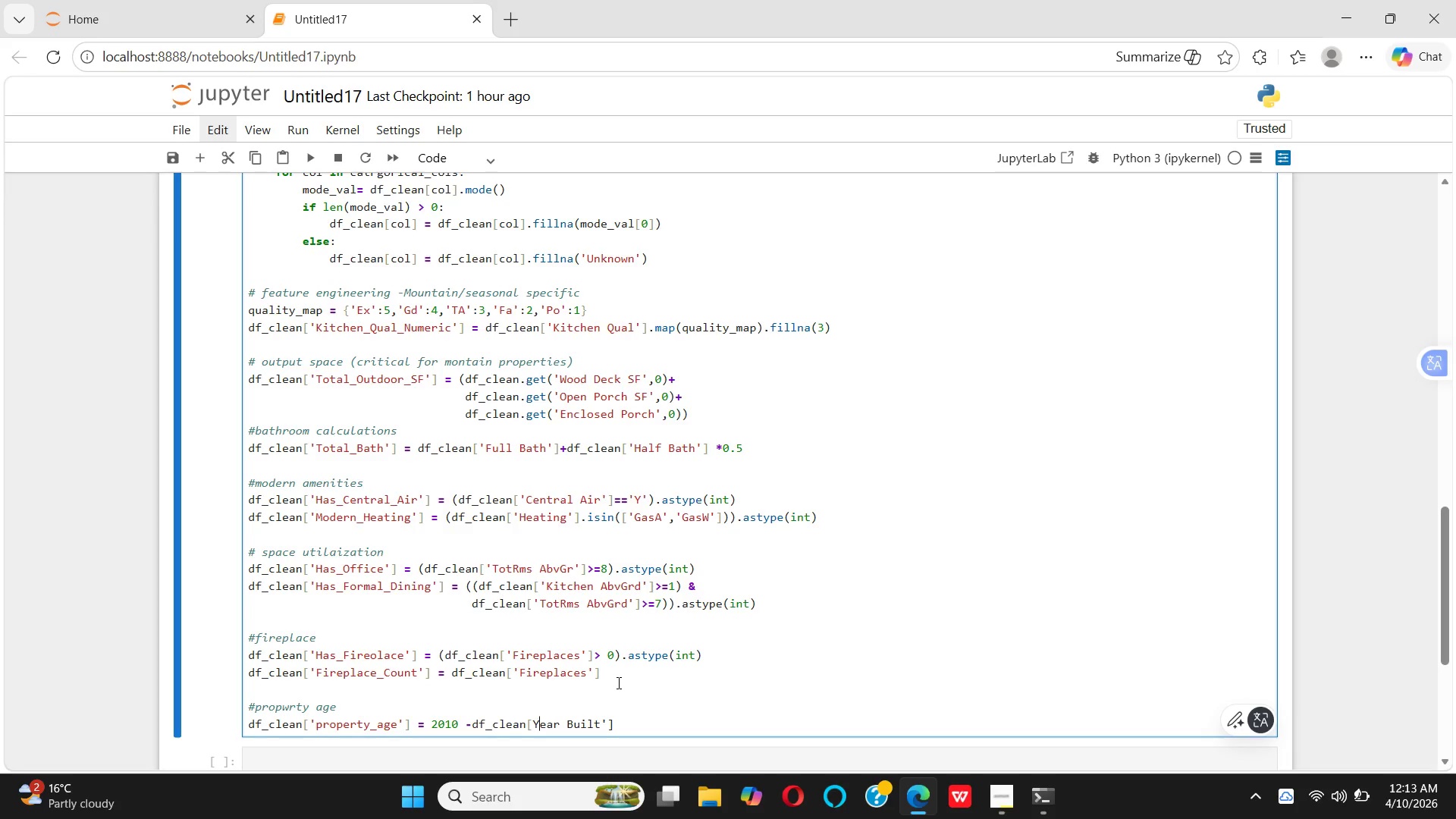 
key(ArrowLeft)
 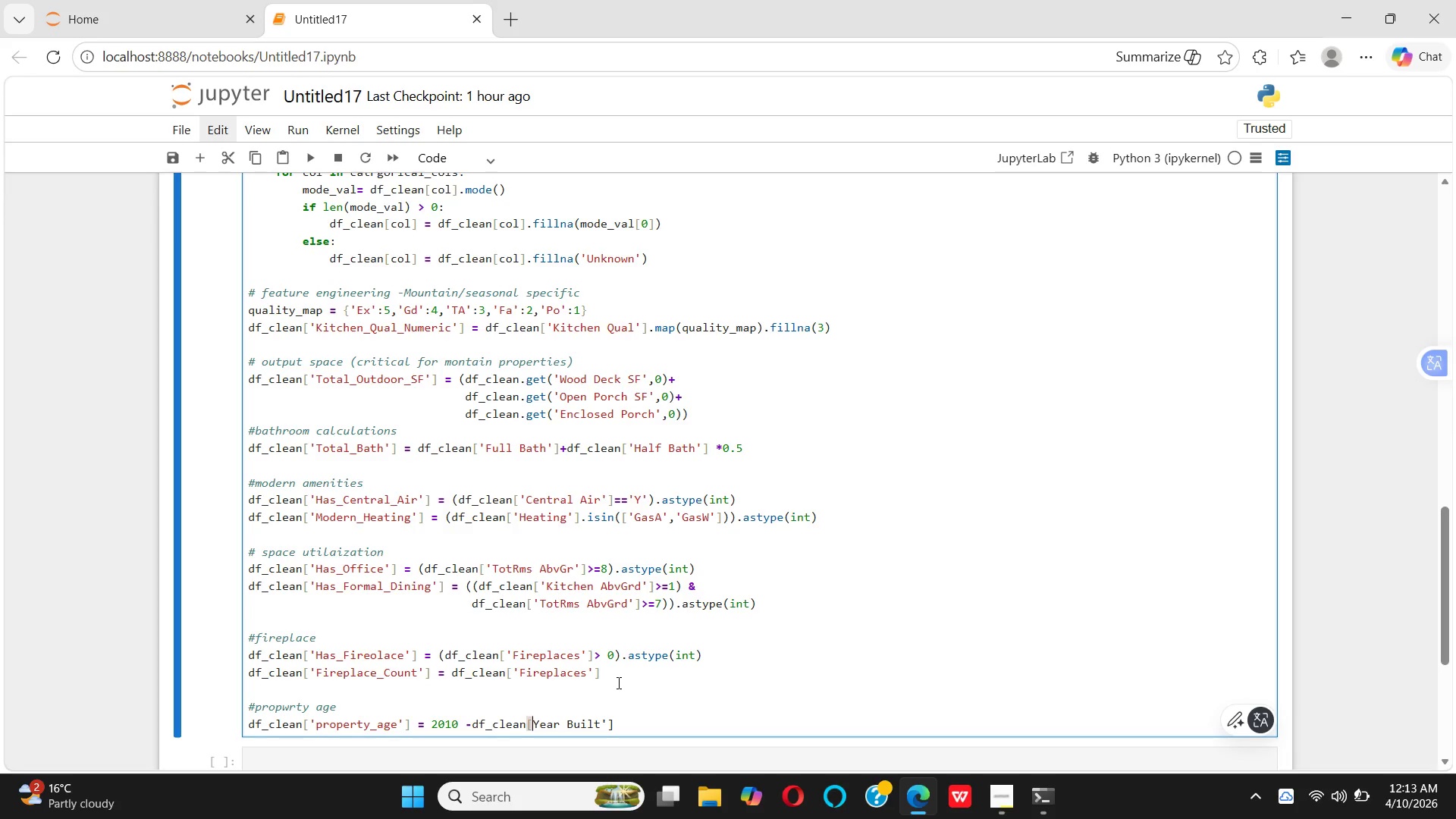 
key(ArrowLeft)
 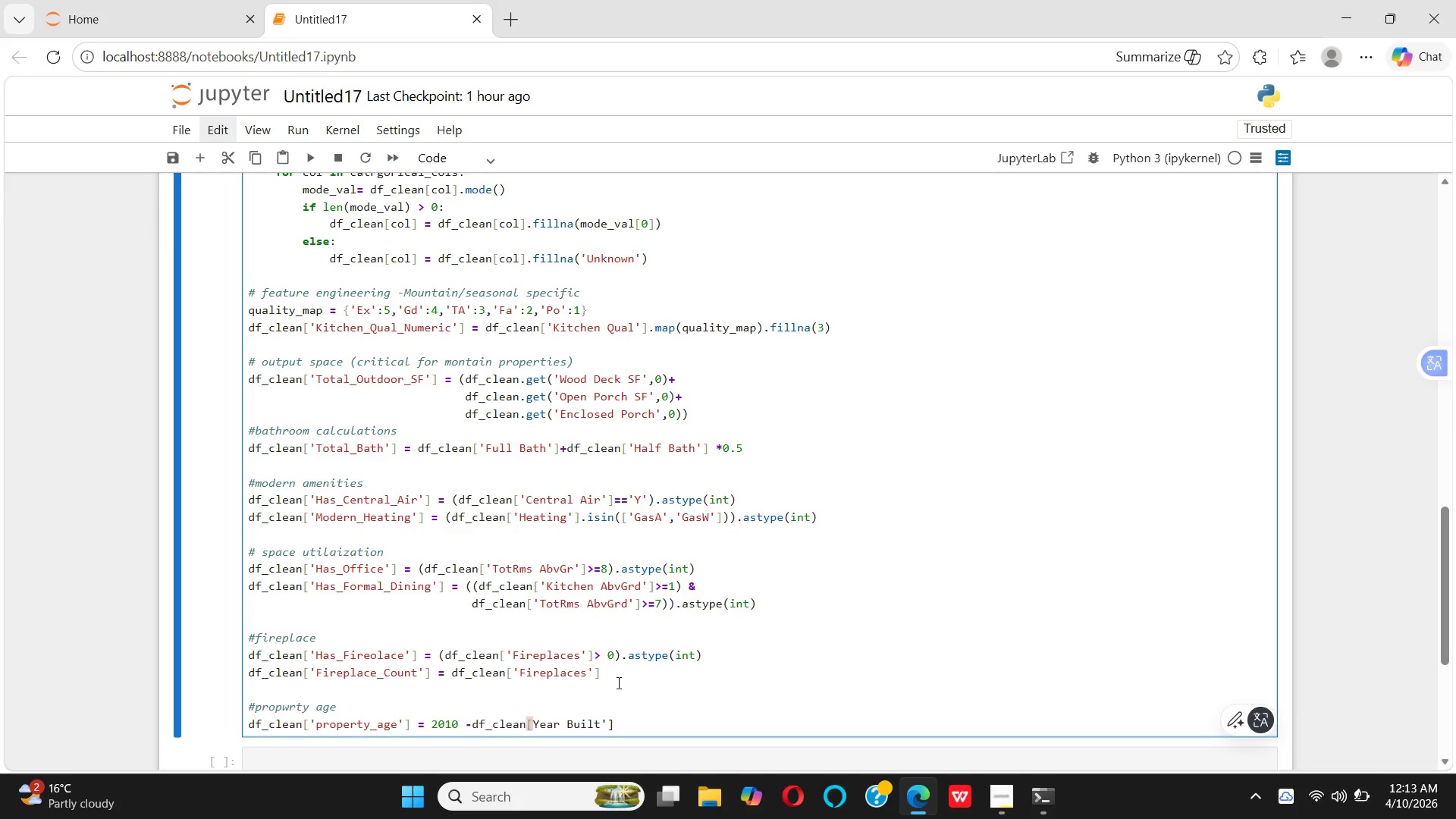 
key(Space)
 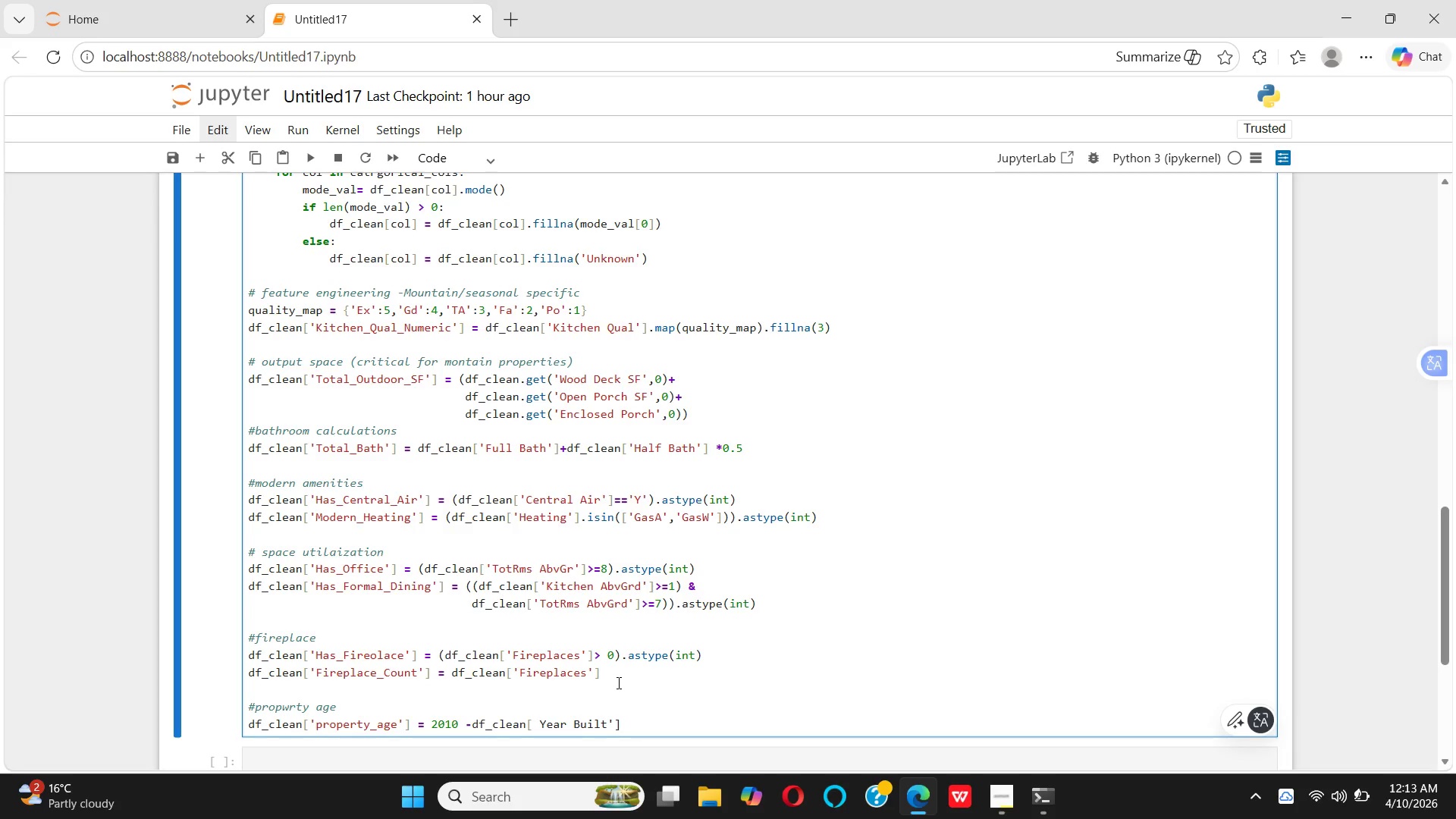 
key(Quote)
 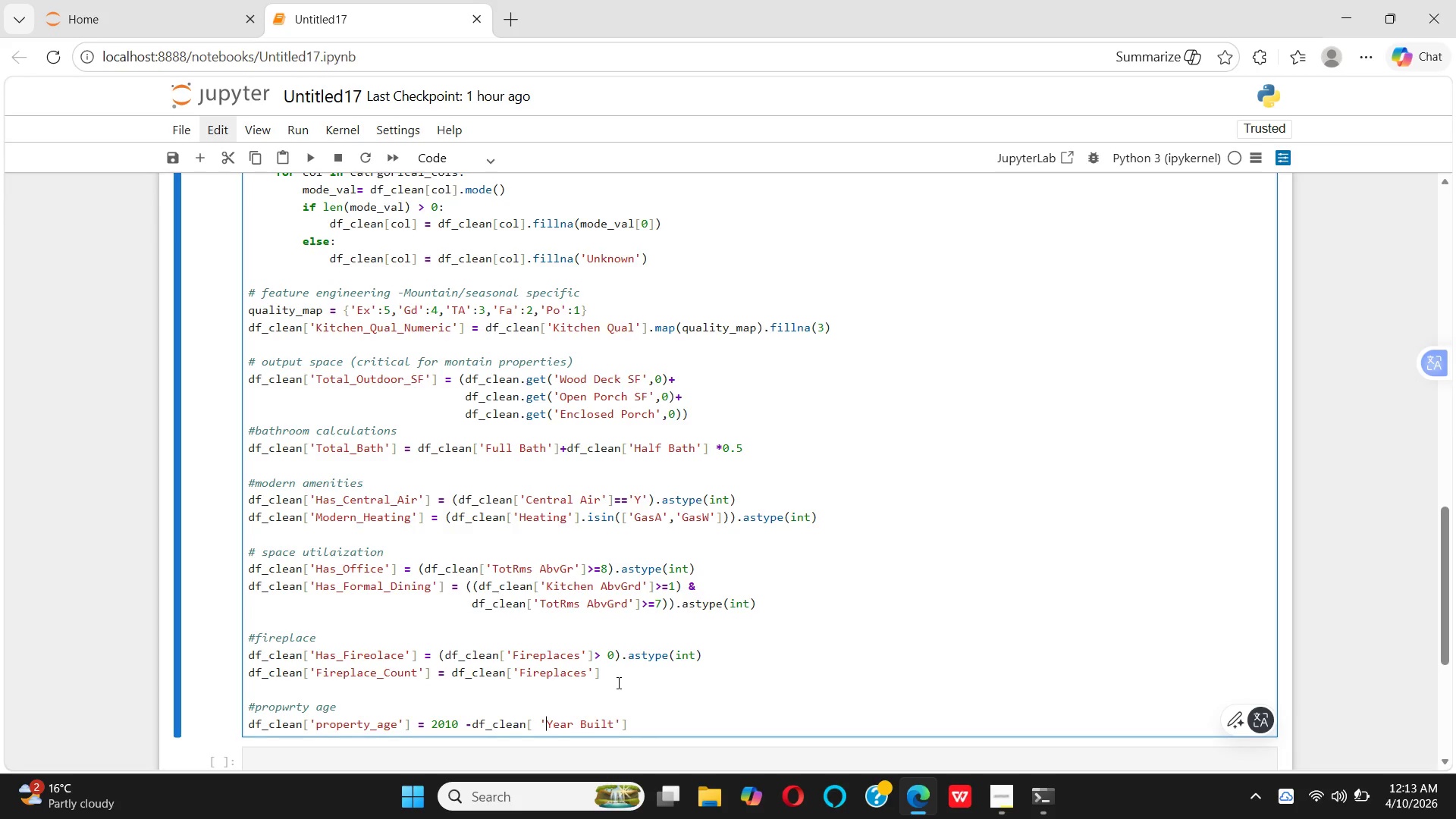 
key(ArrowRight)
 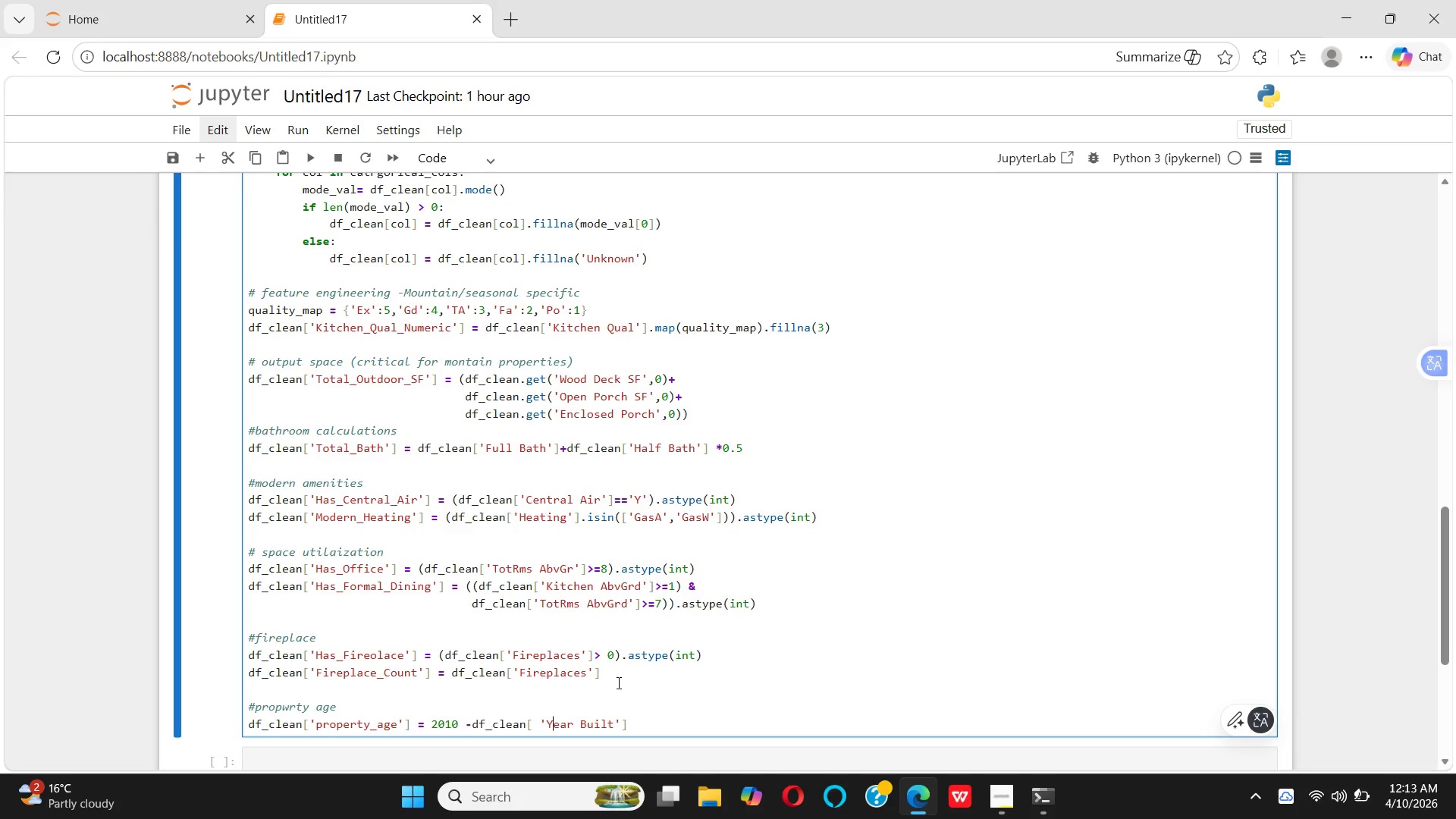 
key(ArrowRight)
 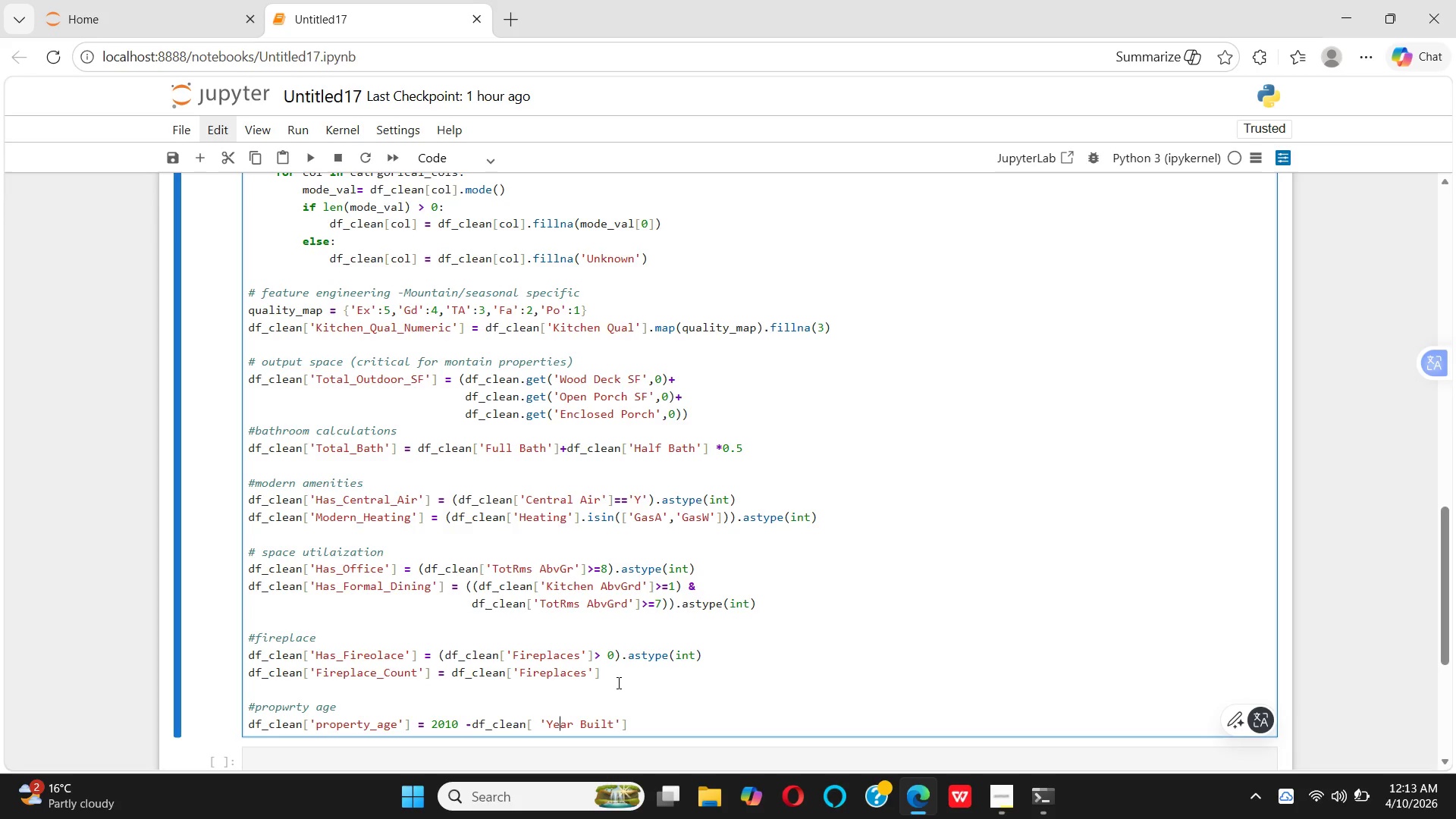 
key(ArrowRight)
 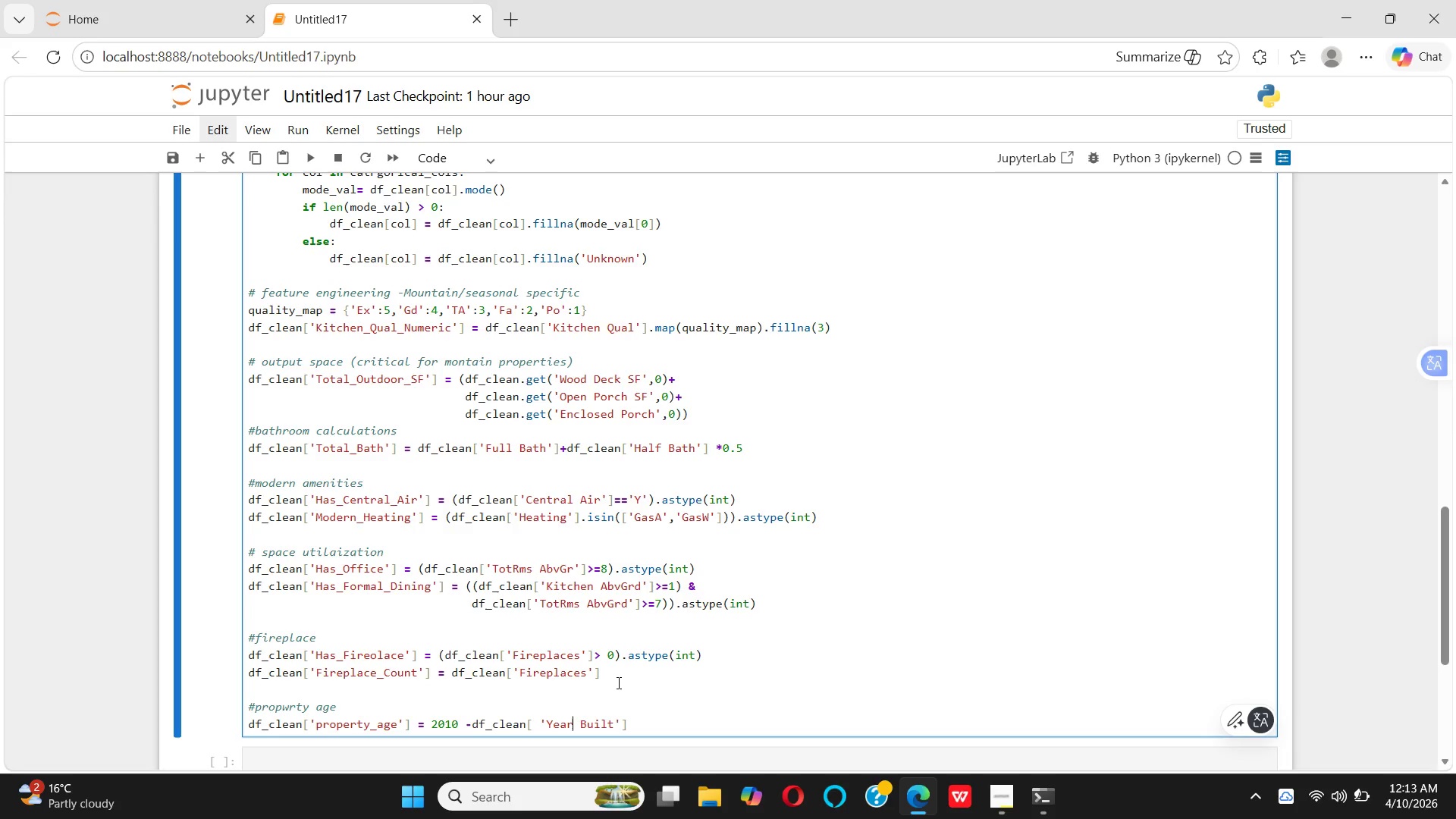 
key(ArrowRight)
 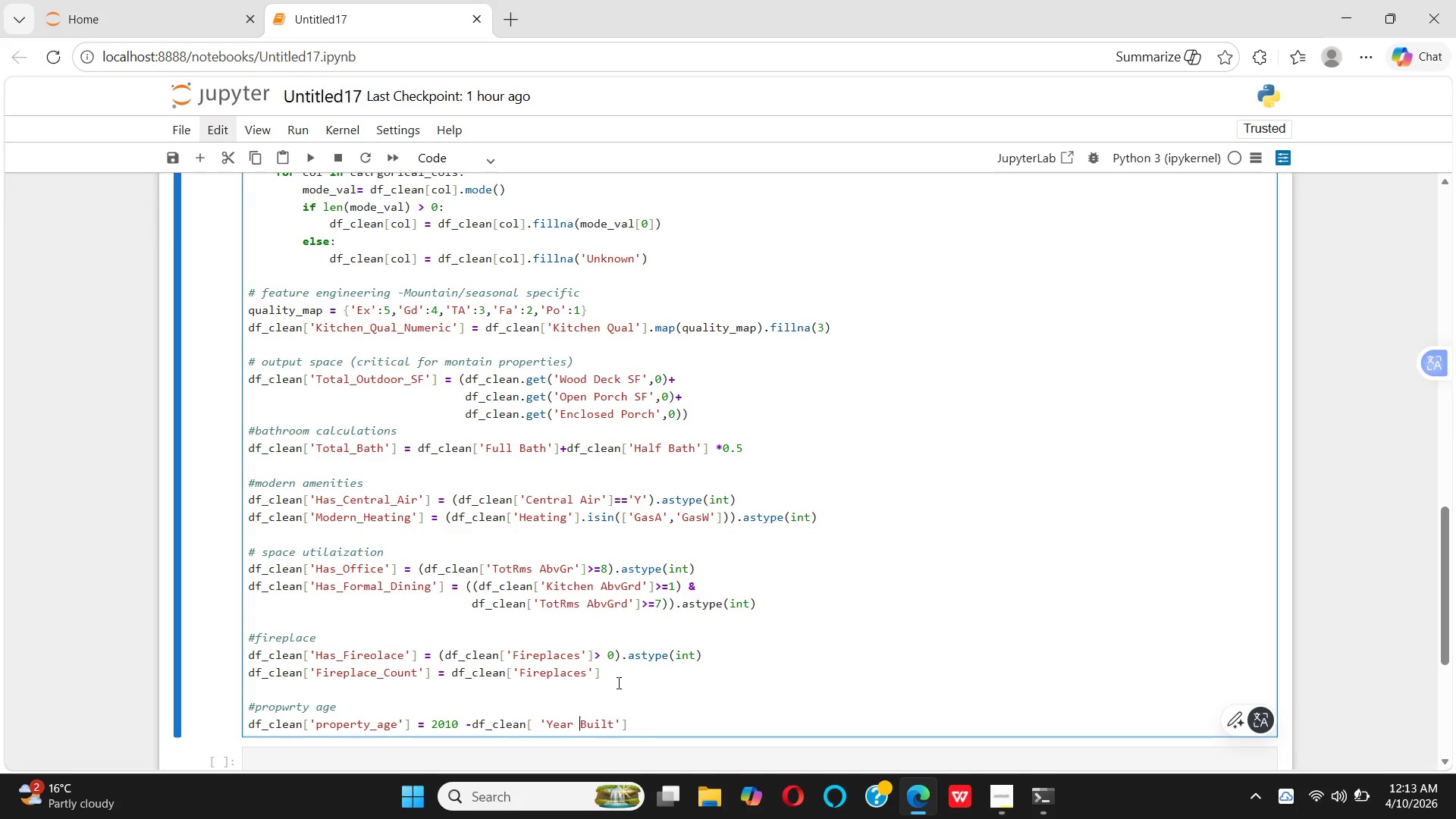 
key(ArrowRight)
 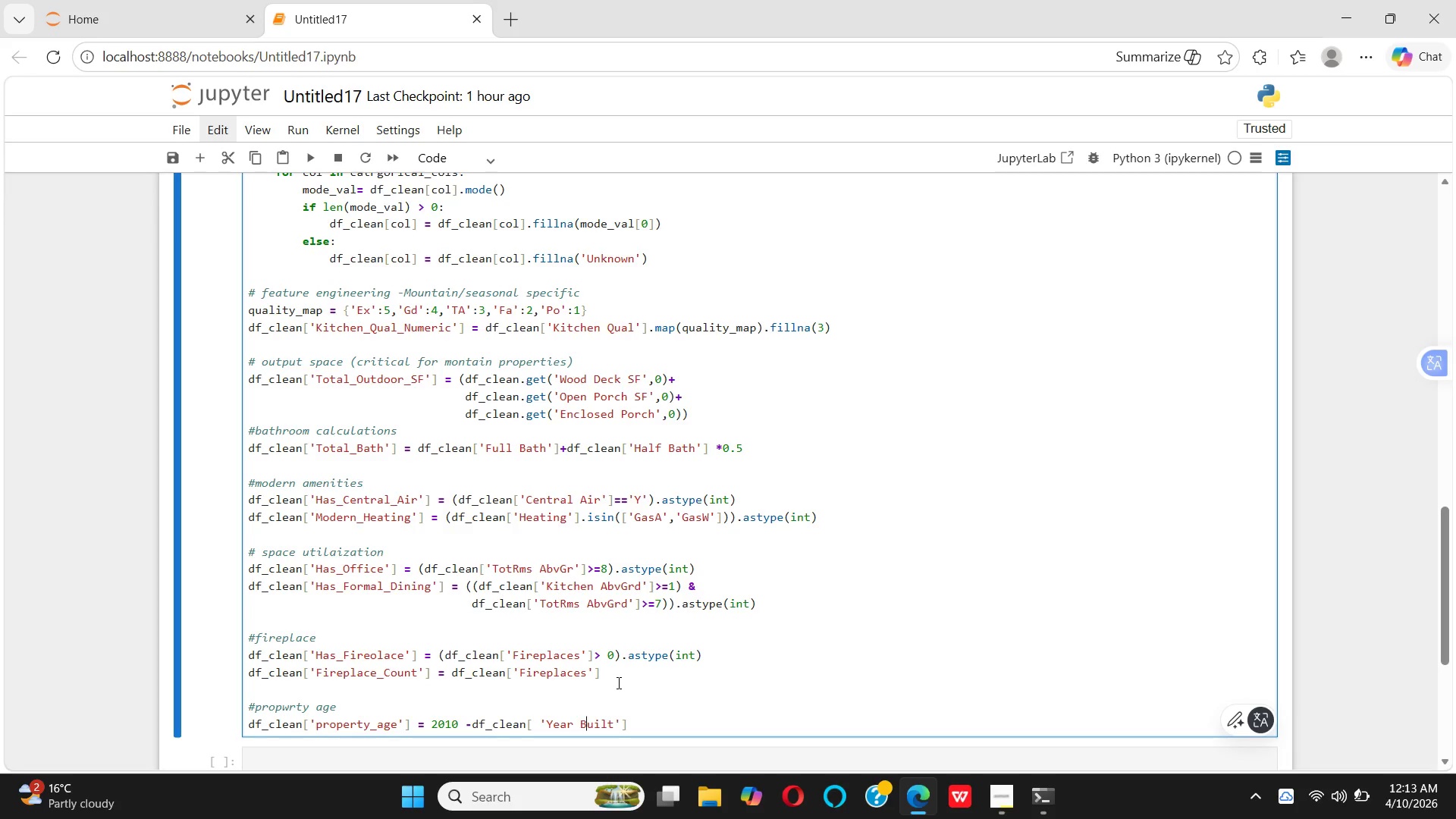 
key(ArrowRight)
 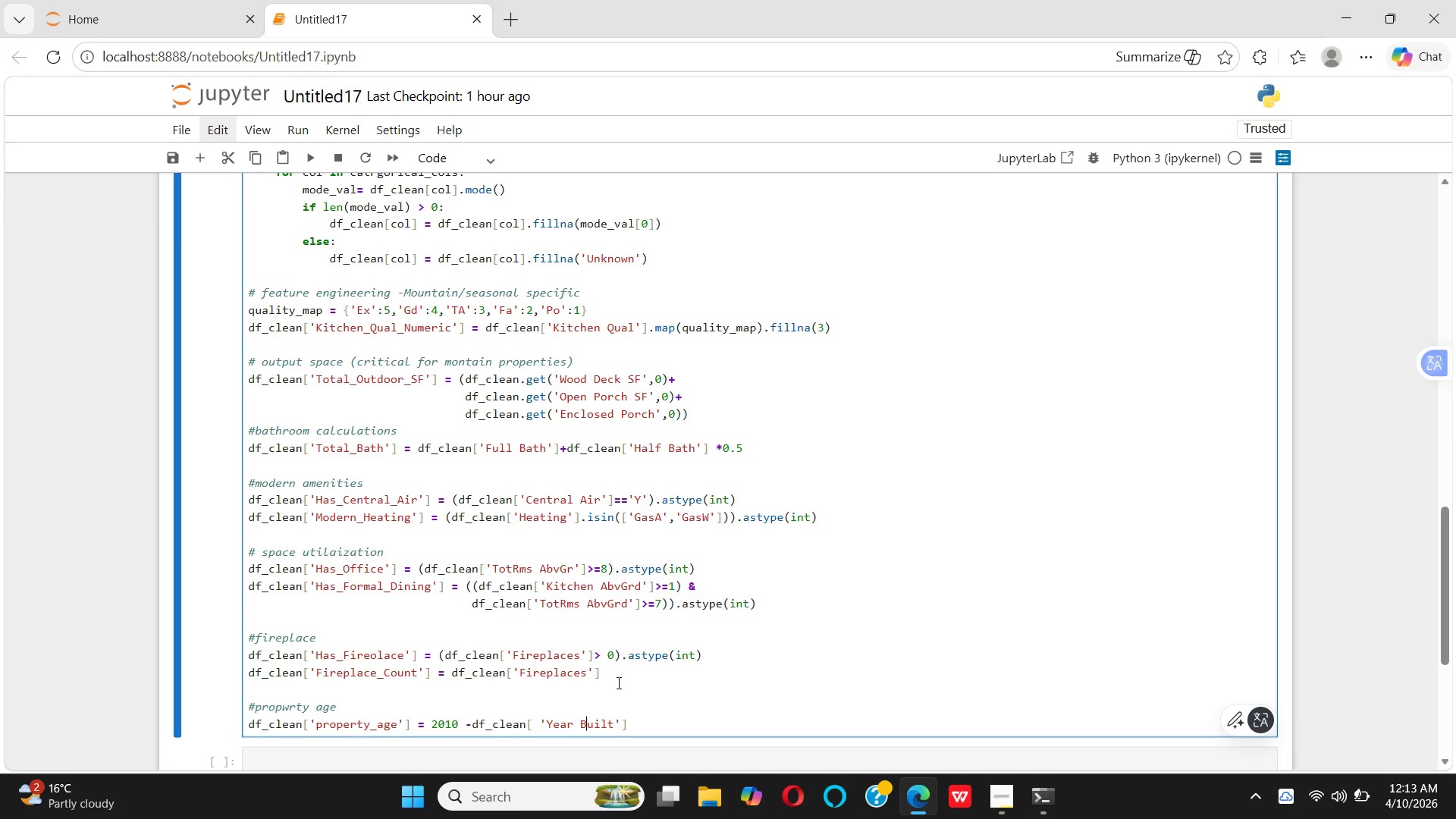 
key(ArrowRight)
 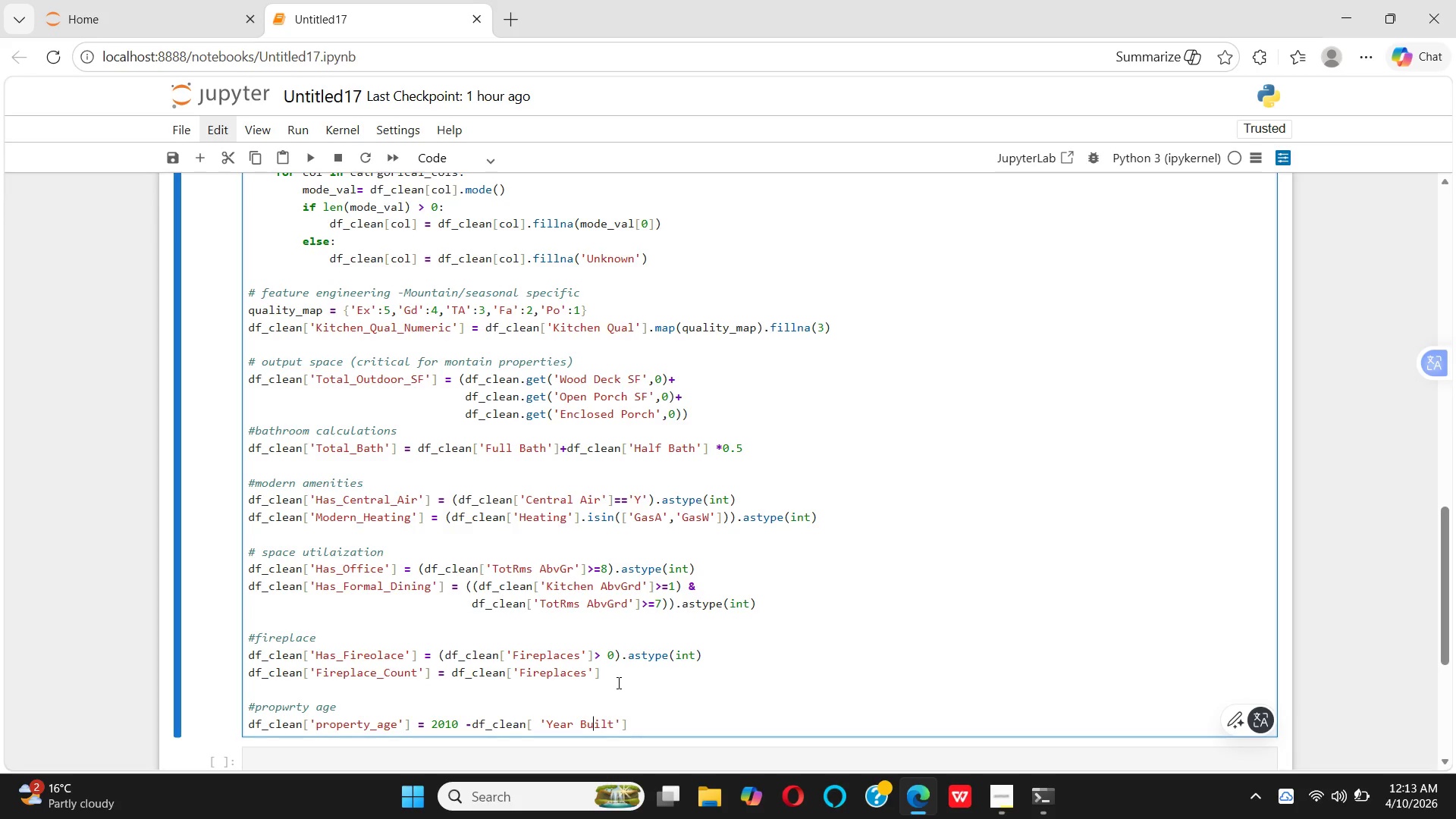 
key(ArrowRight)
 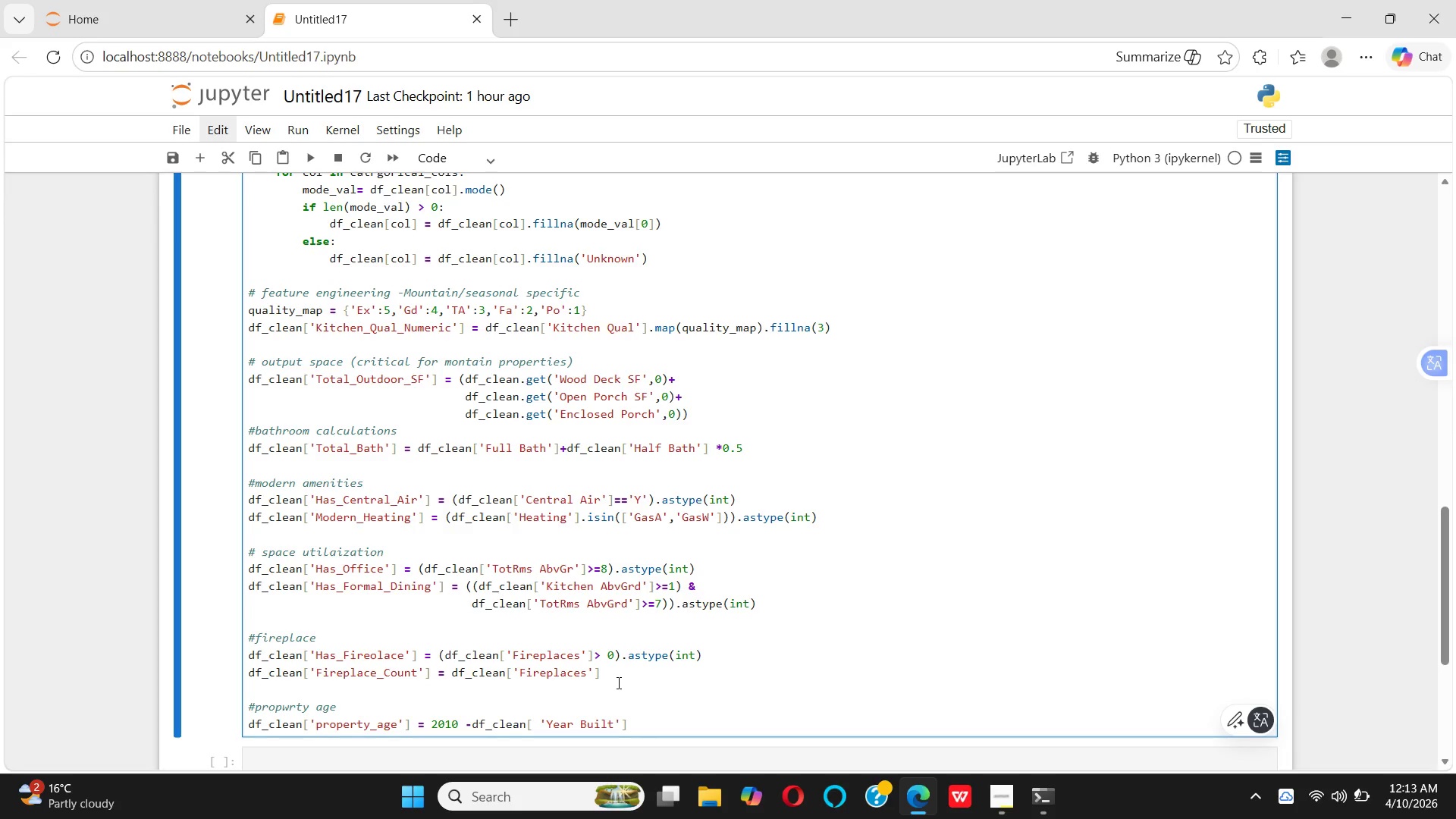 
key(ArrowRight)
 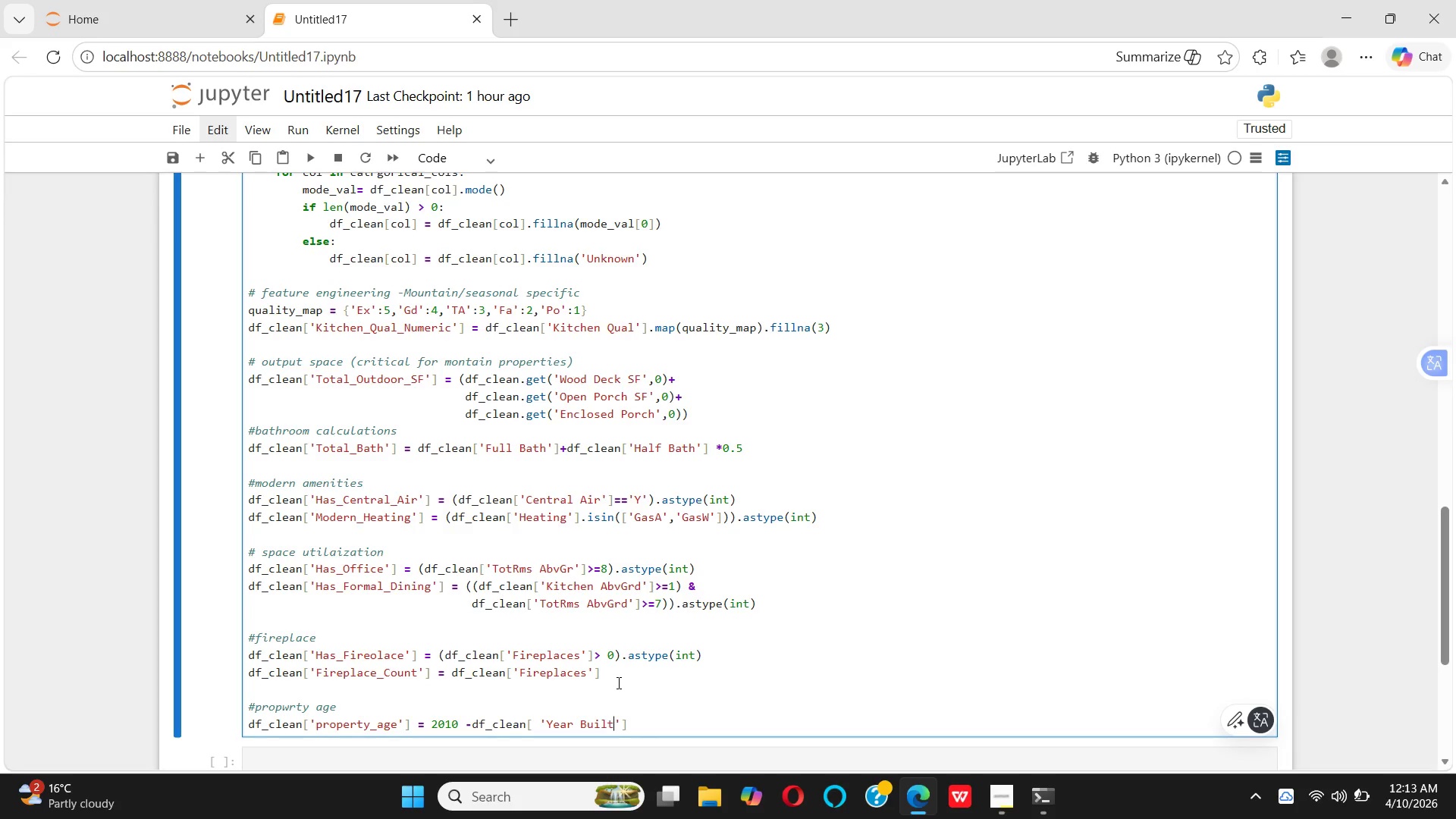 
key(ArrowRight)
 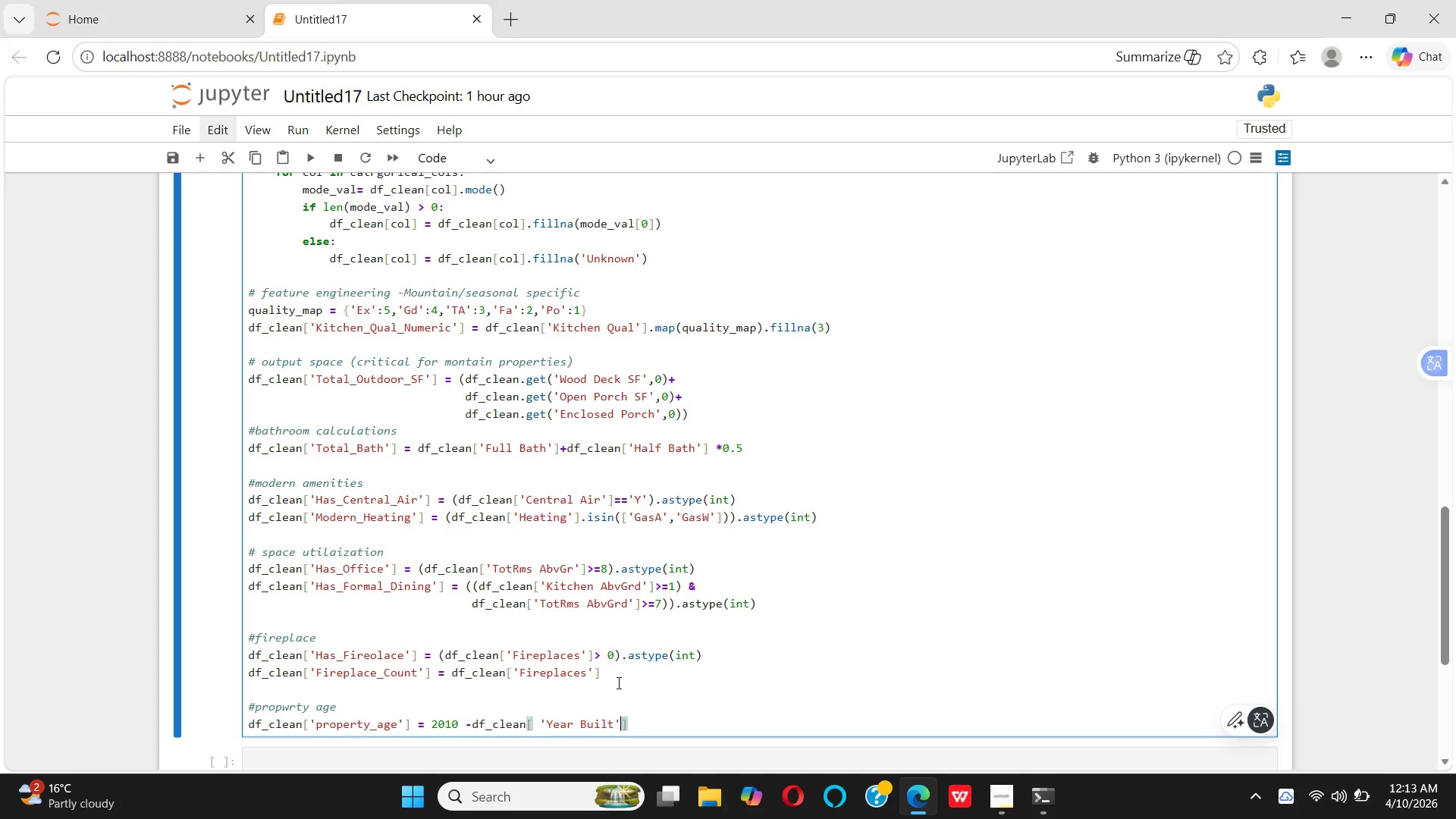 
key(ArrowRight)
 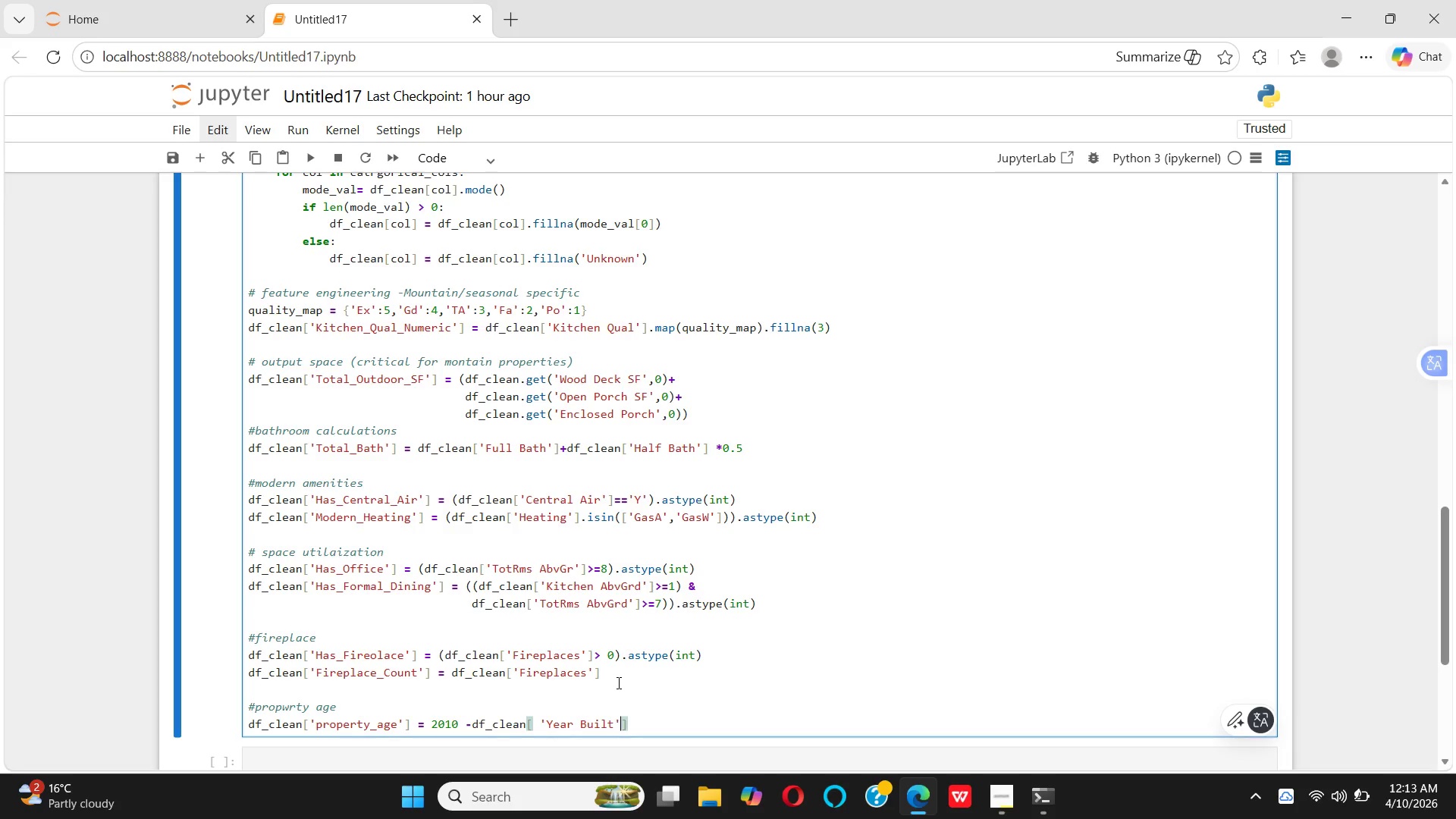 
key(ArrowRight)
 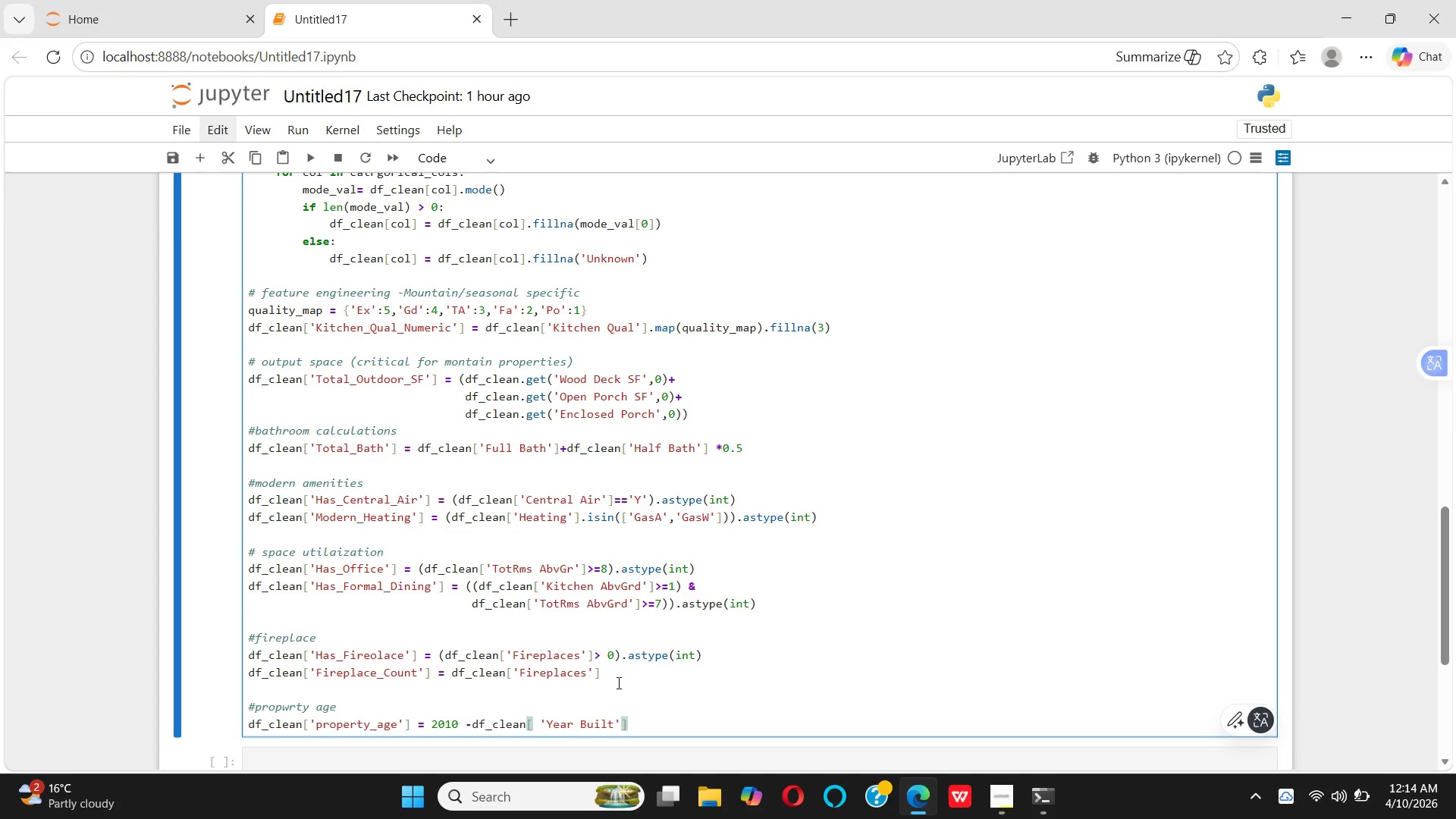 
key(Enter)
 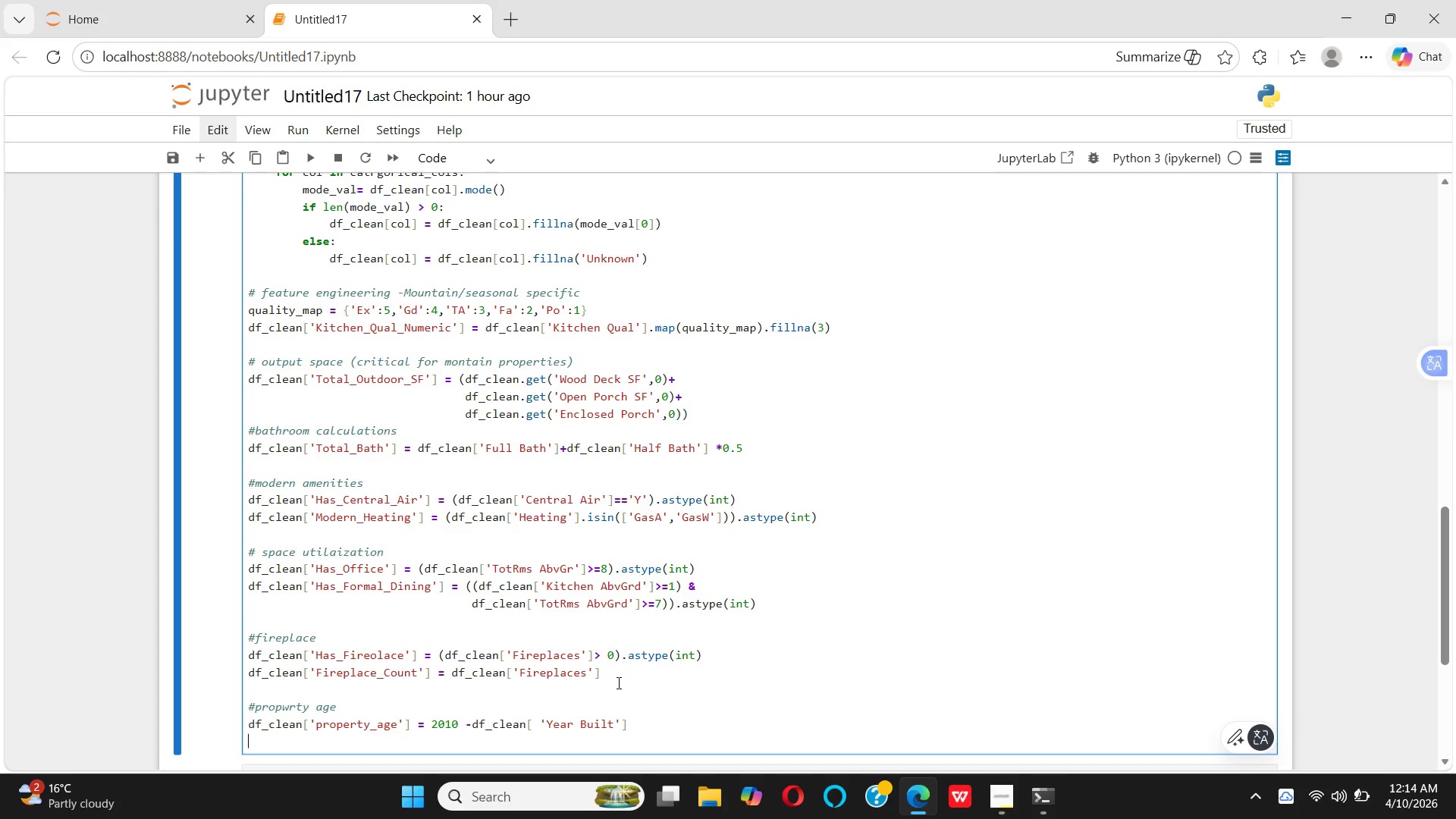 
key(Enter)
 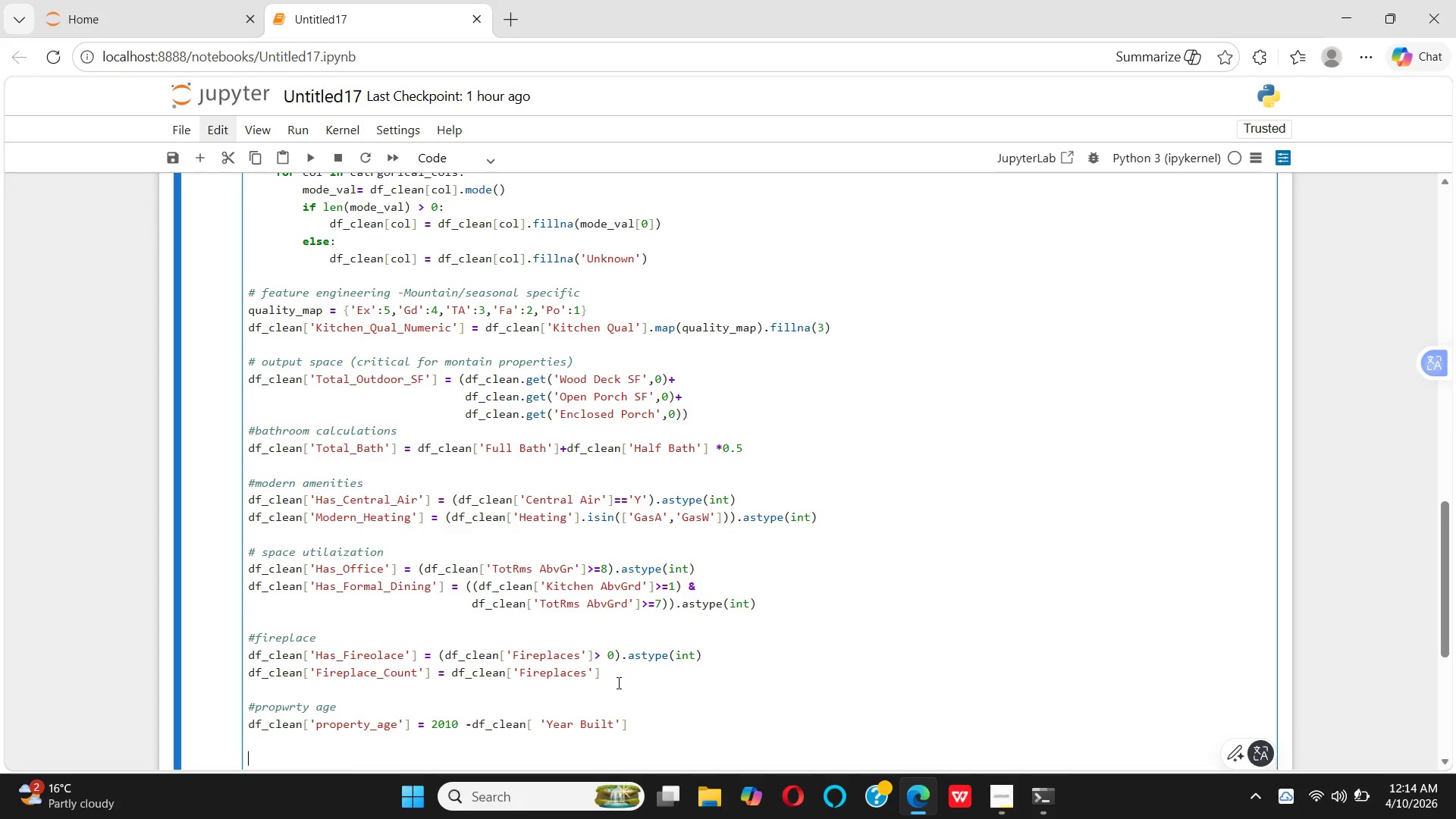 
type(#lot features )
 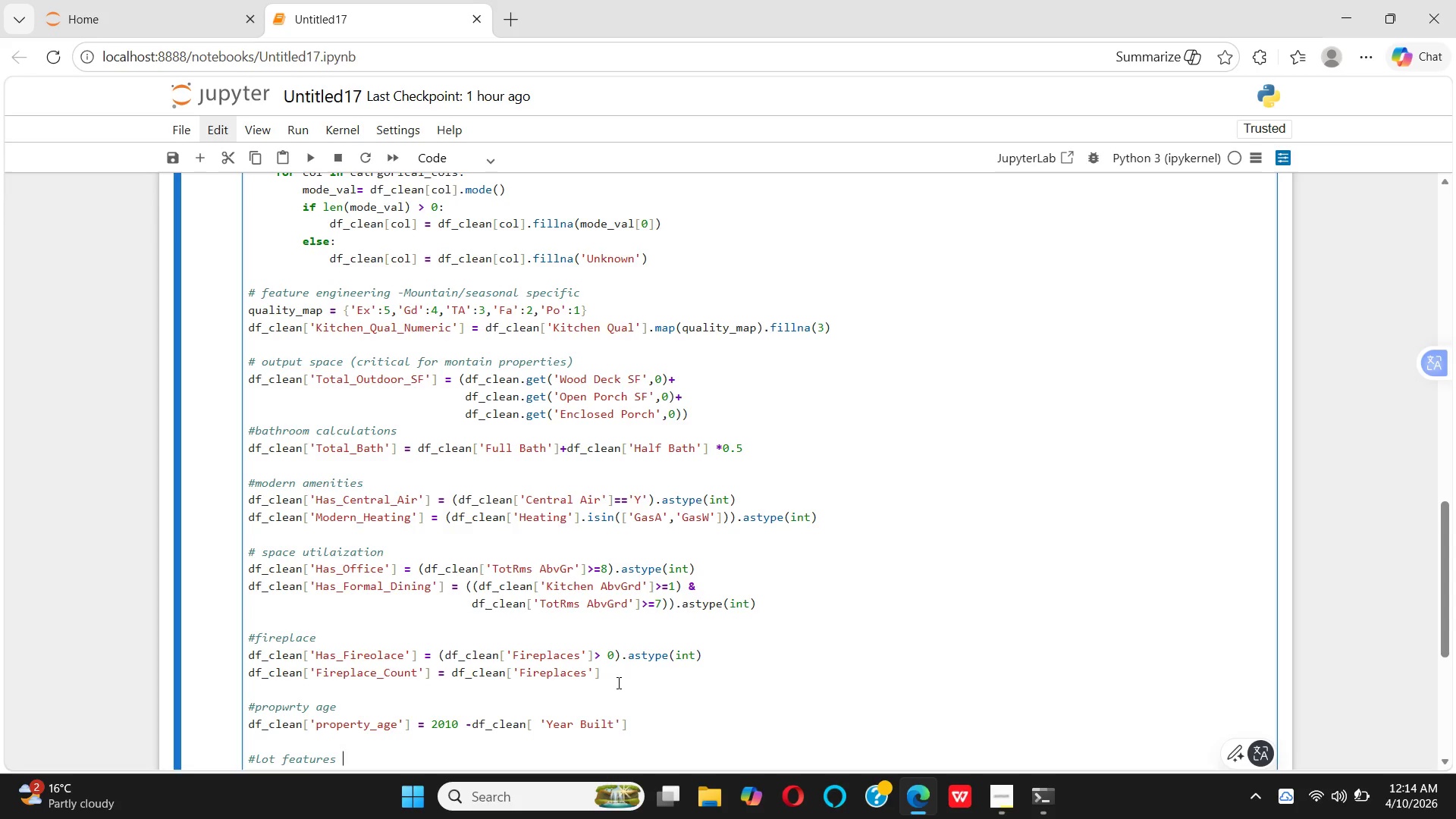 
wait(6.75)
 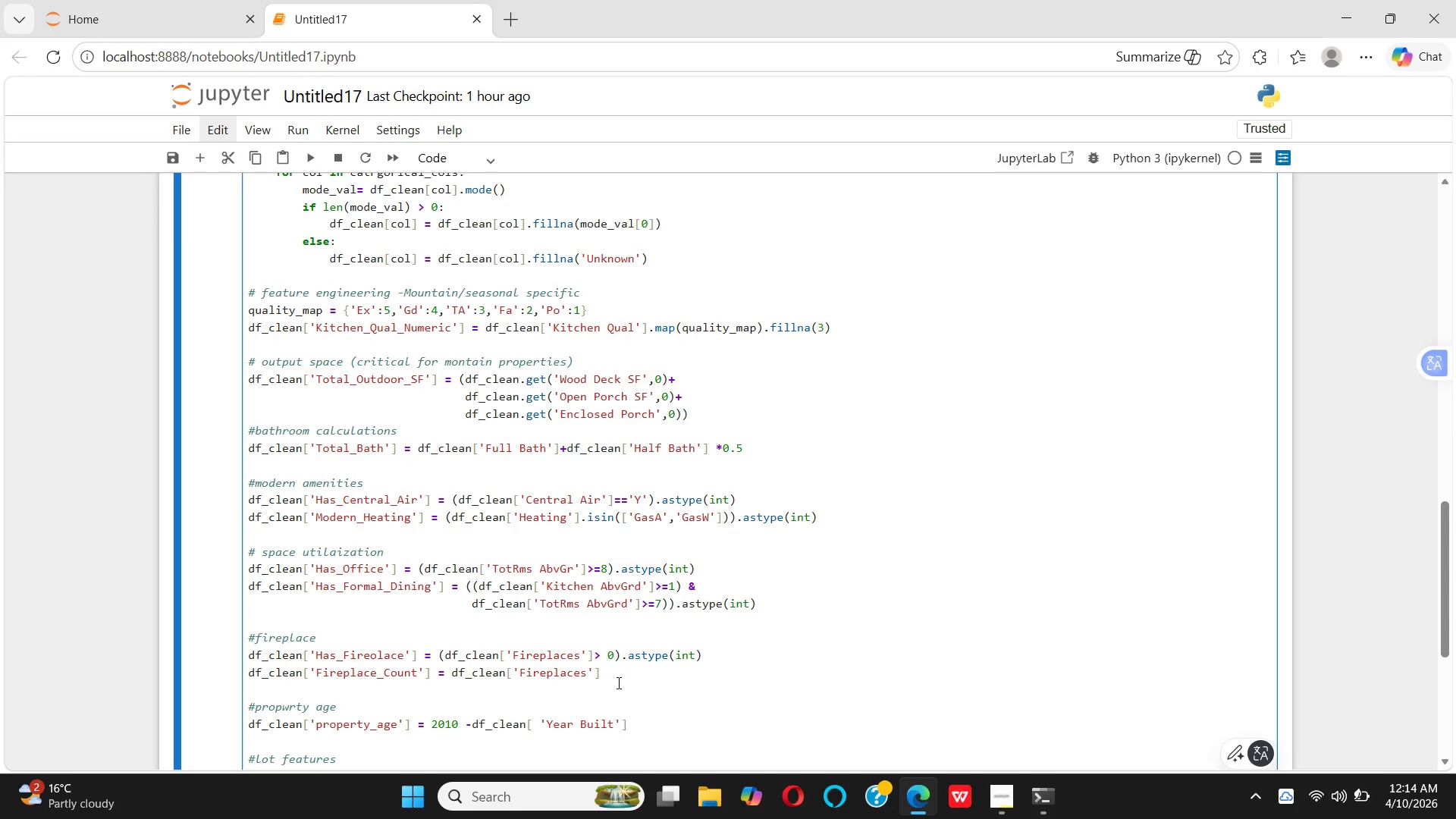 
key(Enter)
 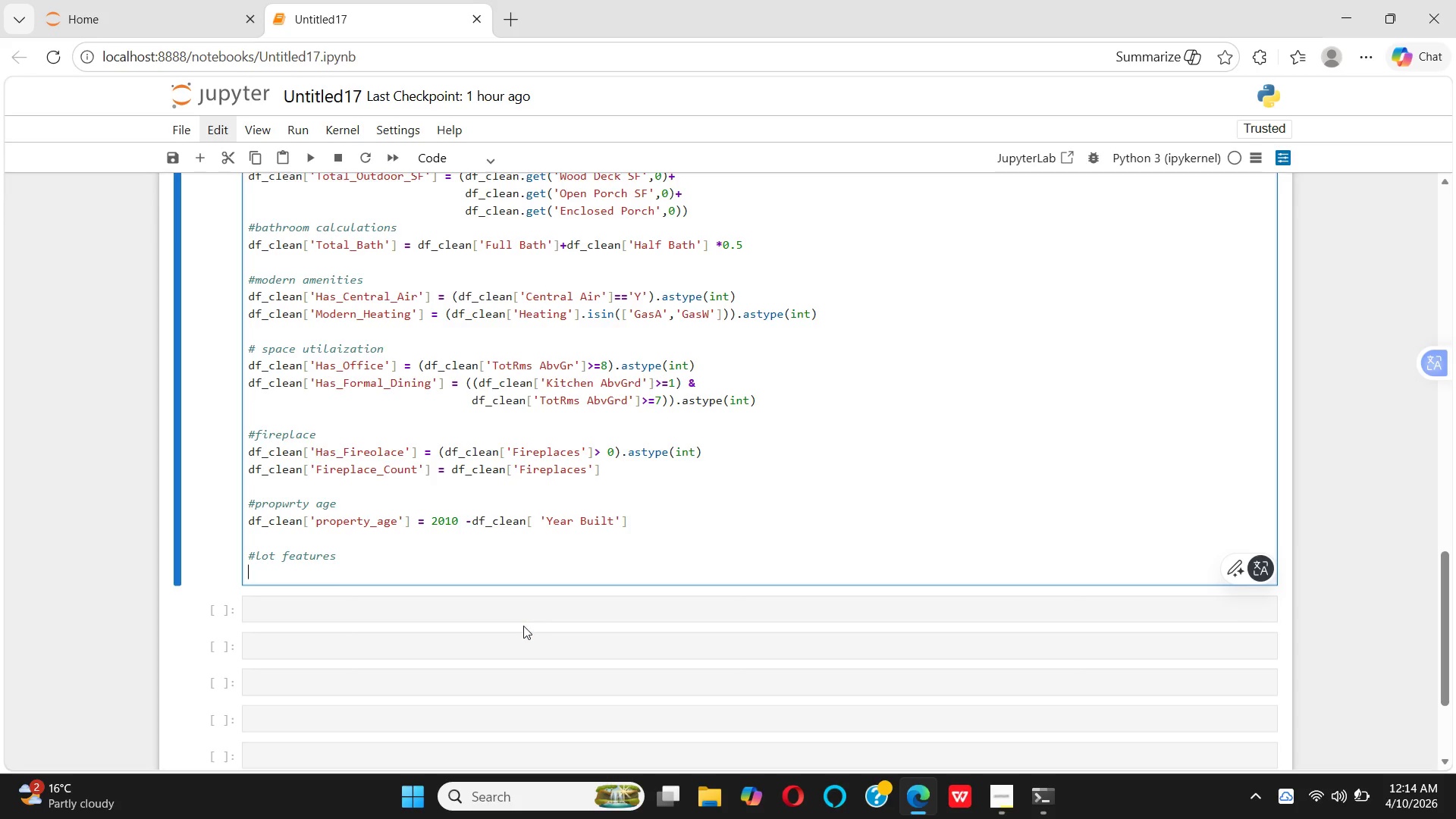 
wait(14.83)
 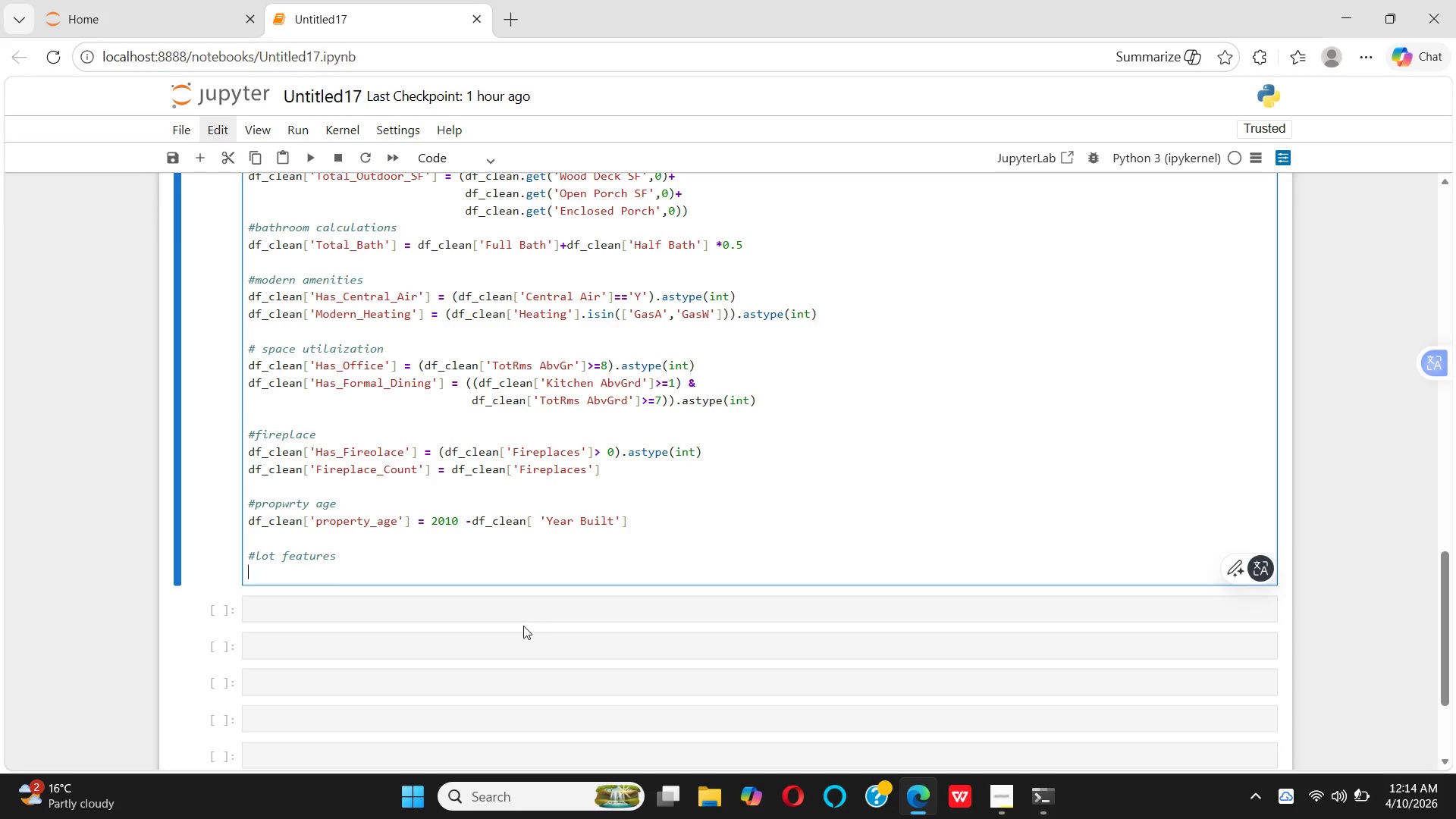 
type(df_clean)
 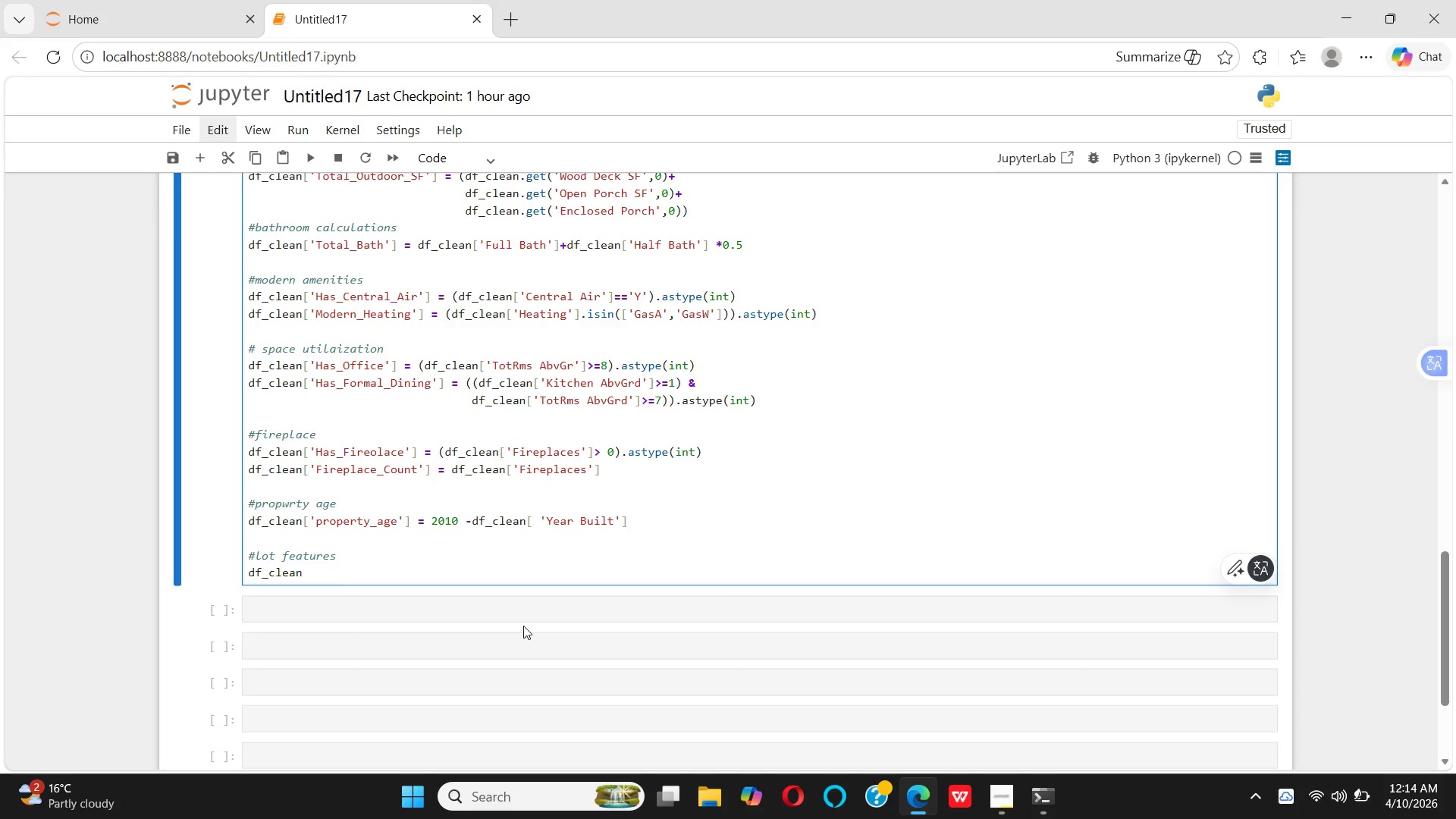 
wait(5.88)
 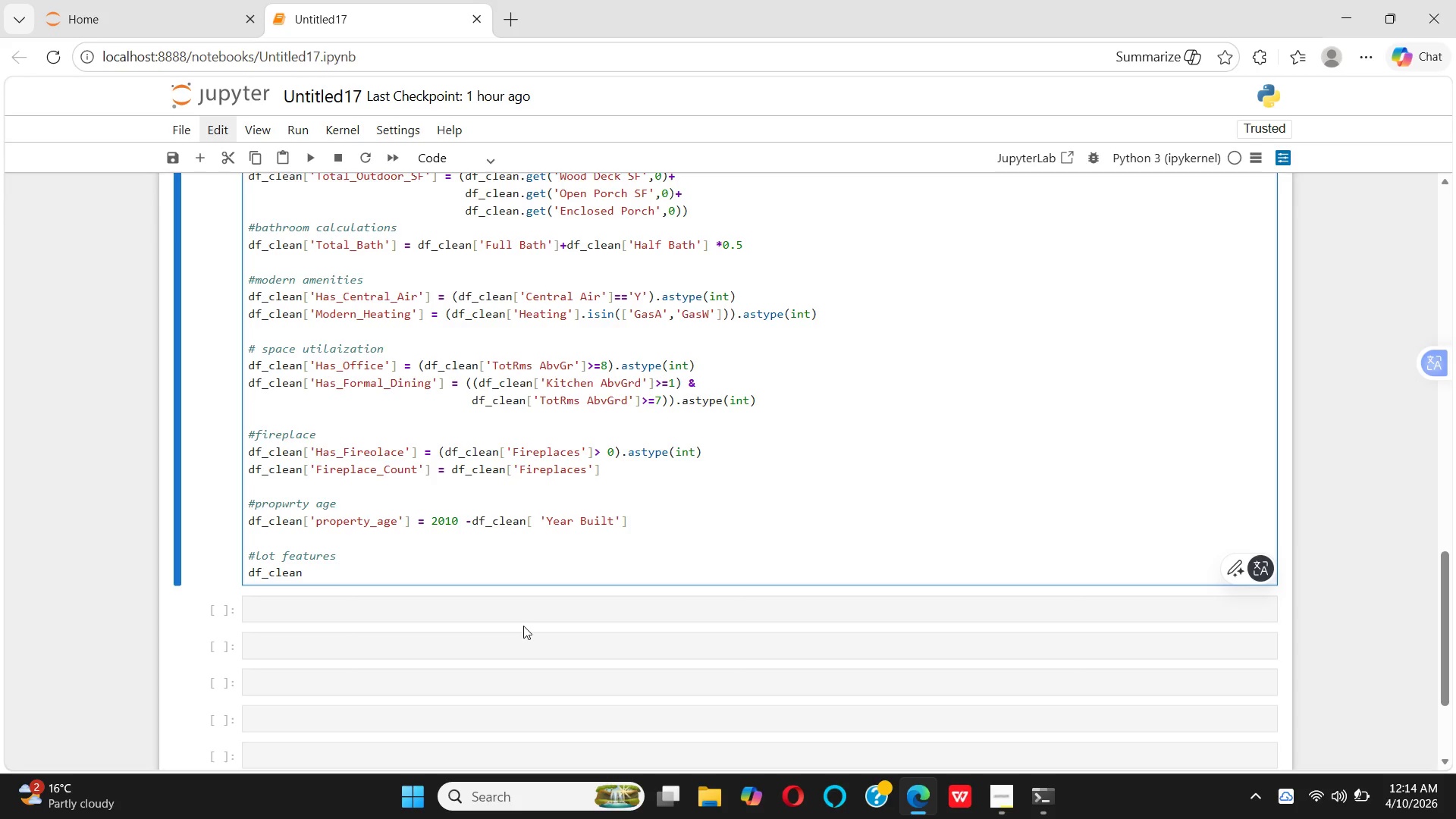 
key(BracketLeft)
 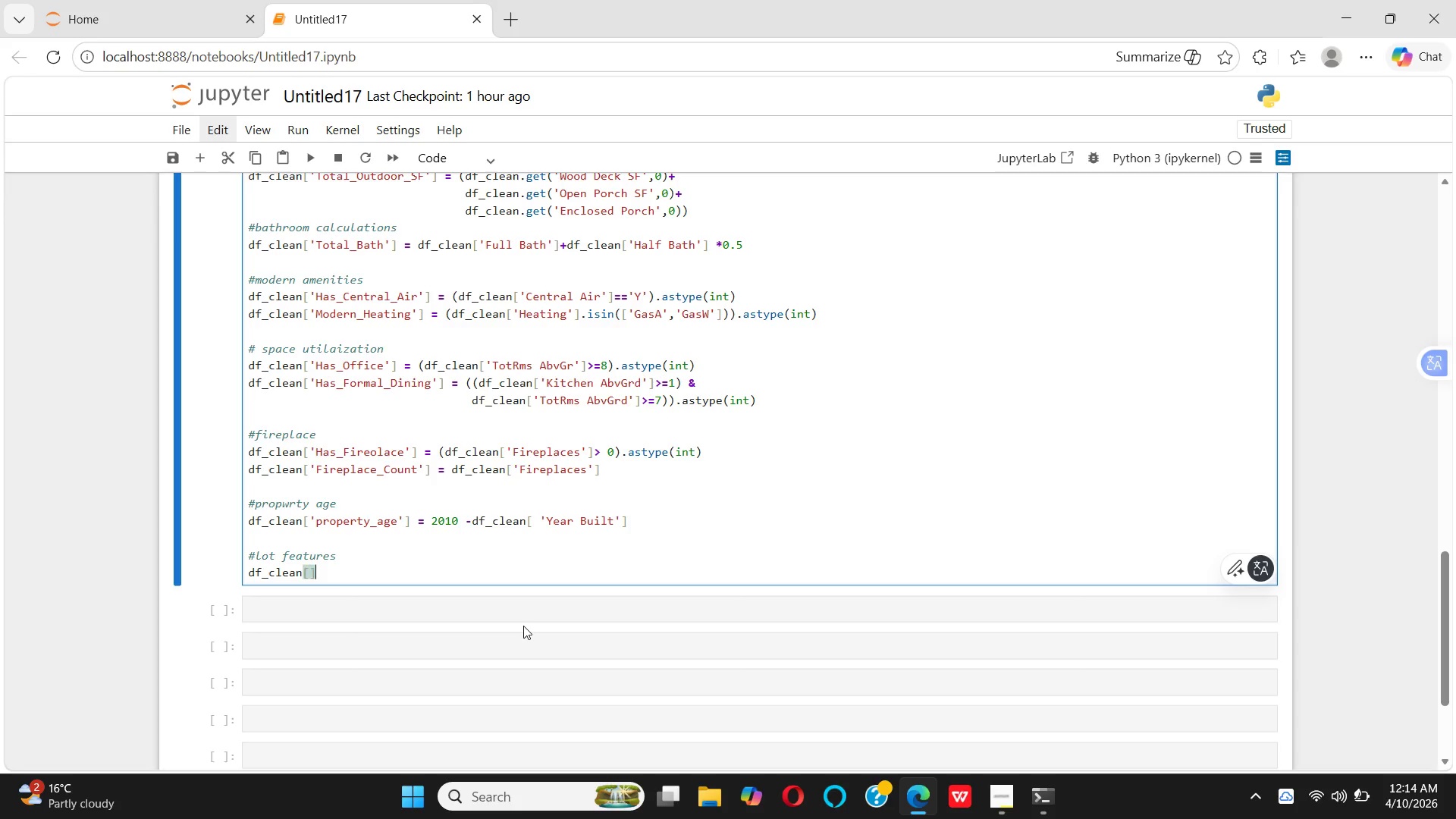 
key(BracketRight)
 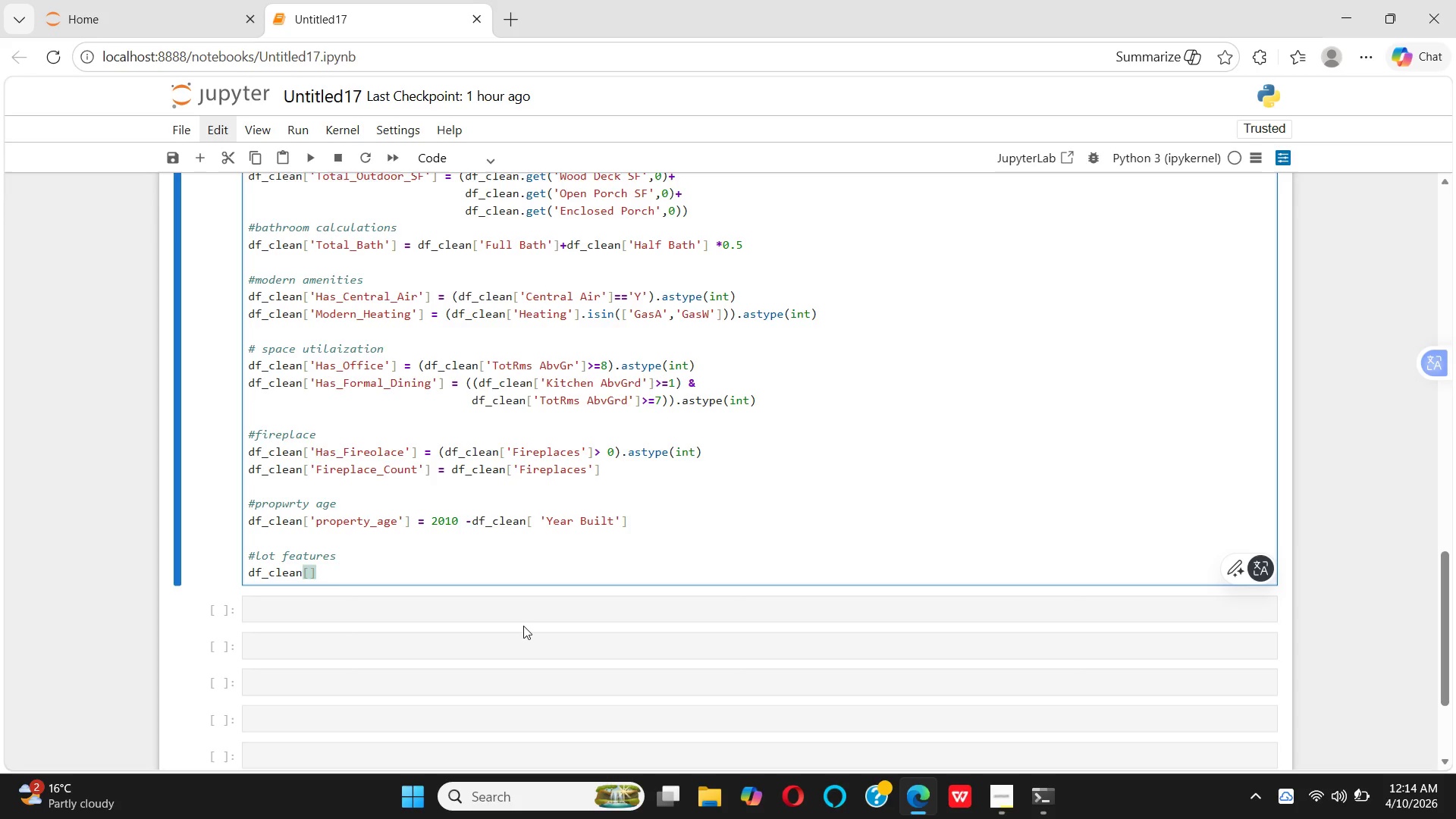 
key(ArrowLeft)
 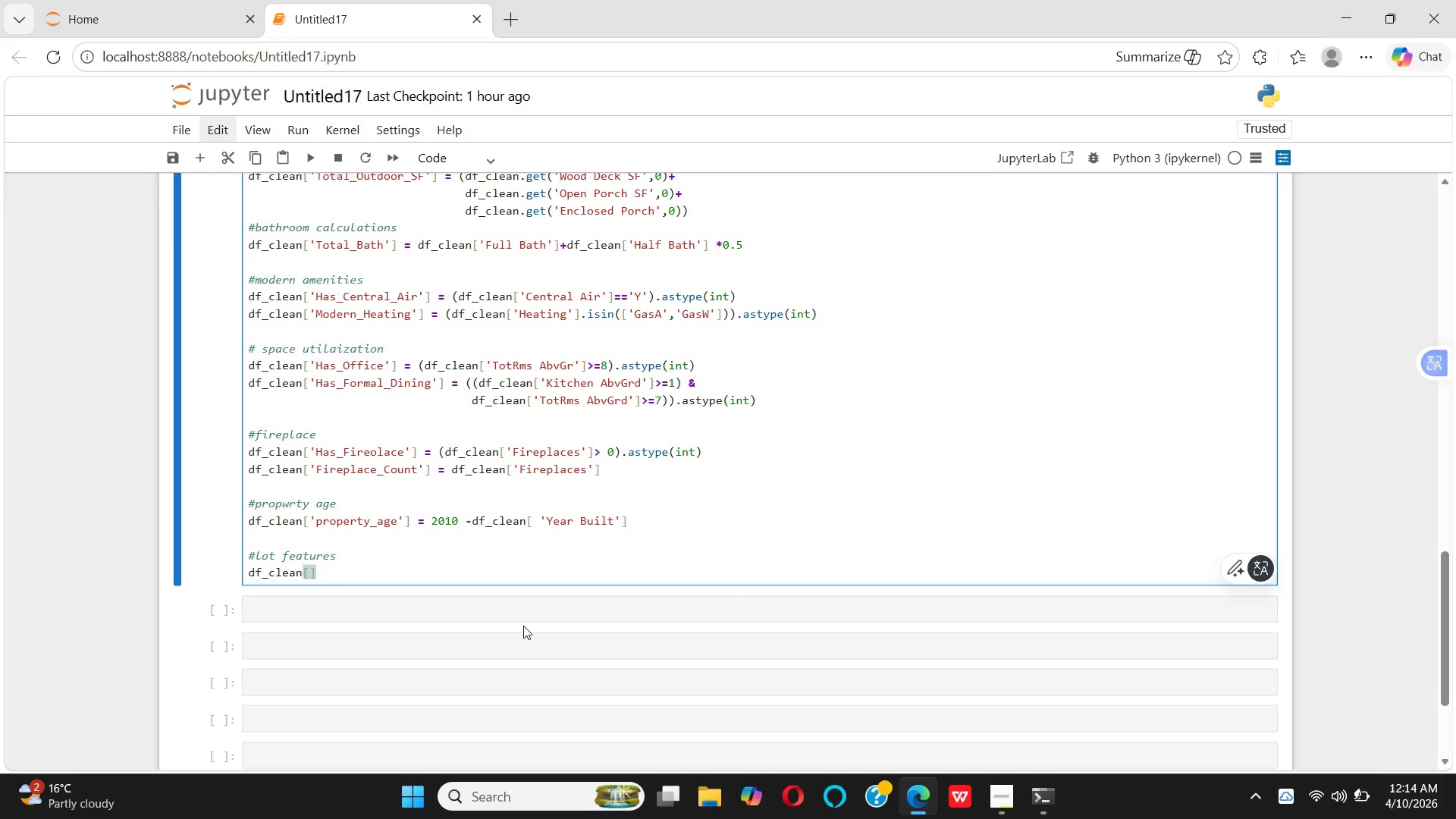 
key(Quote)
 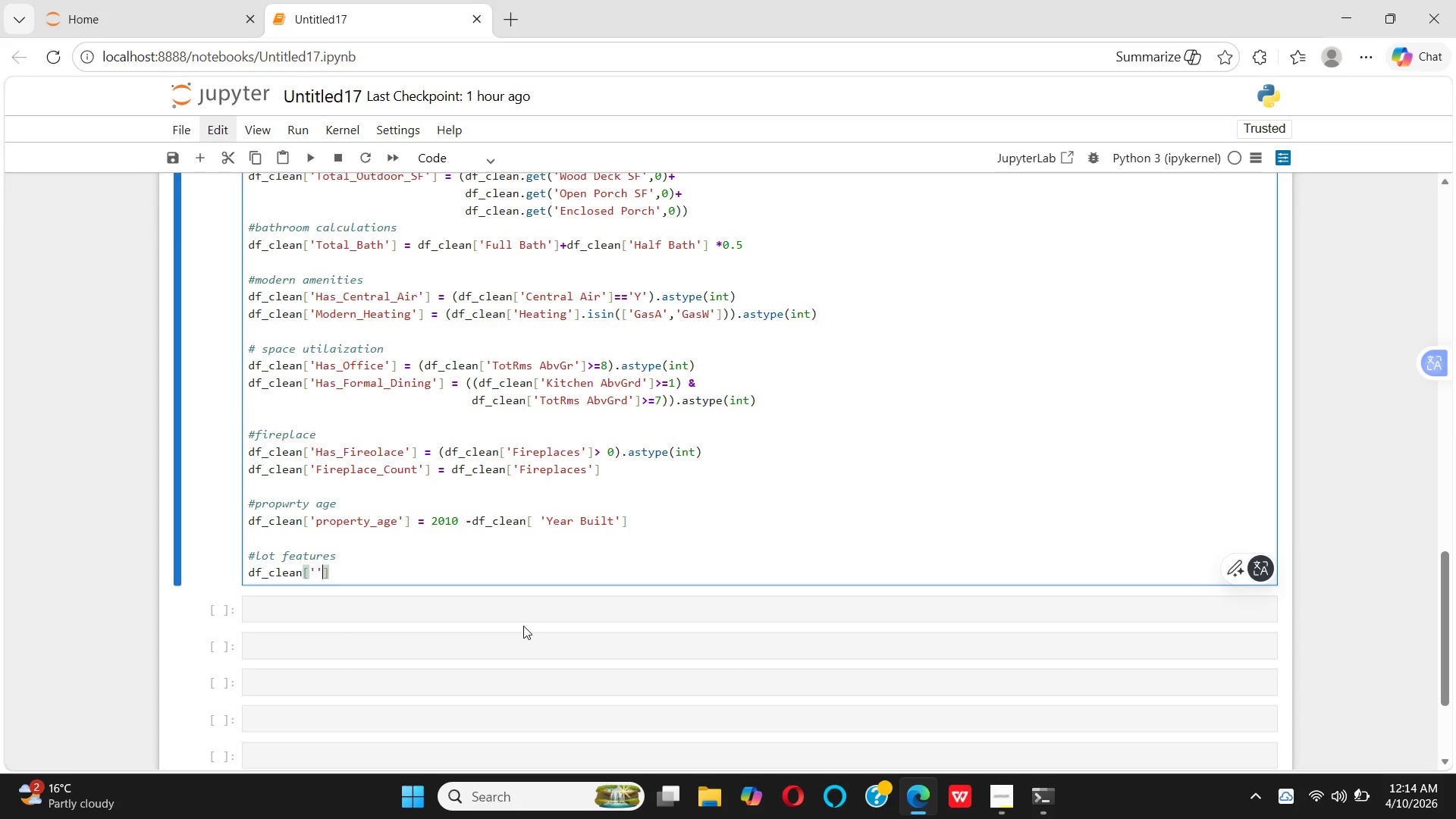 
key(Quote)
 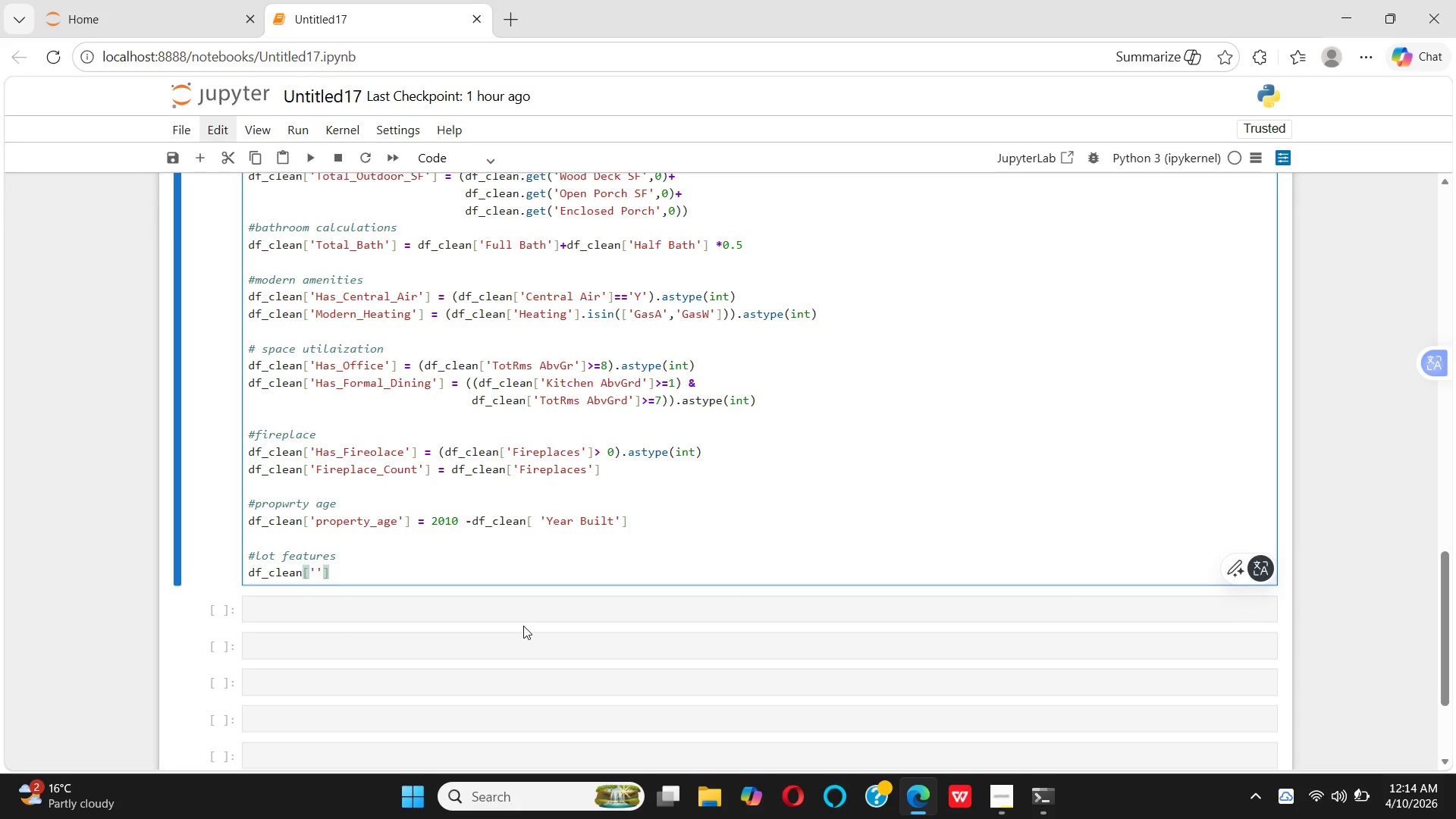 
wait(7.22)
 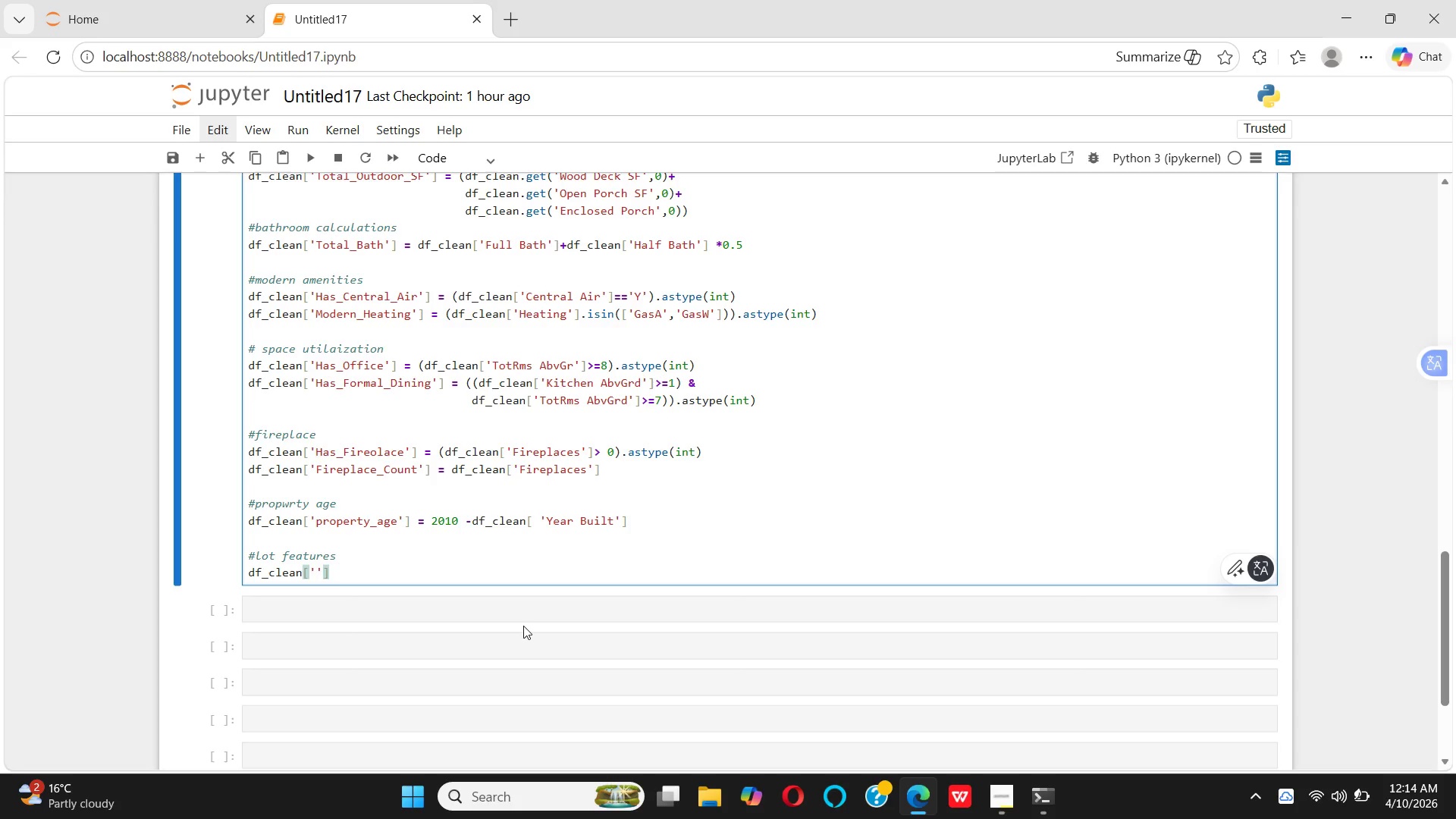 
key(ArrowLeft)
 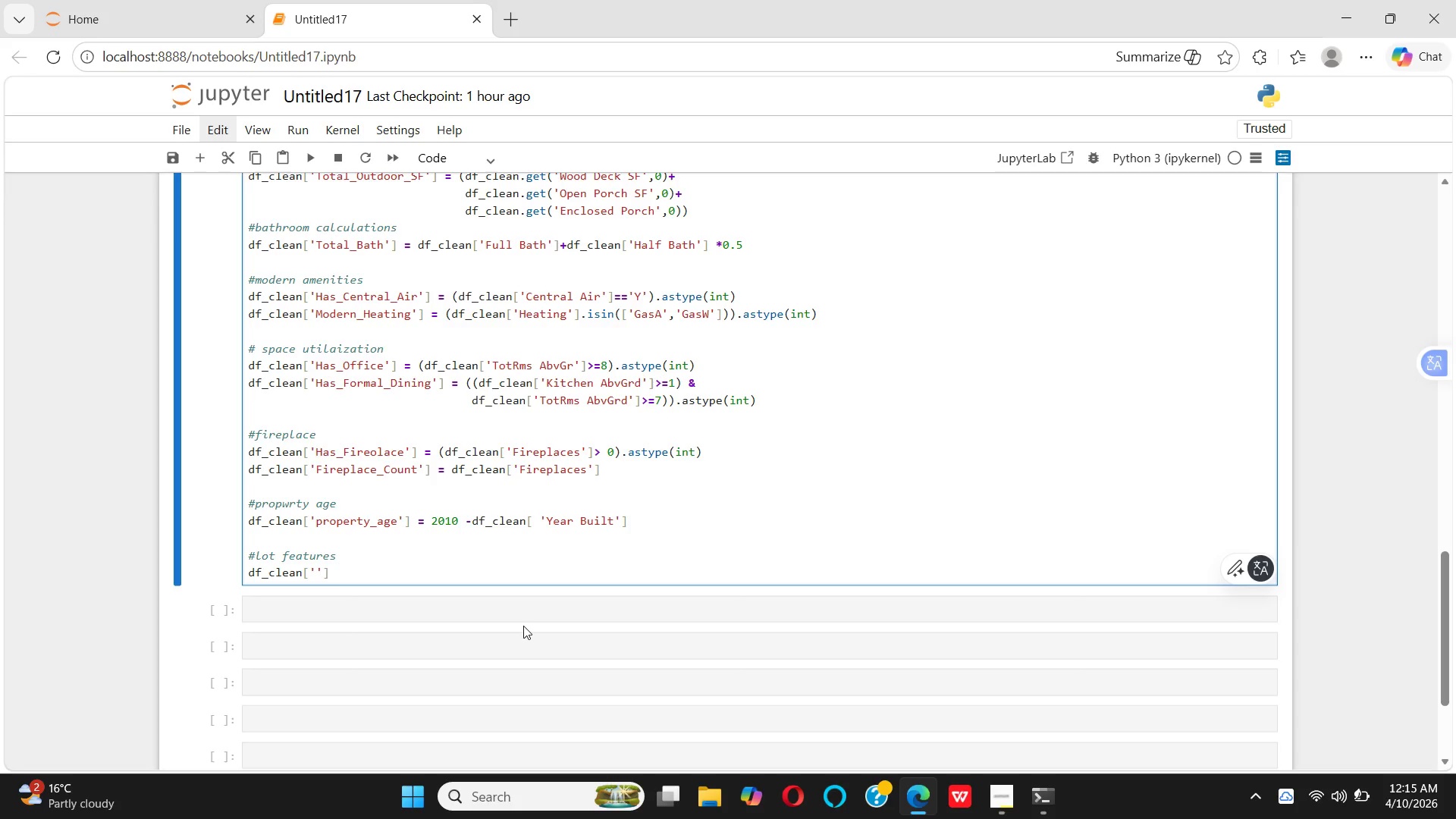 
wait(12.81)
 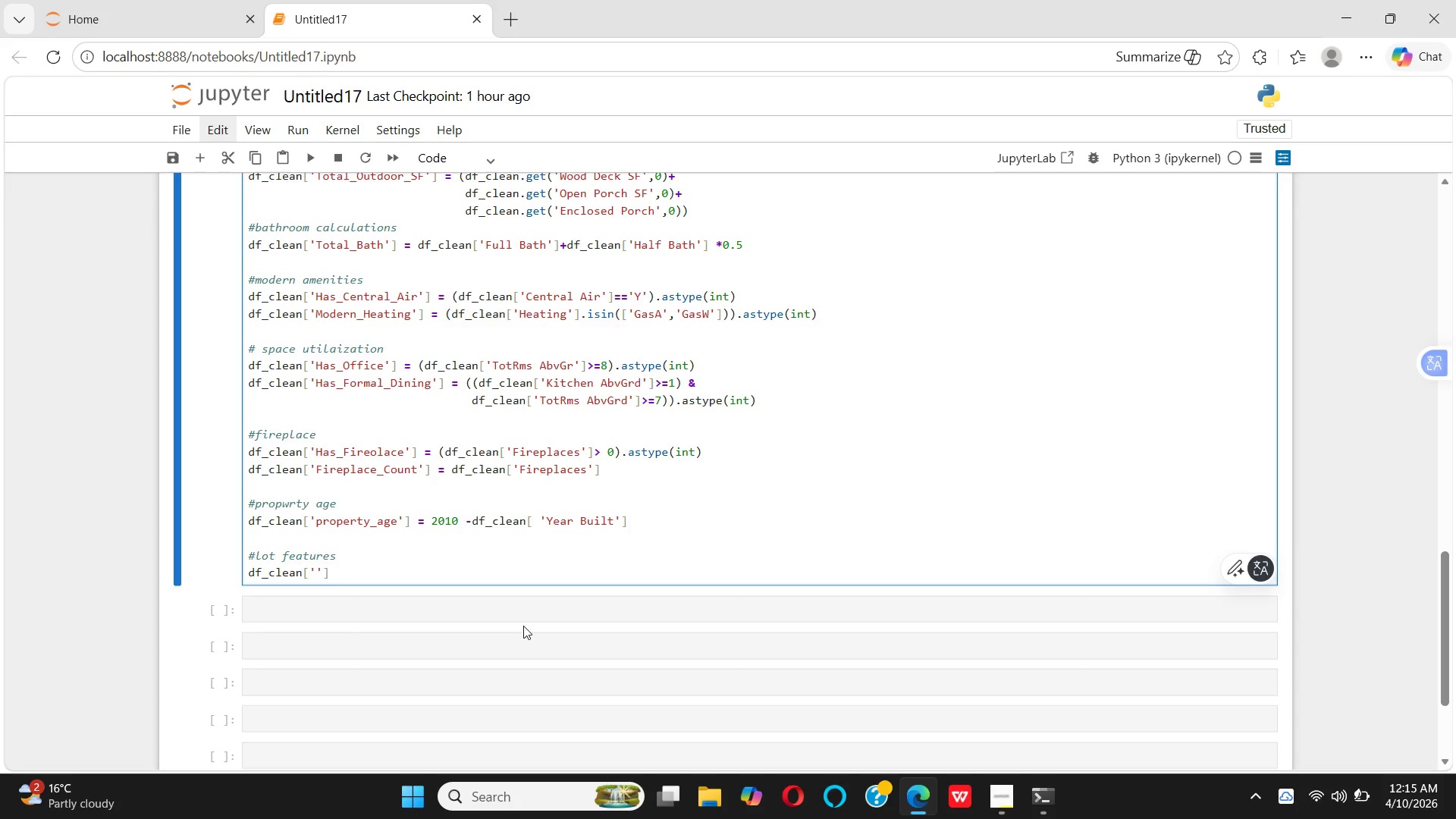 
left_click([329, 559])
 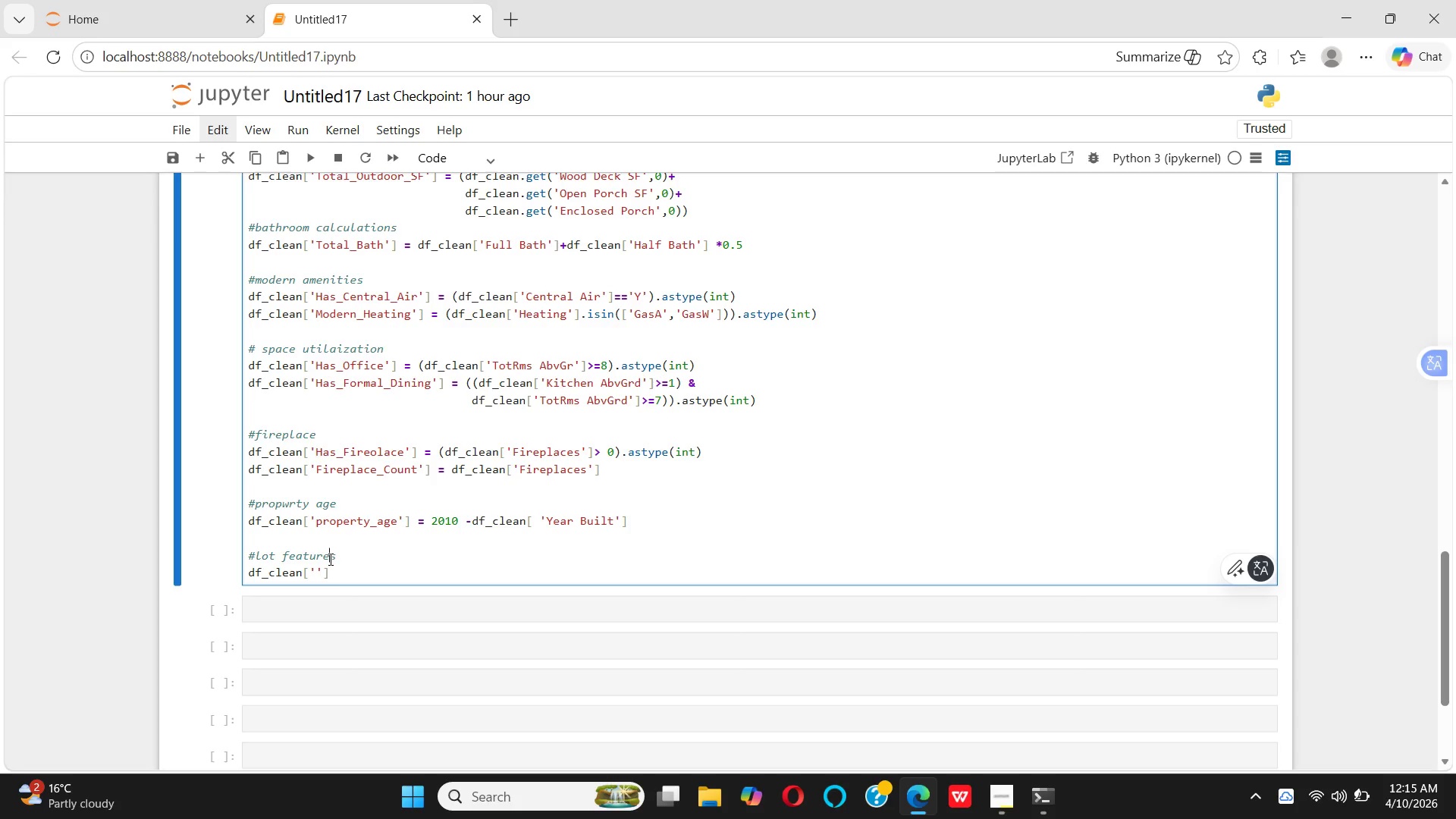 
wait(9.81)
 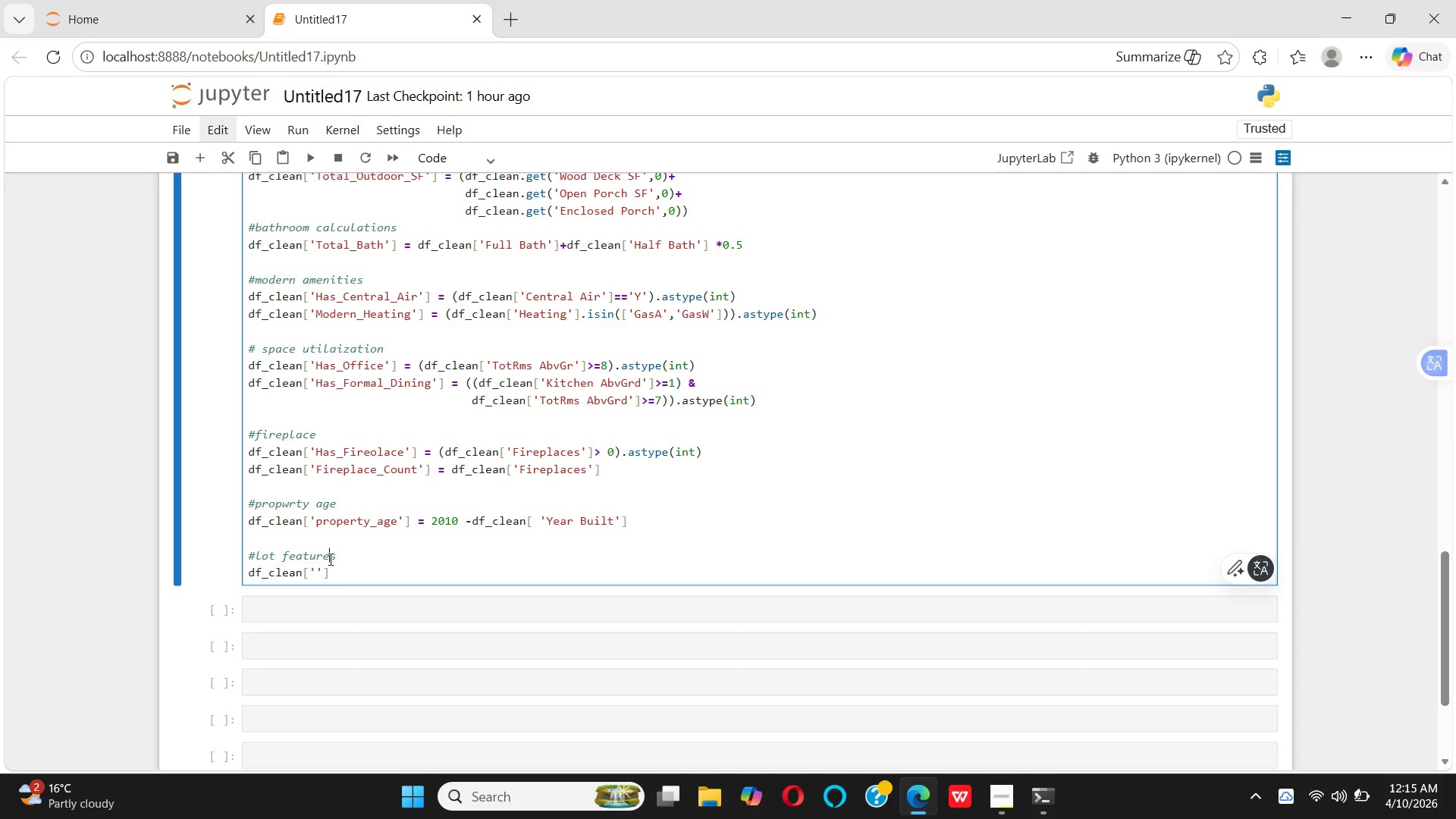 
left_click([350, 551])
 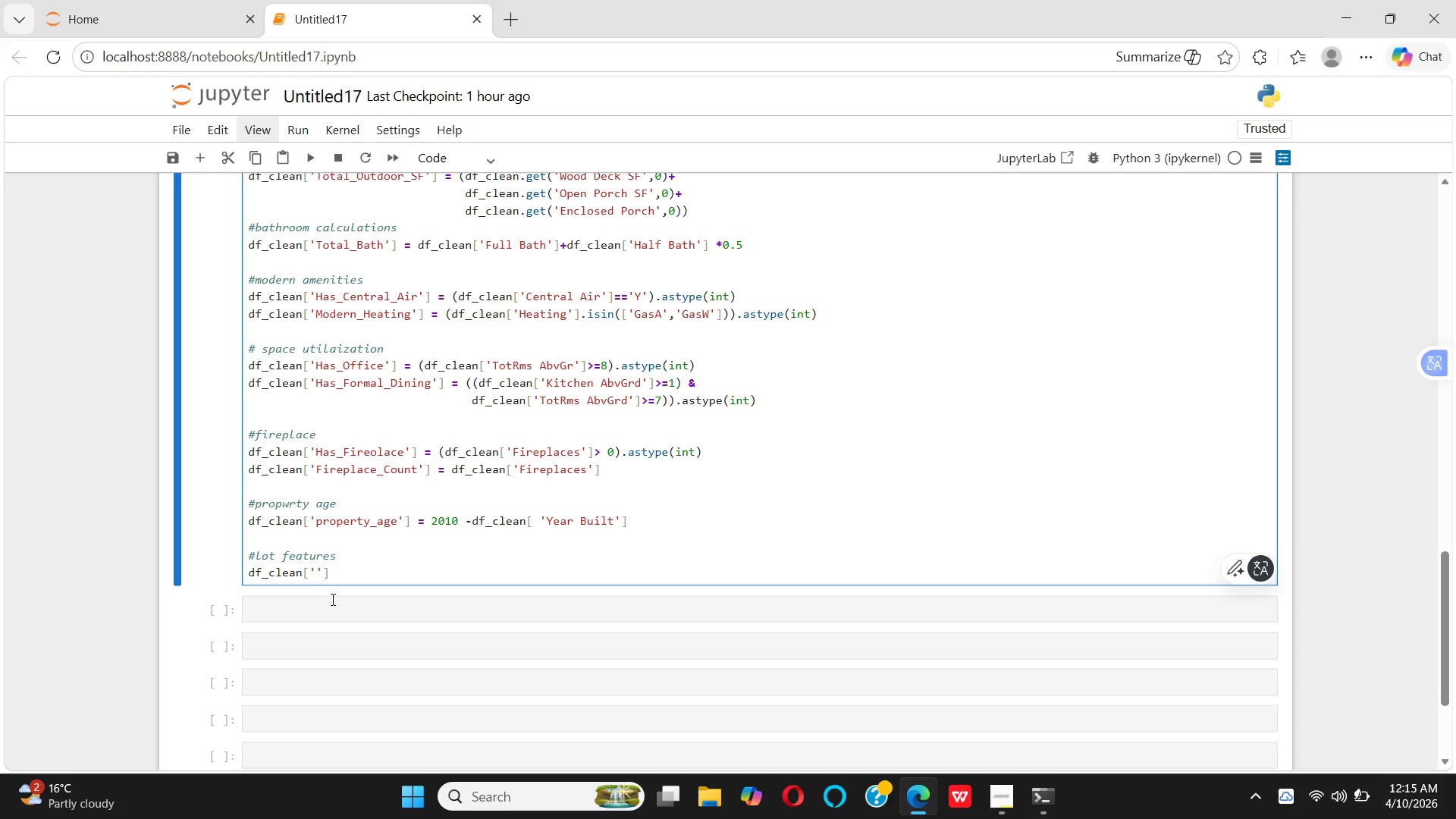 
wait(7.83)
 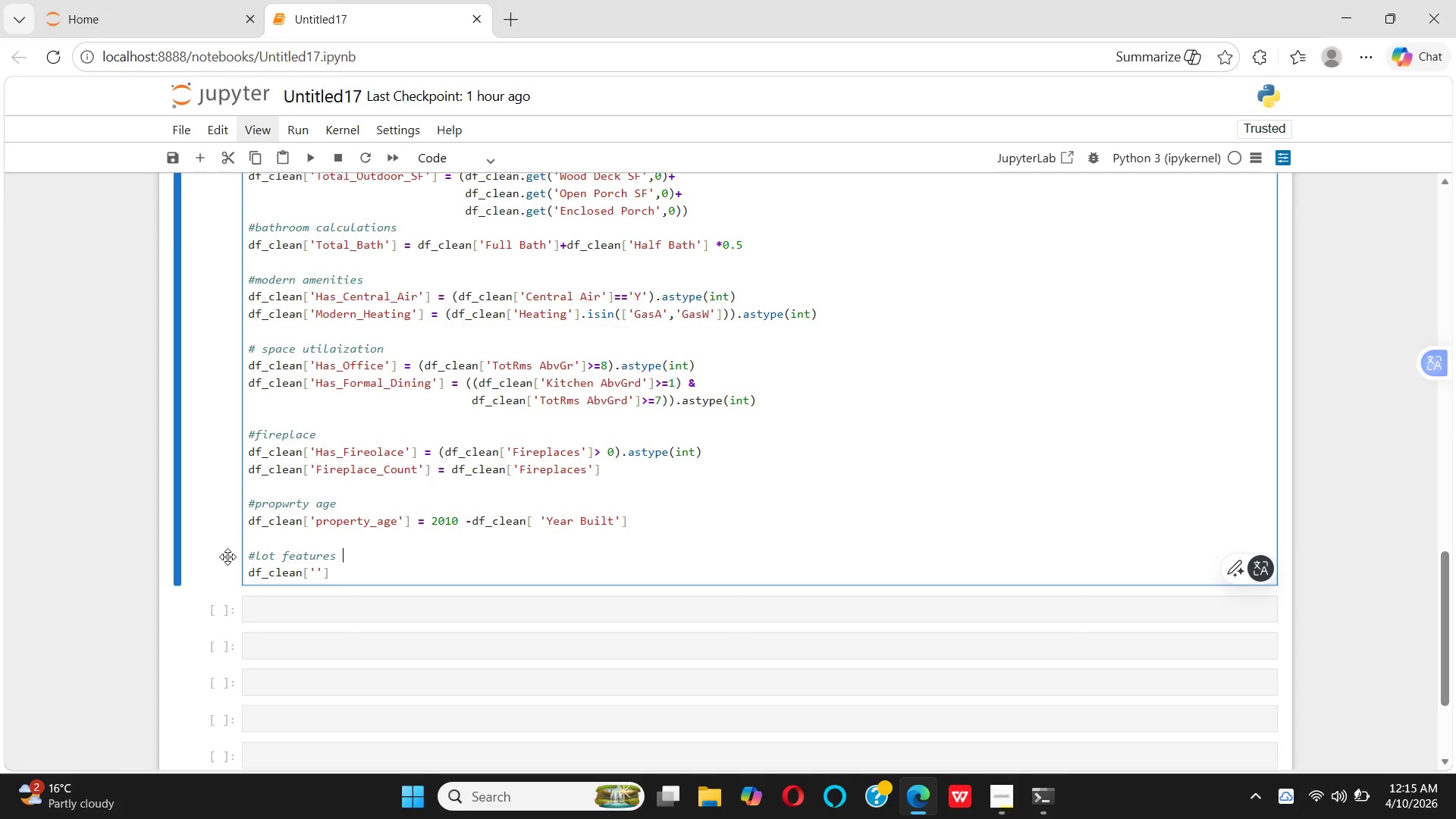 
left_click([267, 543])
 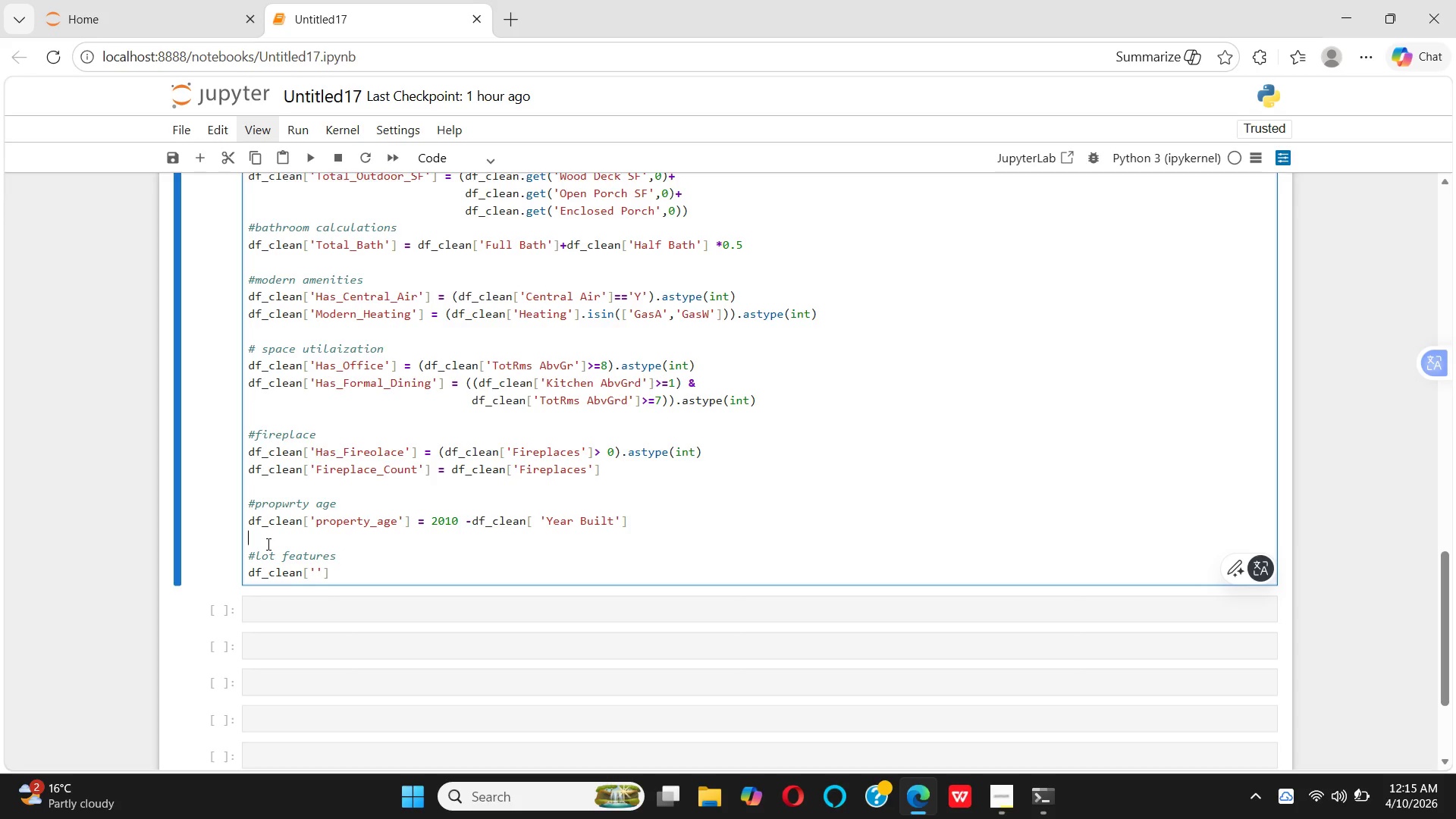 
key(Enter)
 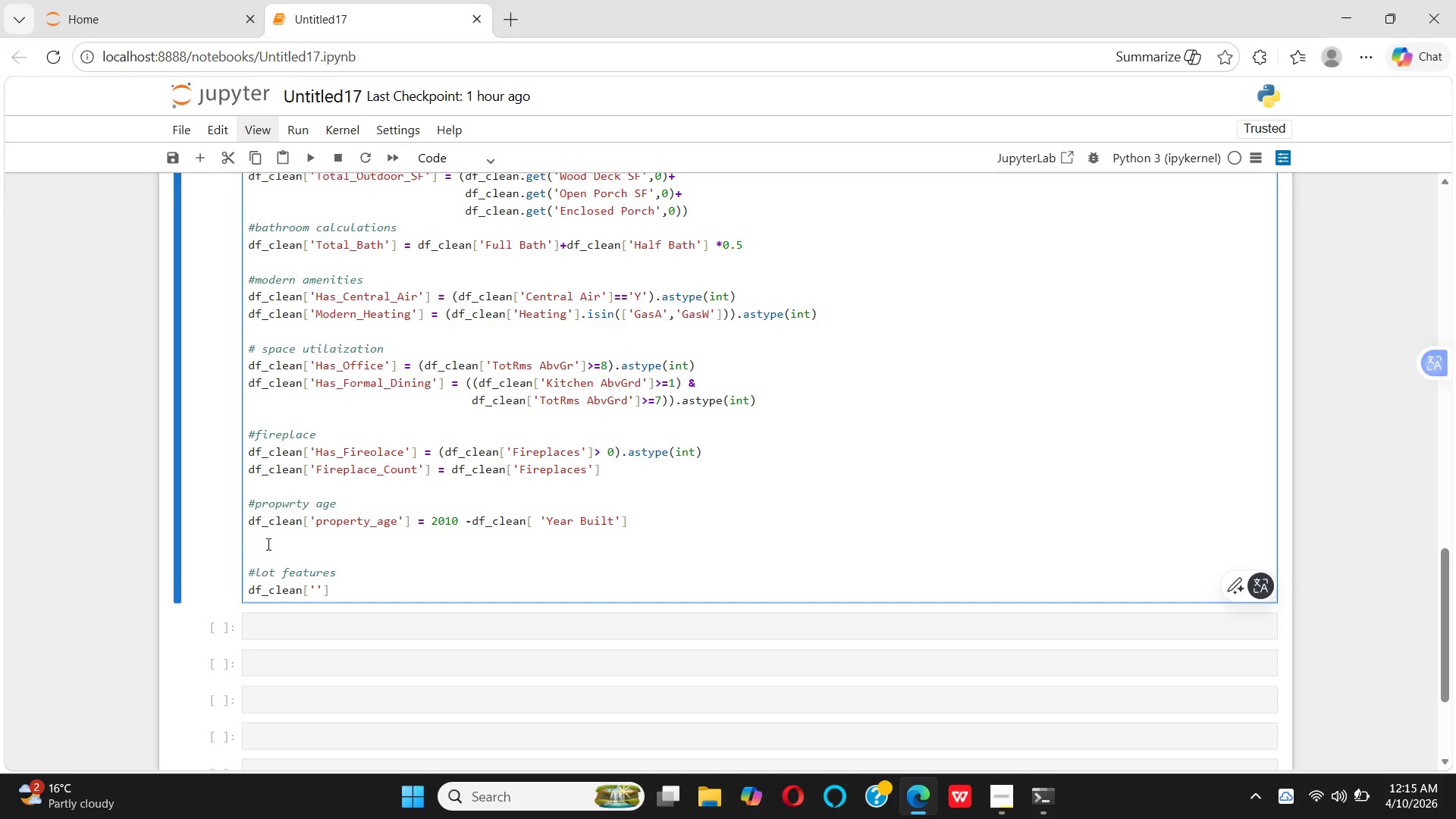 
key(Enter)
 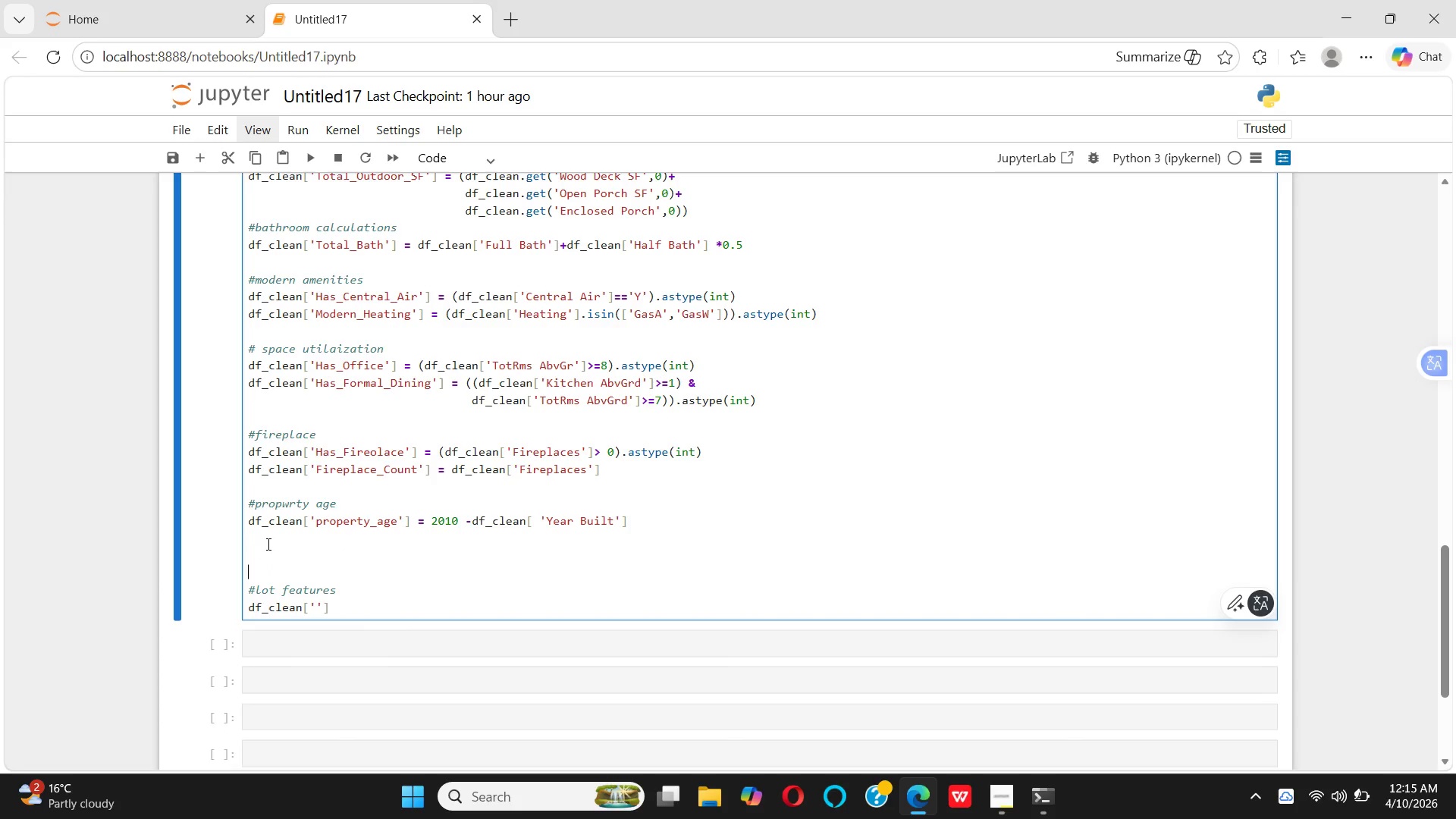 
left_click([267, 544])
 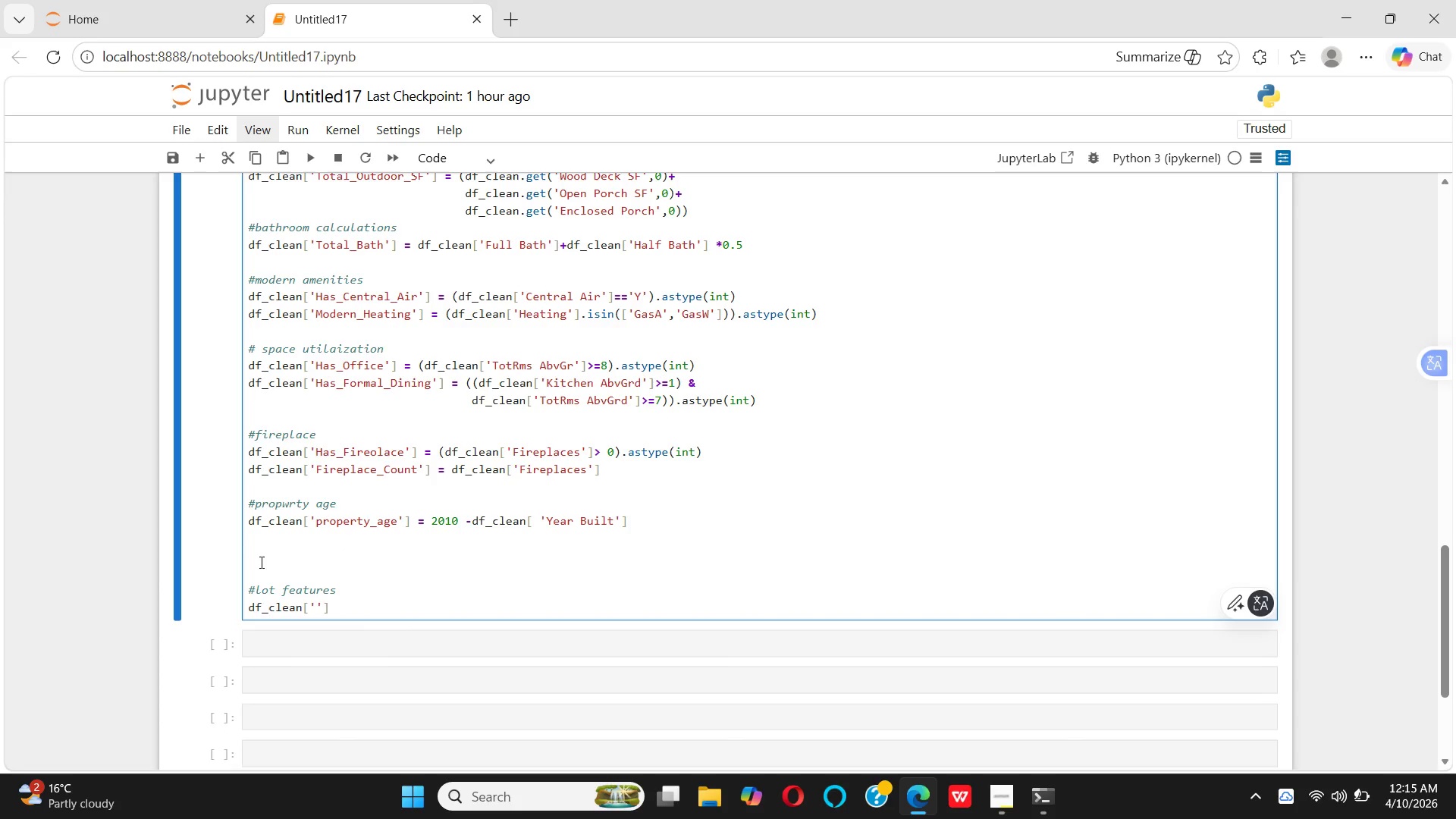 
left_click([260, 562])
 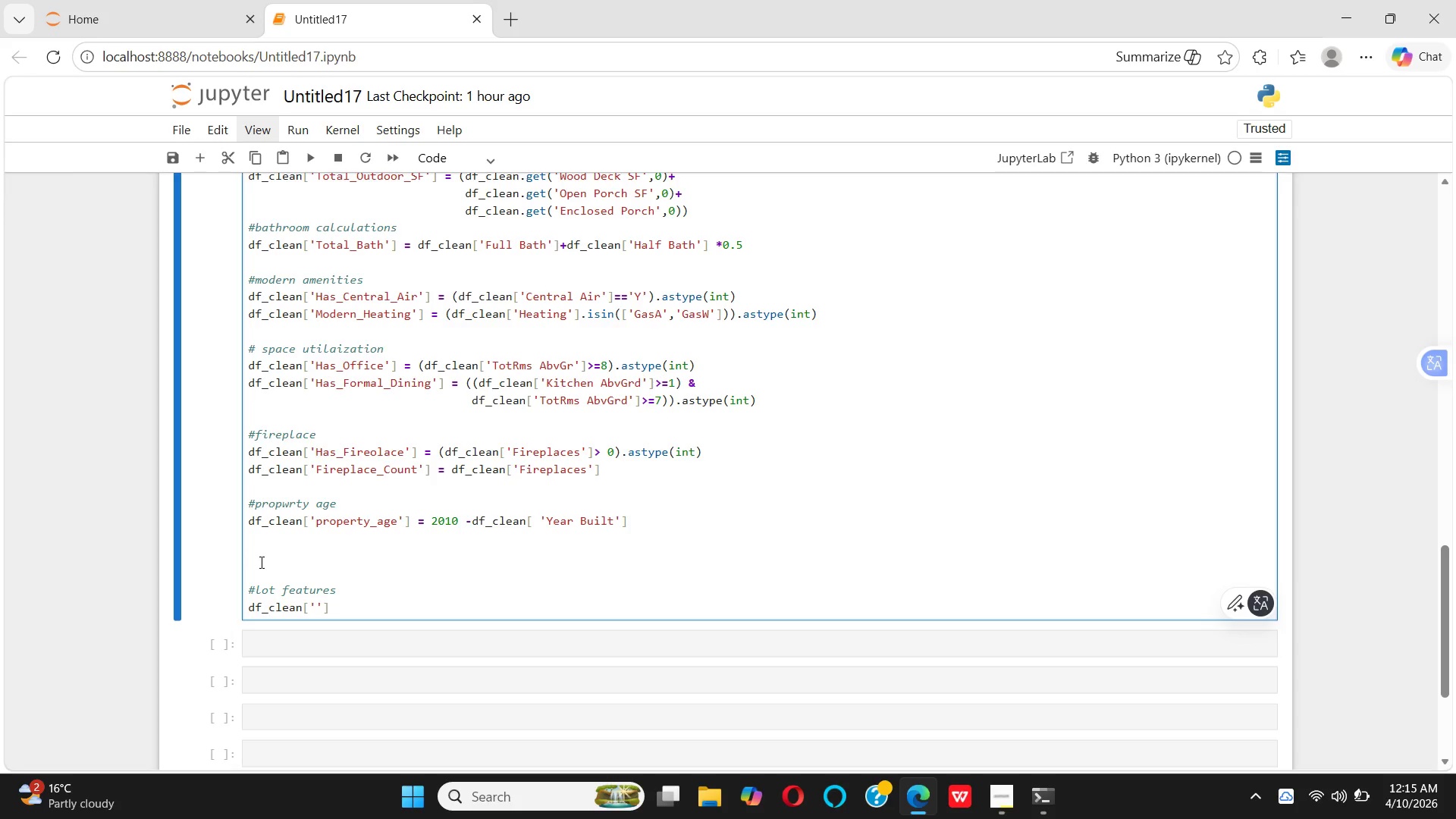 
key(Shift+3)
 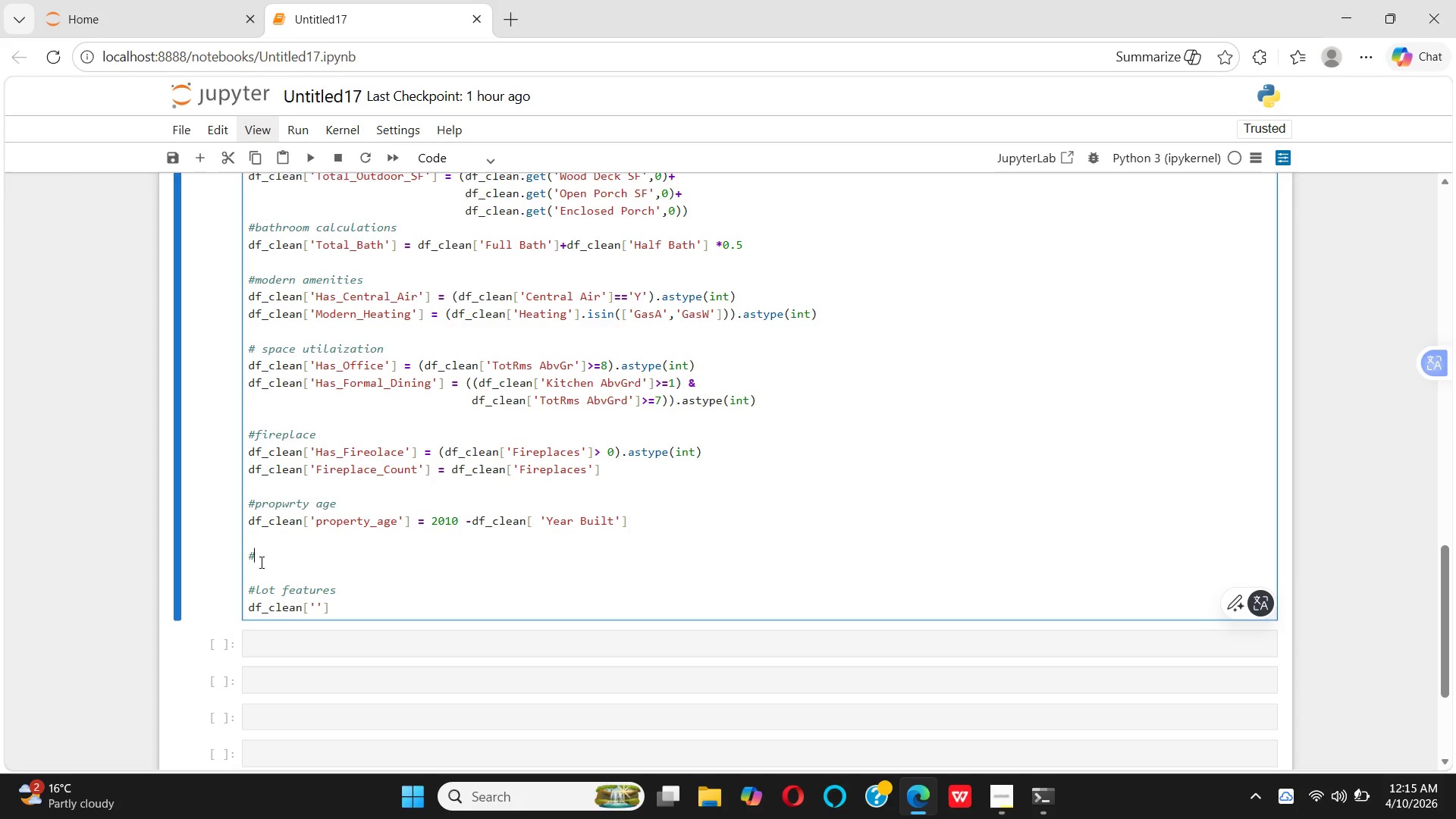 
type(mountain )
 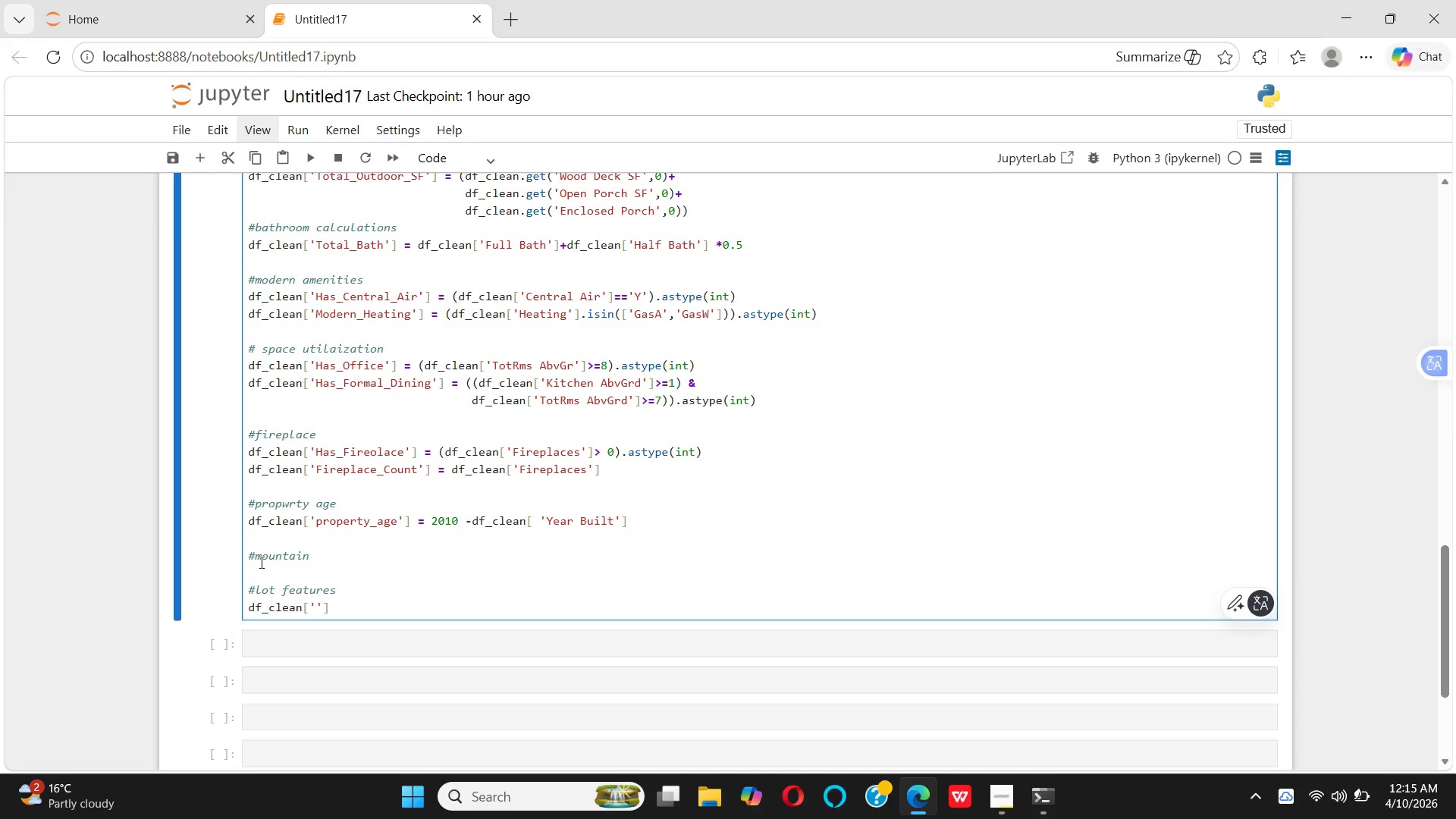 
wait(5.89)
 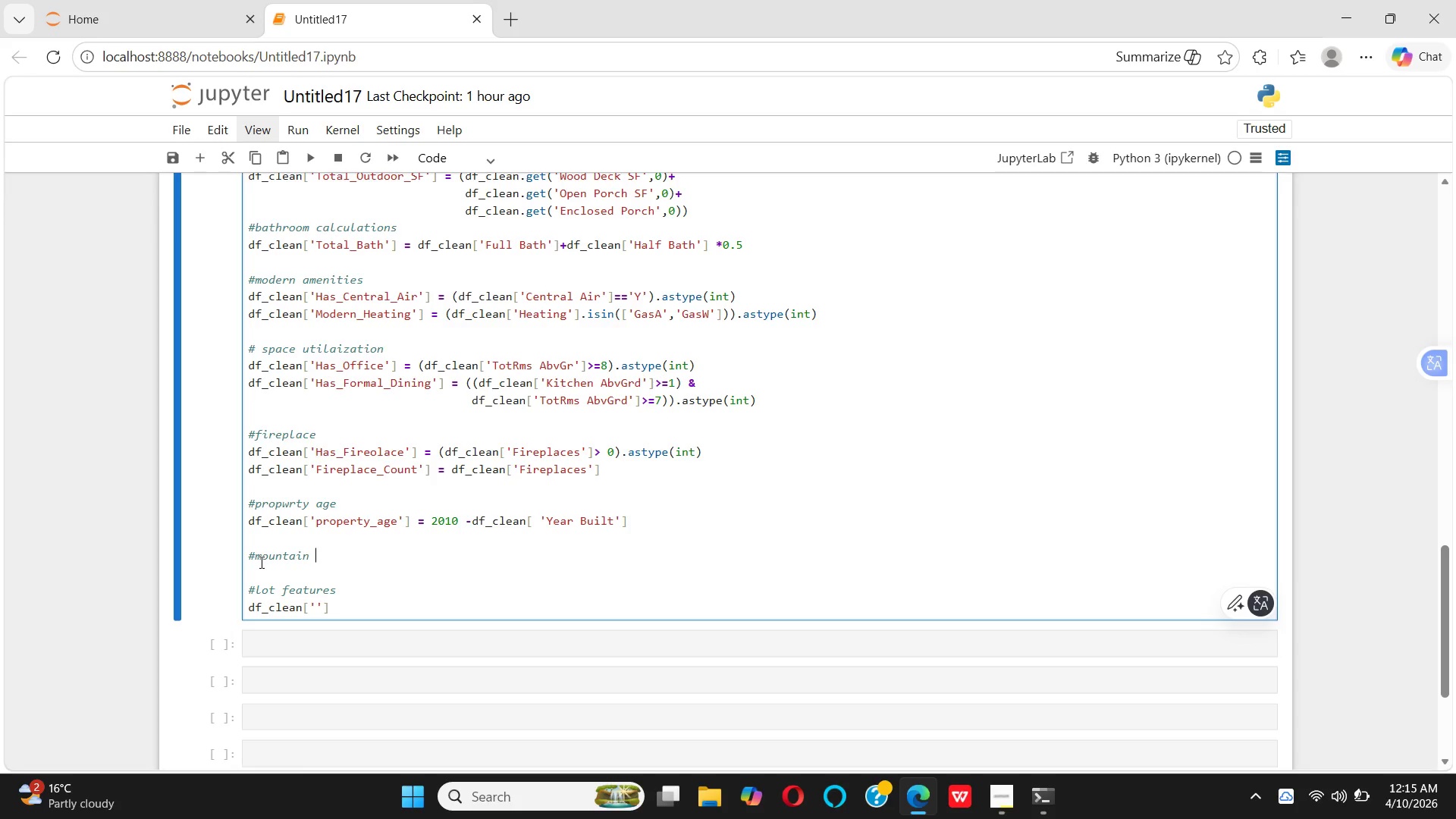 
type(specific)
 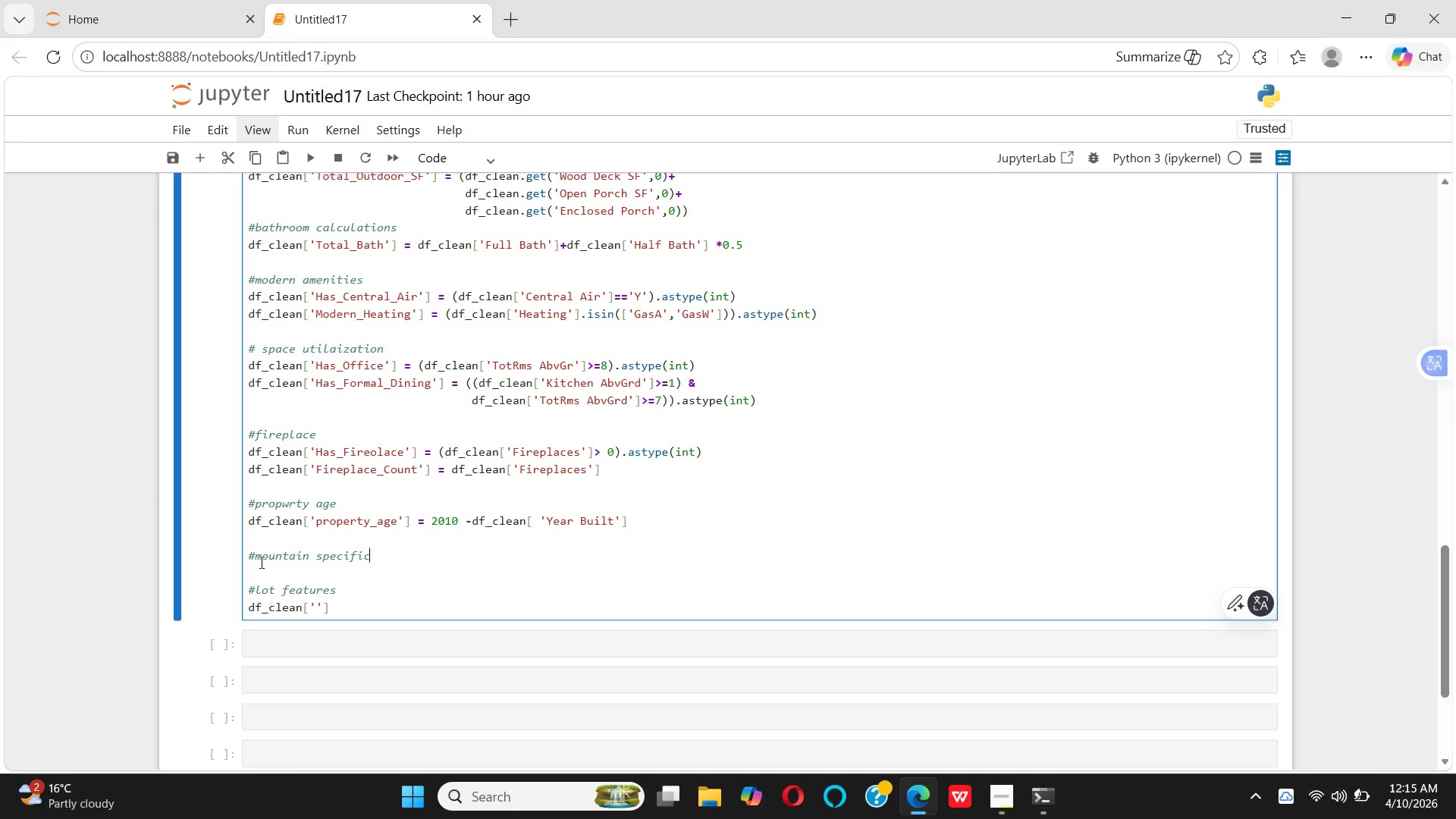 
key(Enter)
 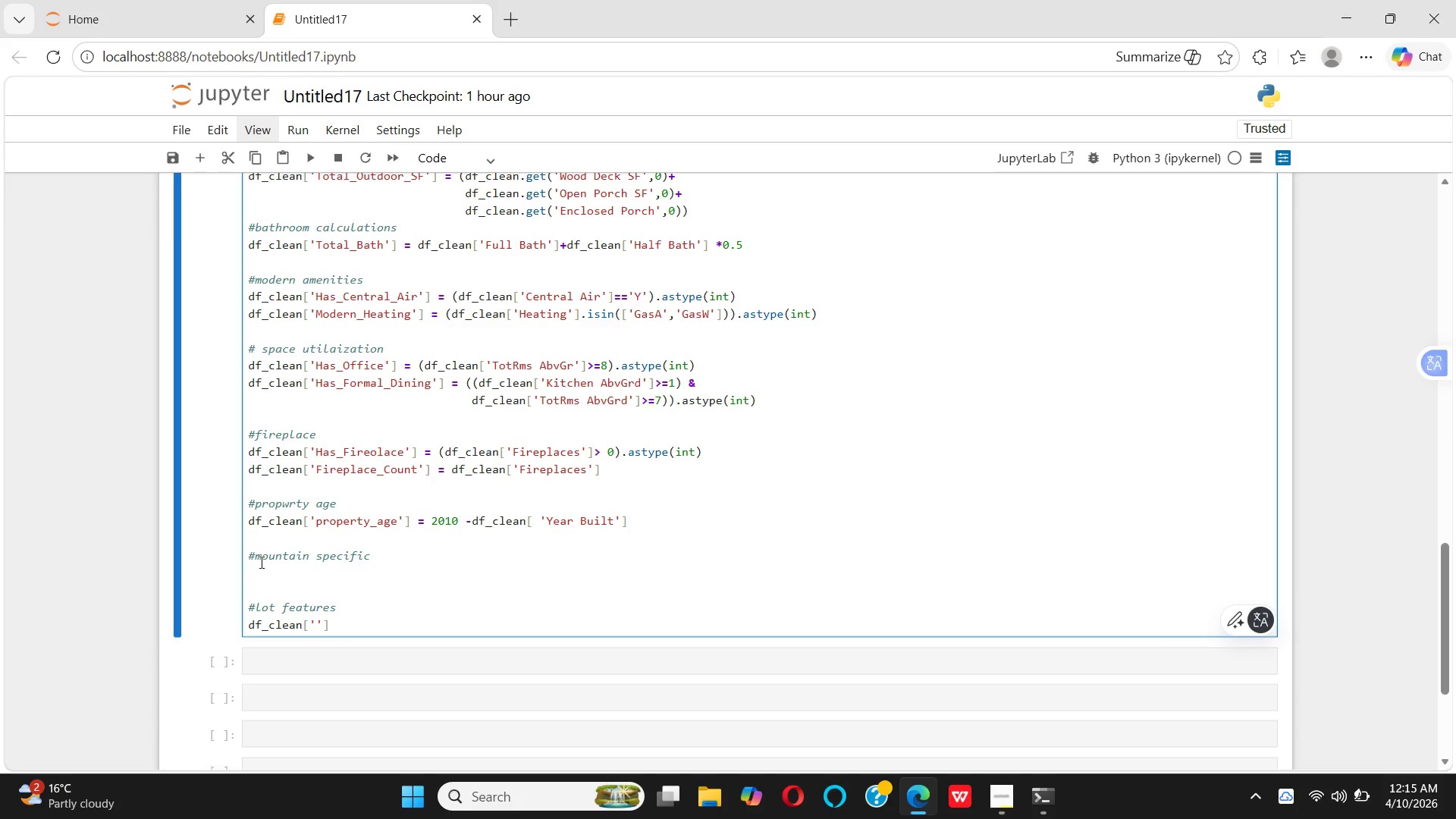 
hold_key(key=ControlLeft, duration=1.38)
 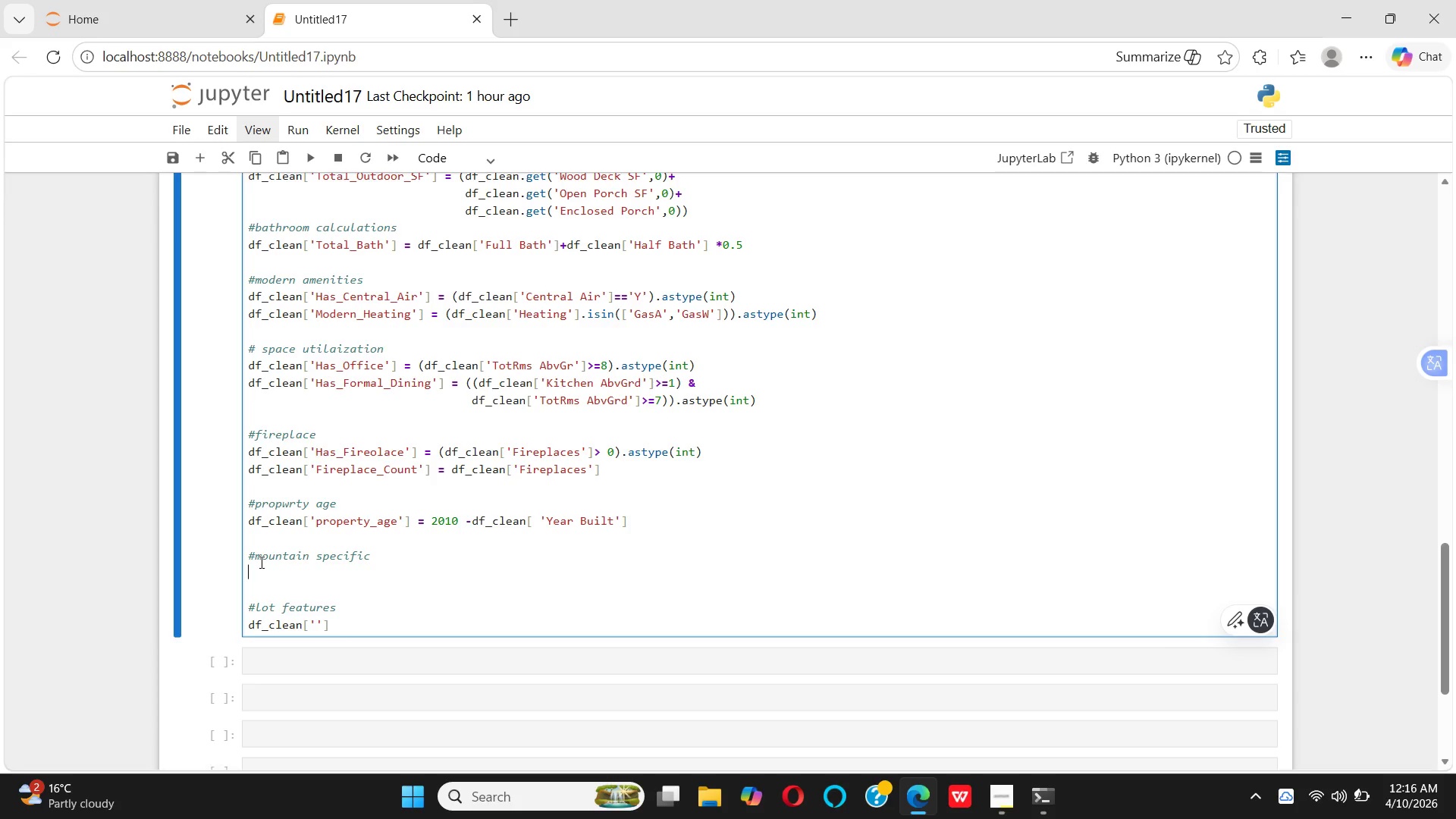 
type(de)
key(Backspace)
type(f_clean[])
 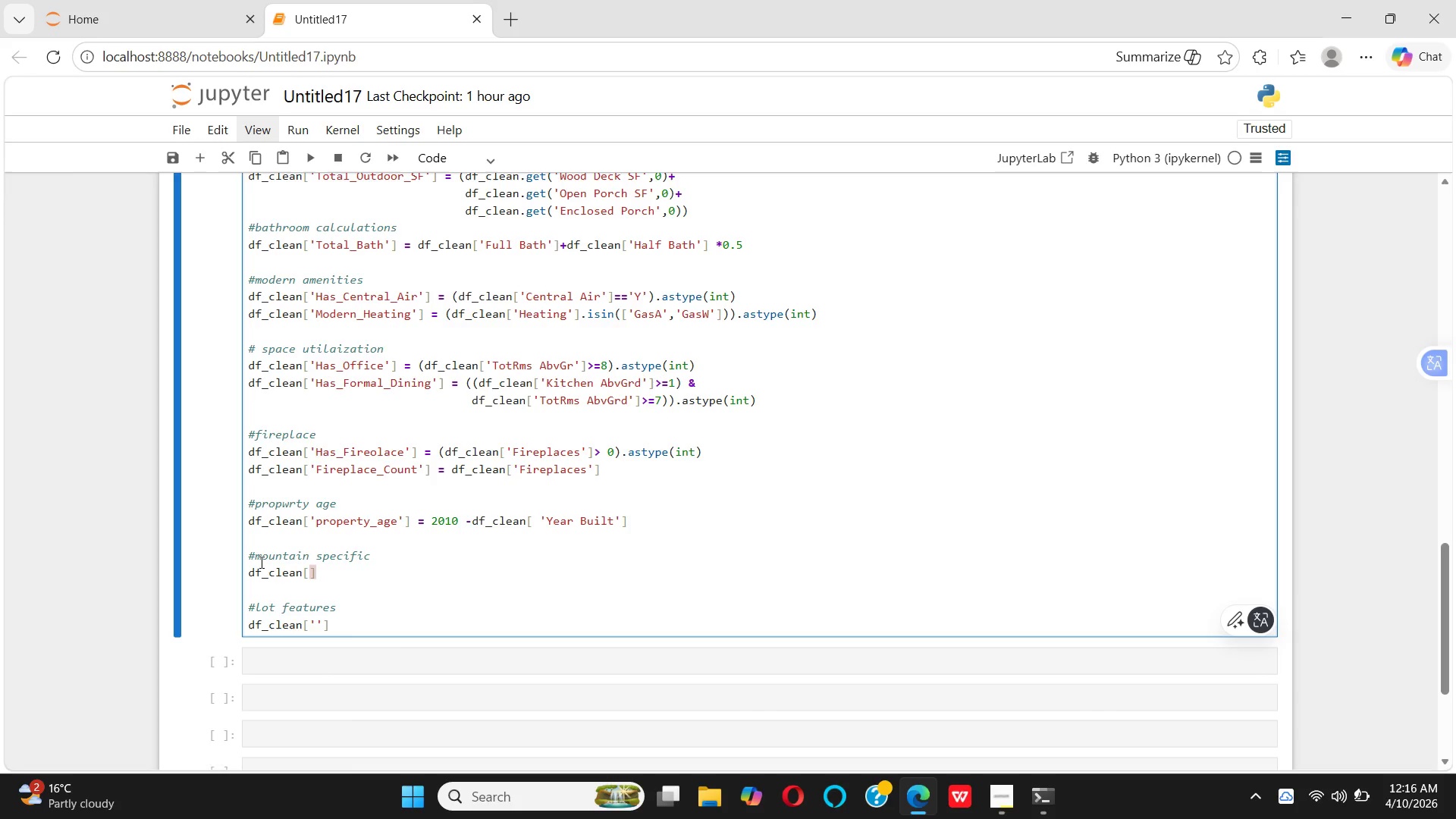 
key(ArrowLeft)
 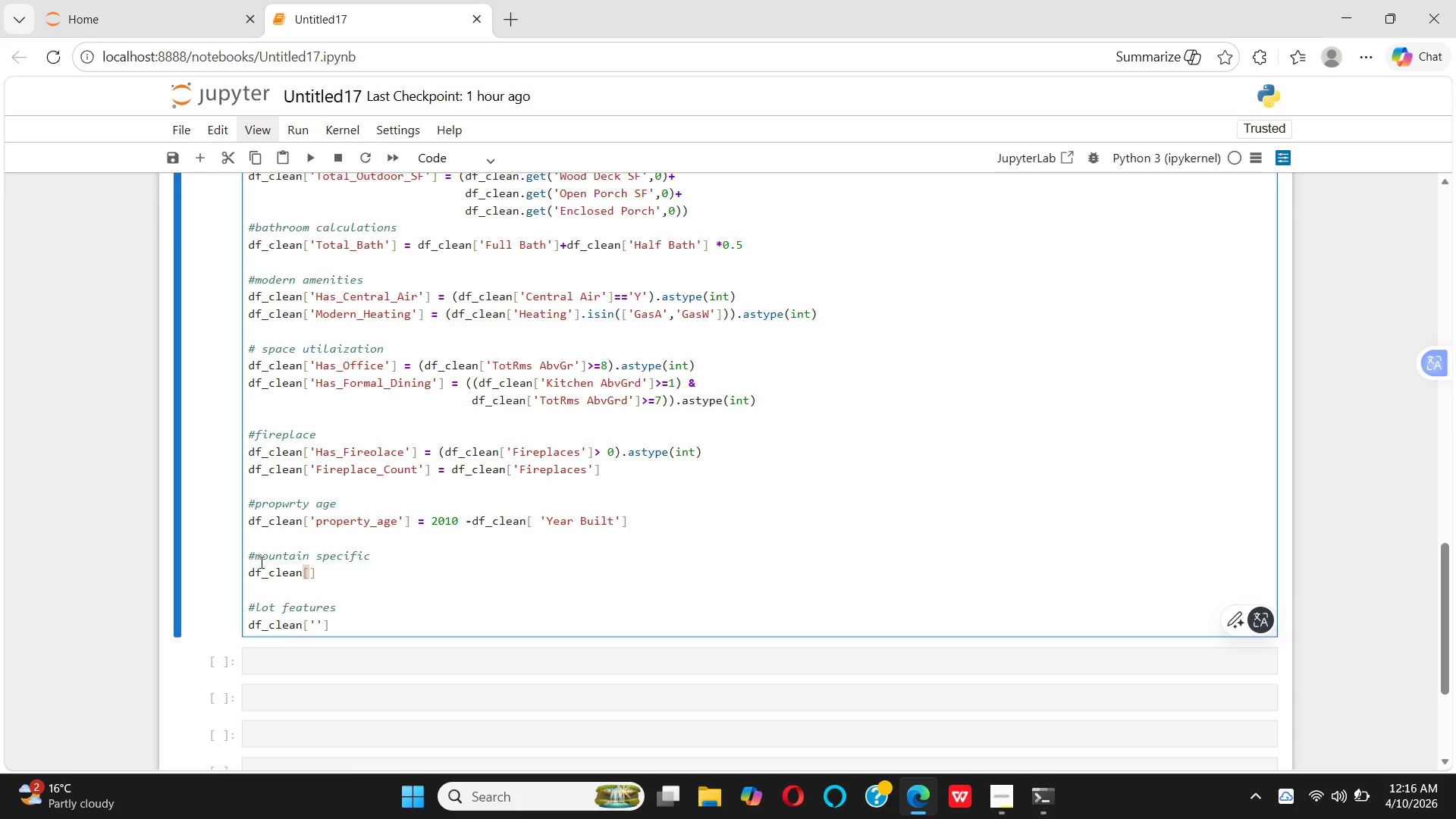 
key(Quote)
 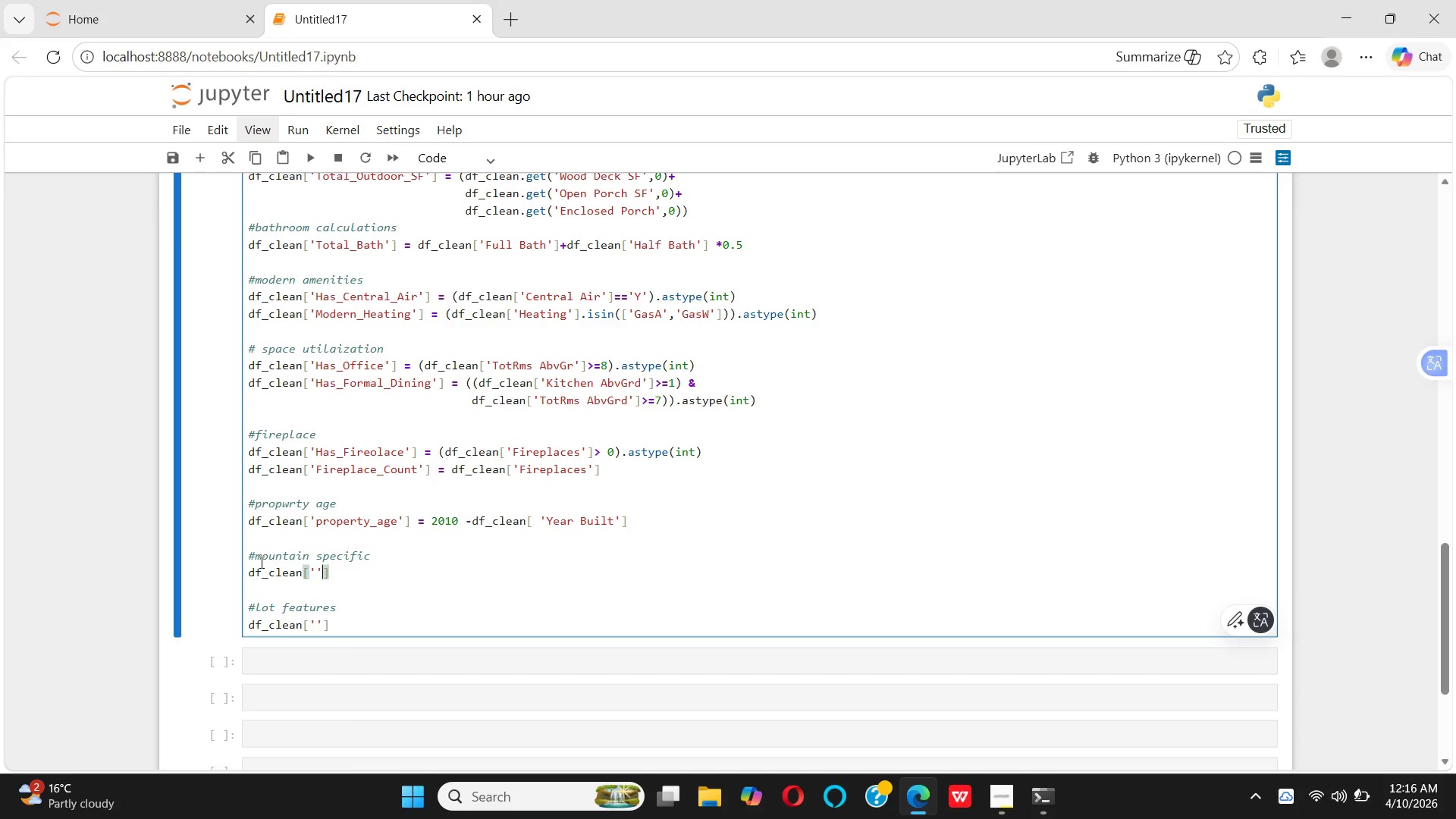 
key(Quote)
 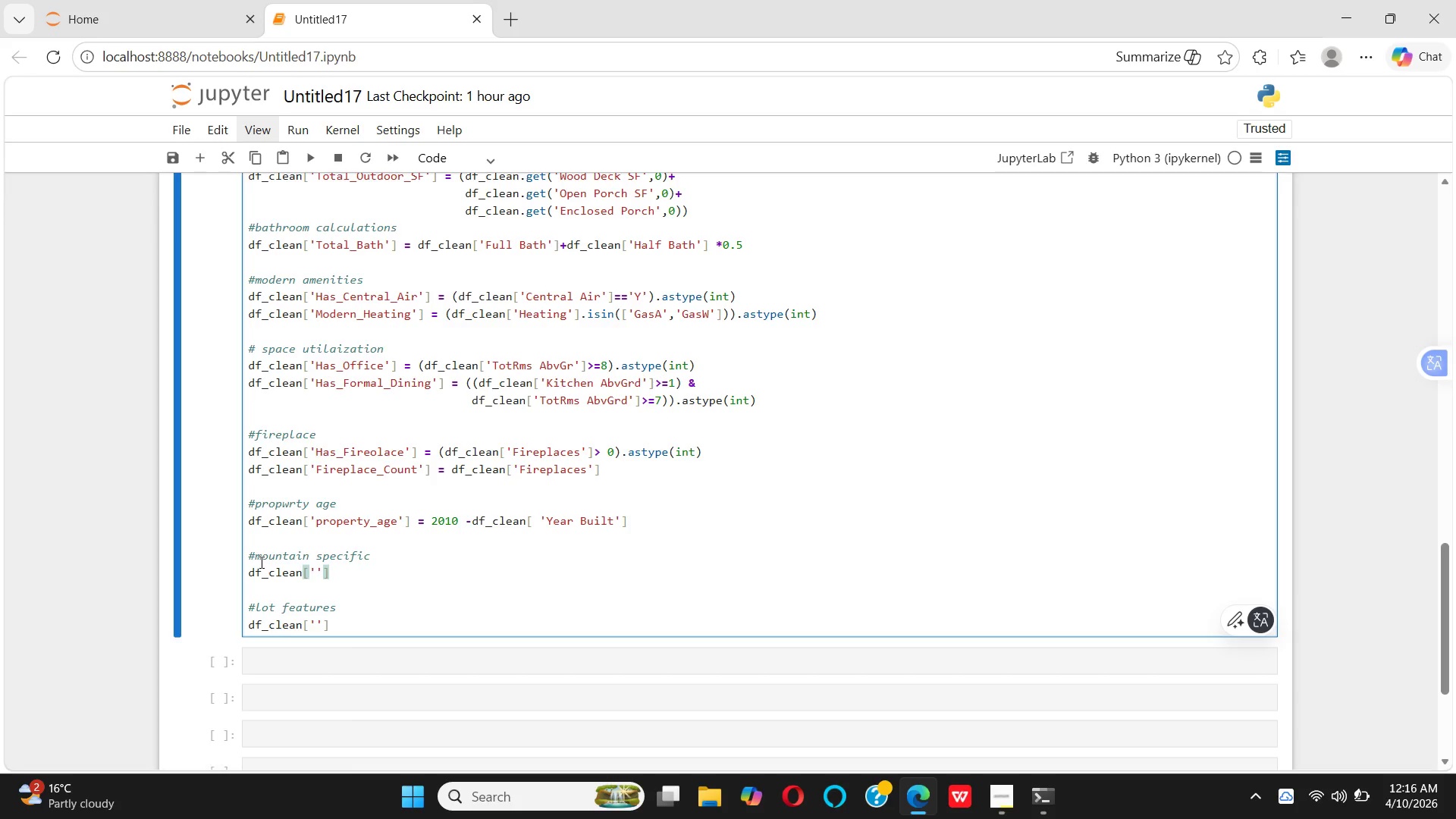 
key(ArrowLeft)
 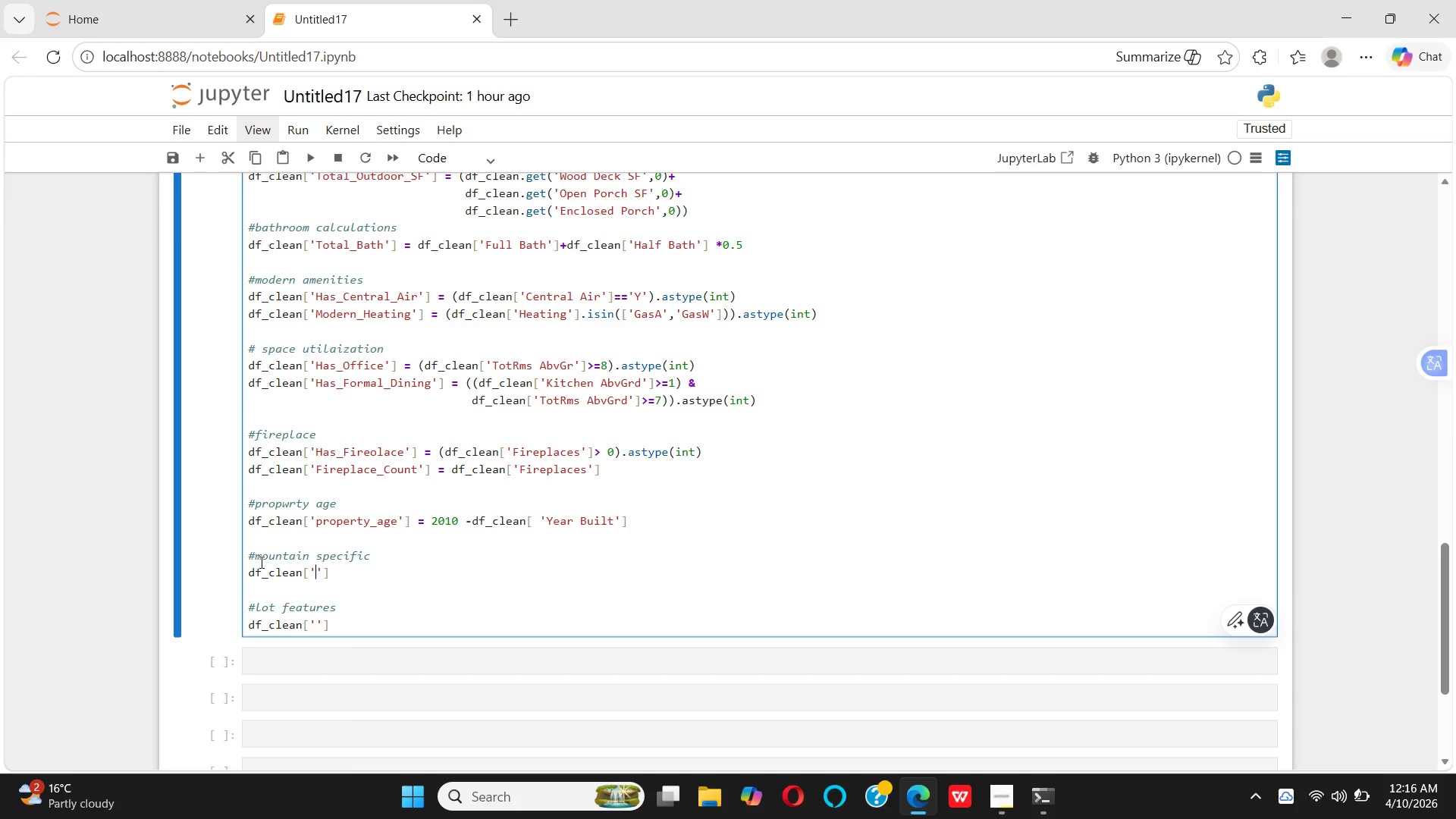 
wait(6.86)
 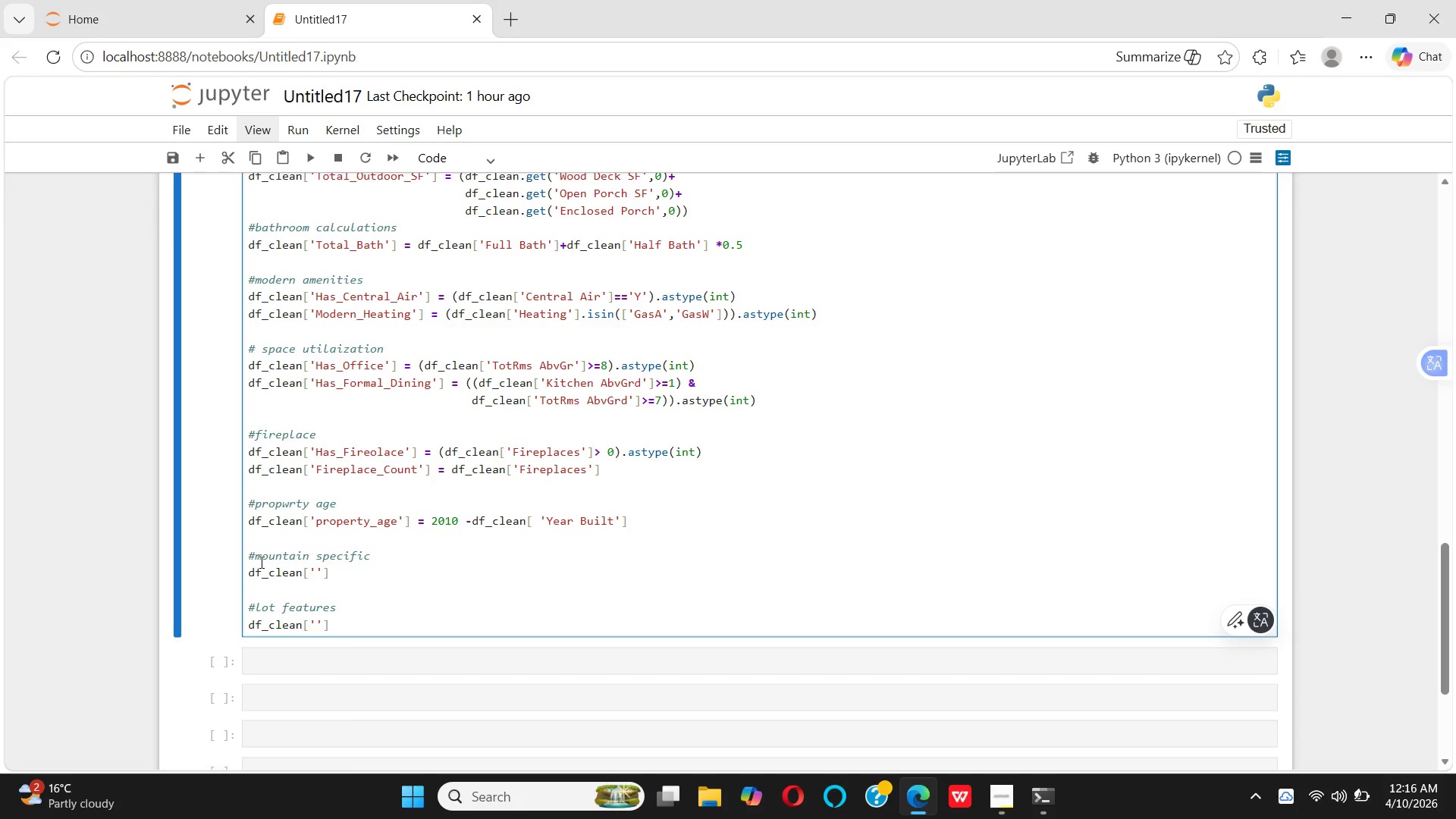 
type(Garage_capacity)
 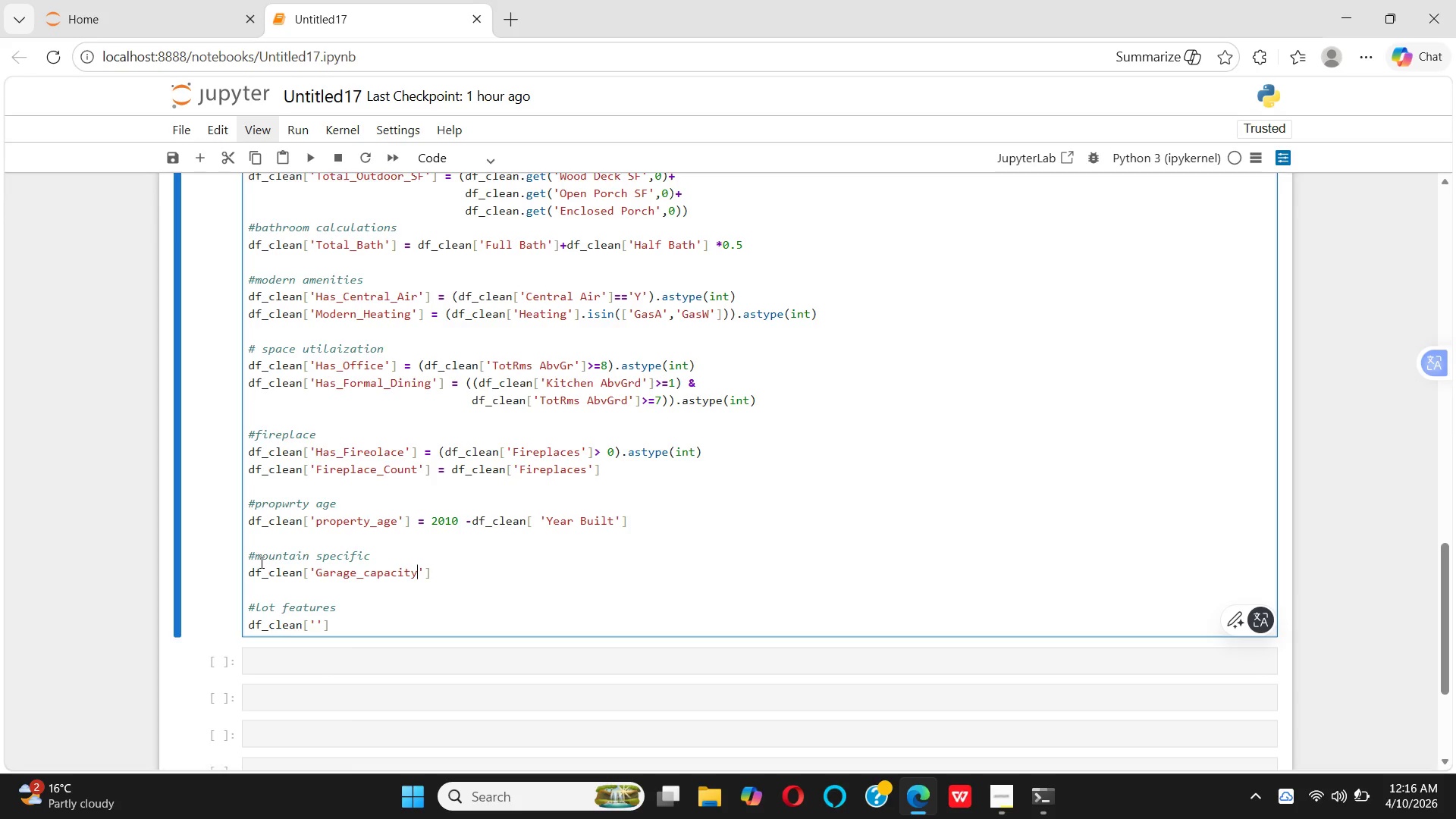 
key(ArrowRight)
 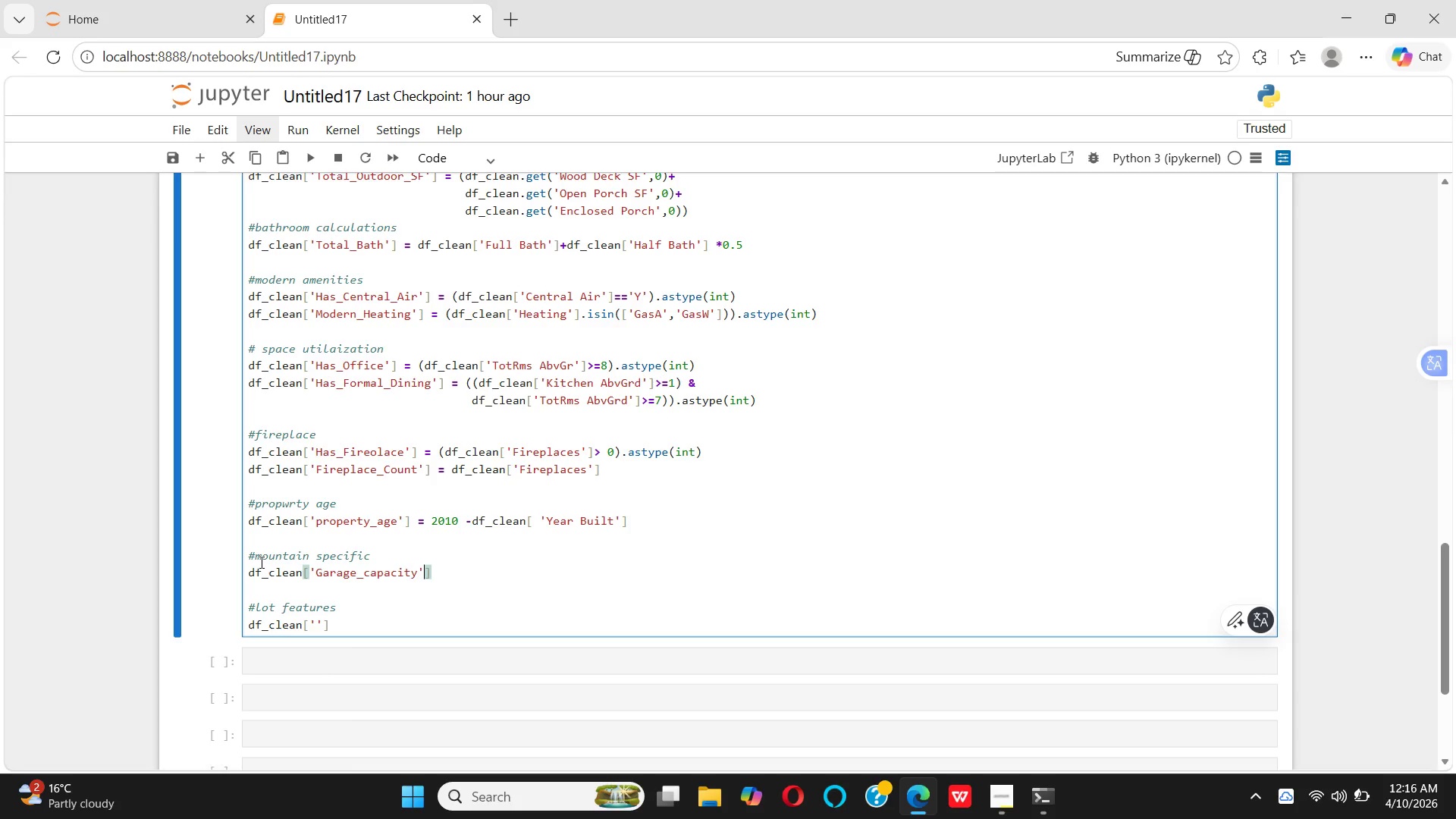 
key(ArrowRight)
 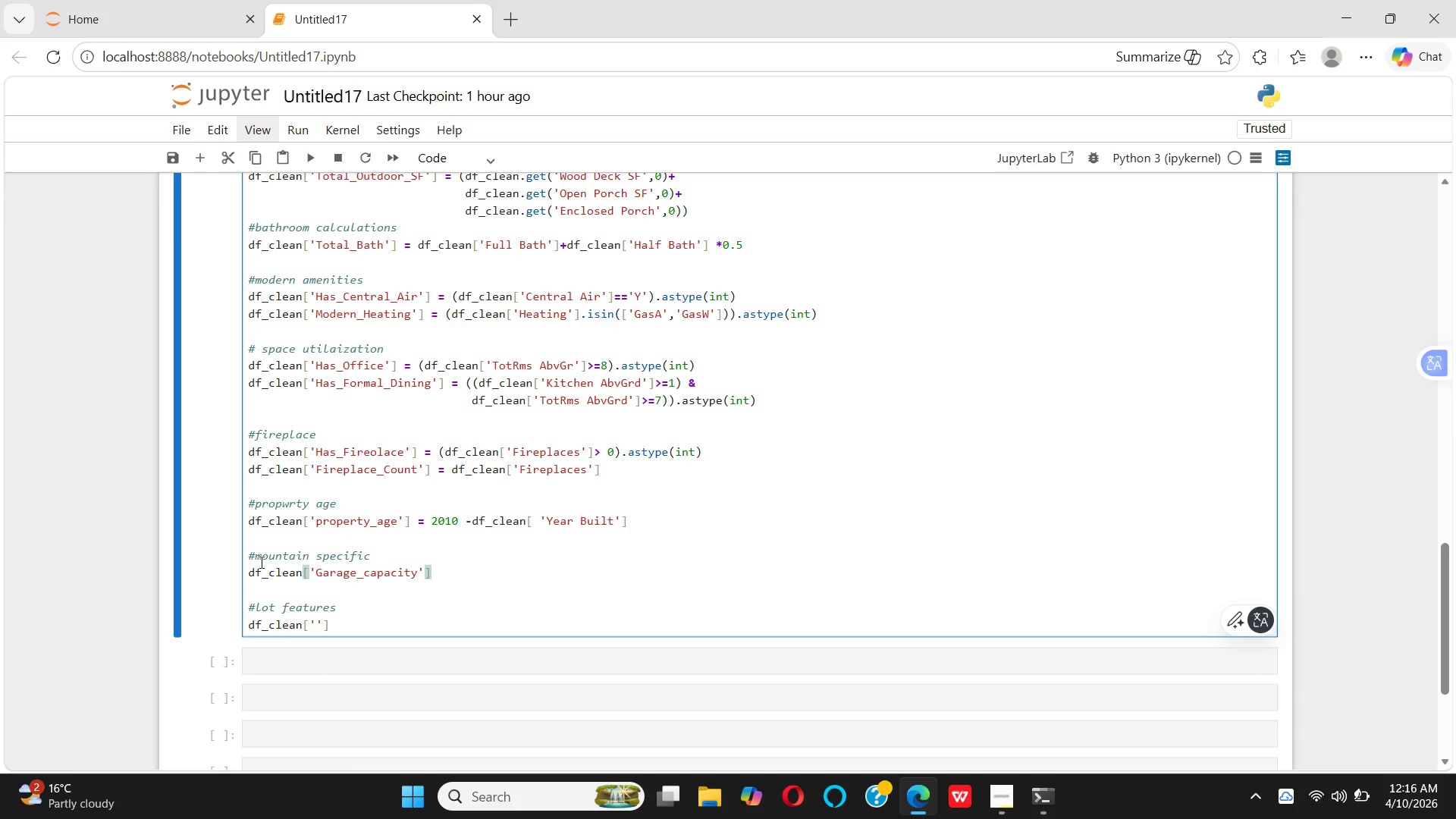 
wait(5.42)
 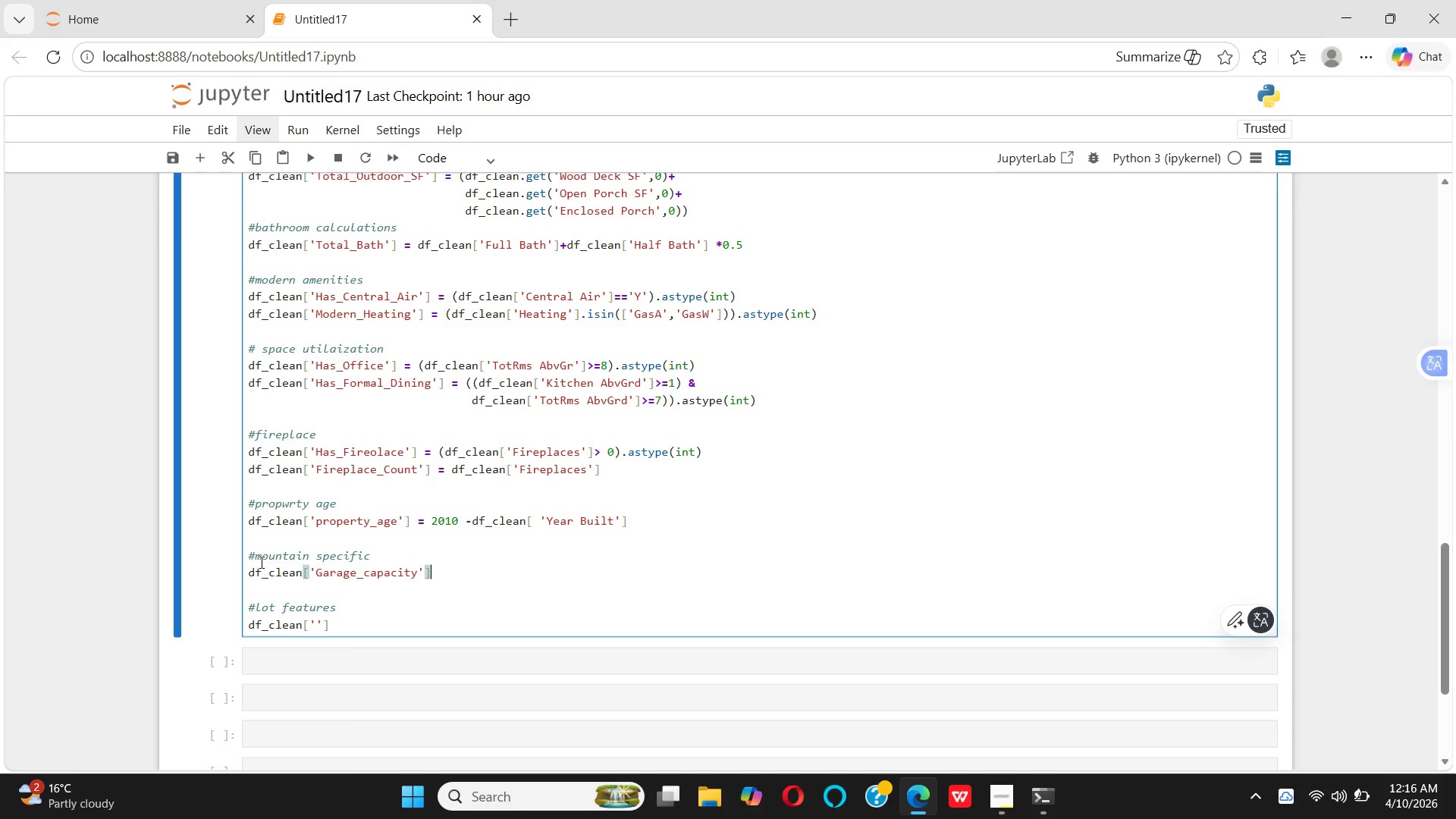 
type(=df_clean[])
 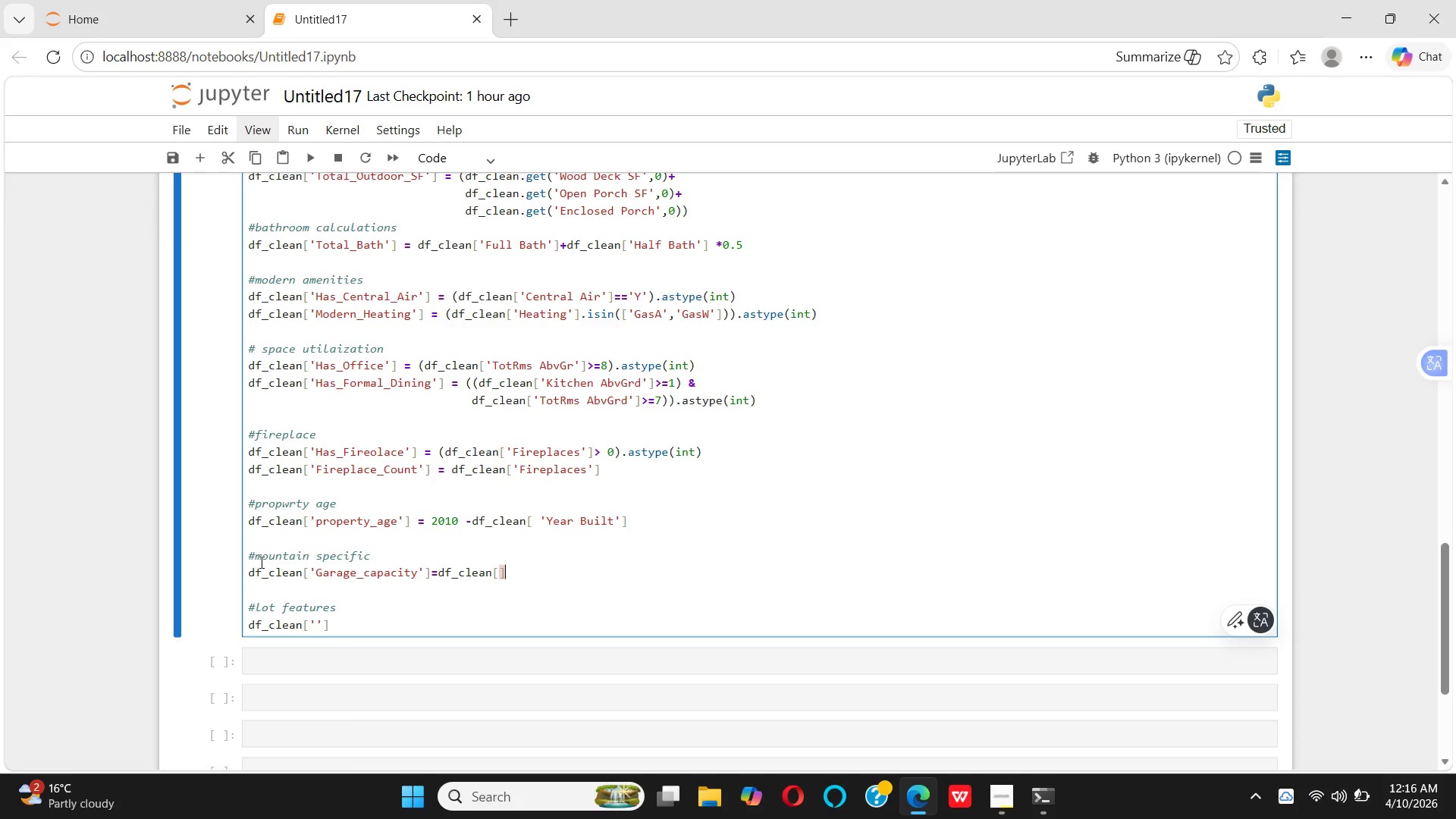 
key(ArrowLeft)
 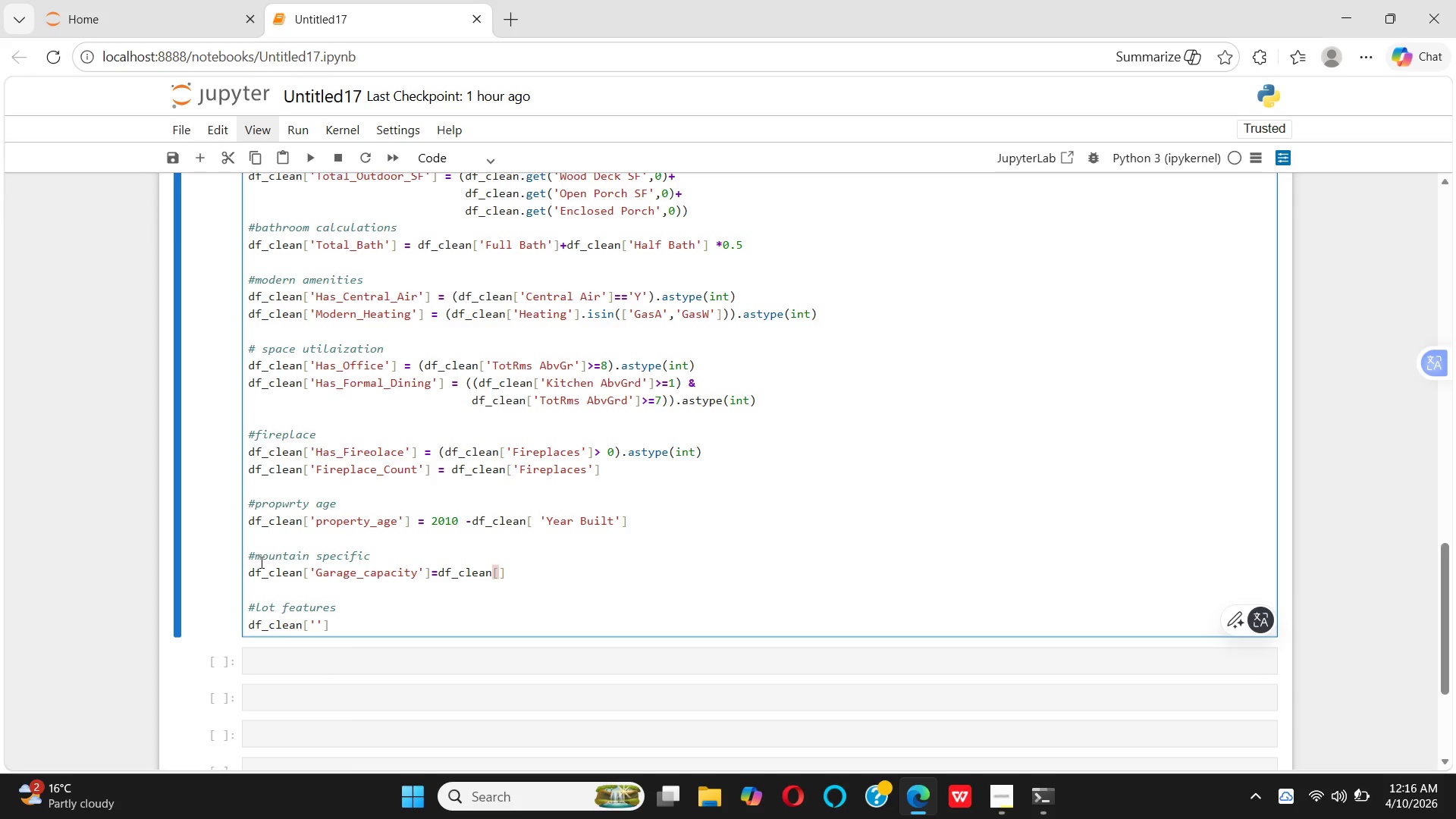 
key(Semicolon)
 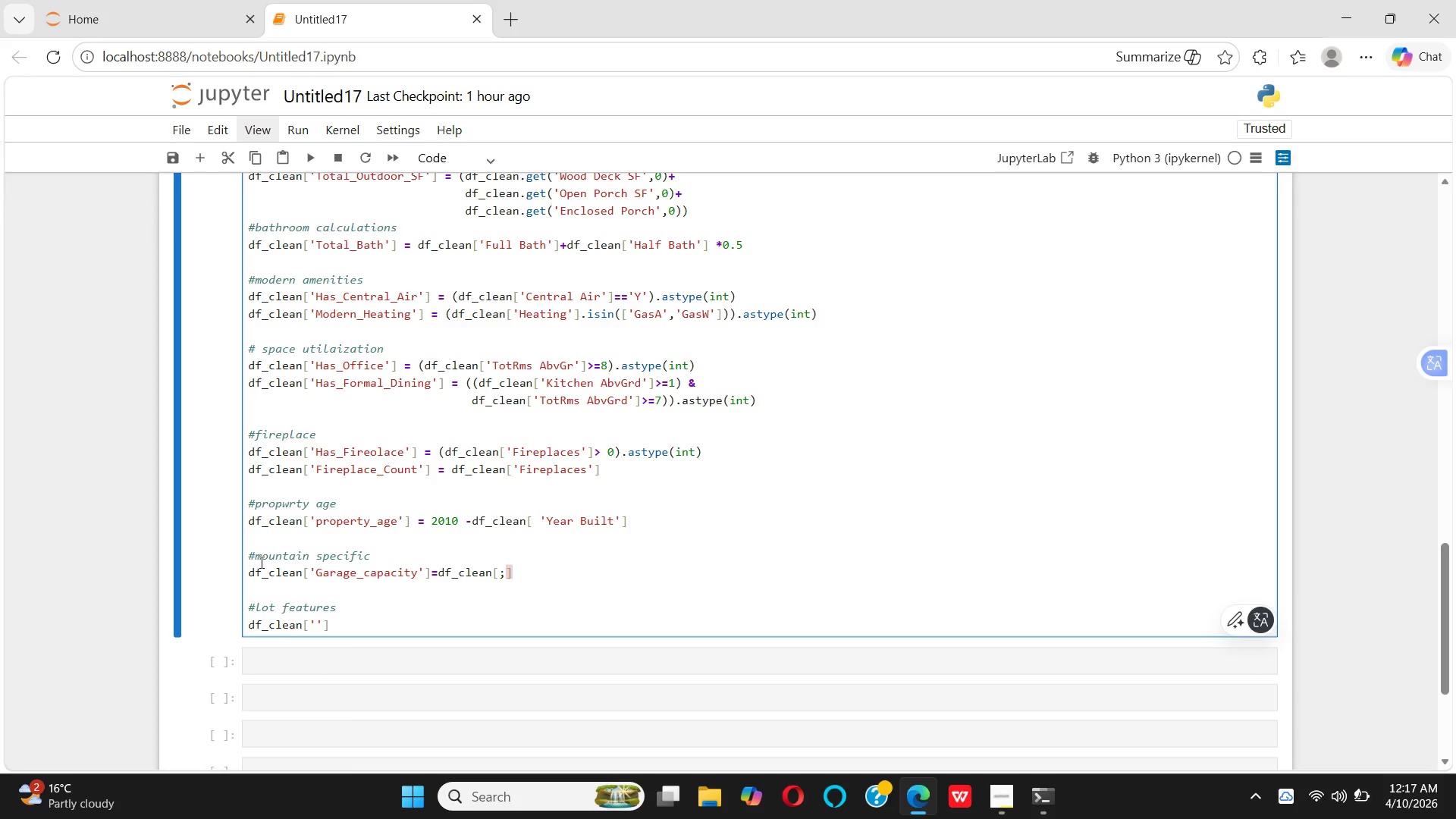 
key(Backspace)
 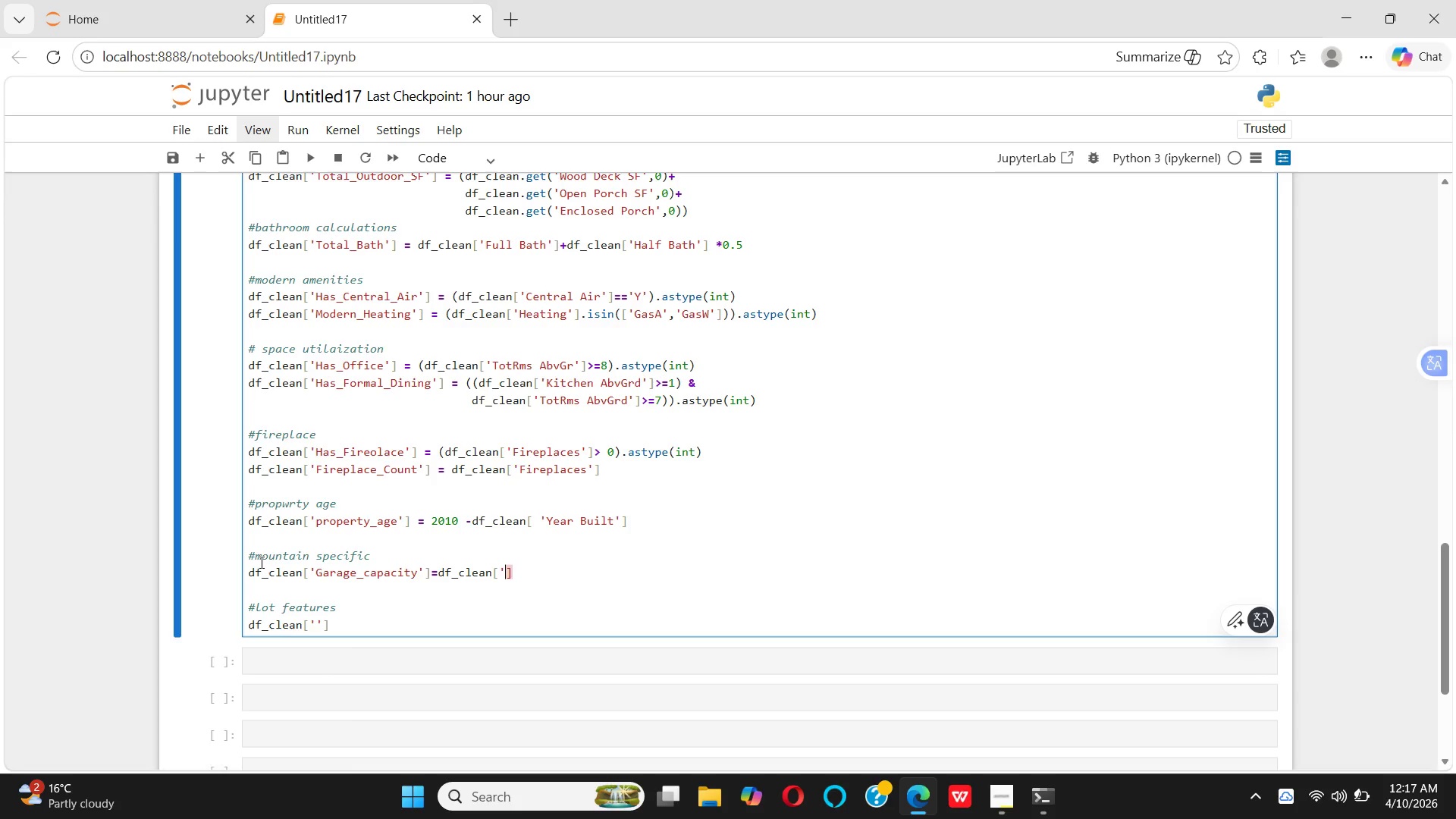 
key(Quote)
 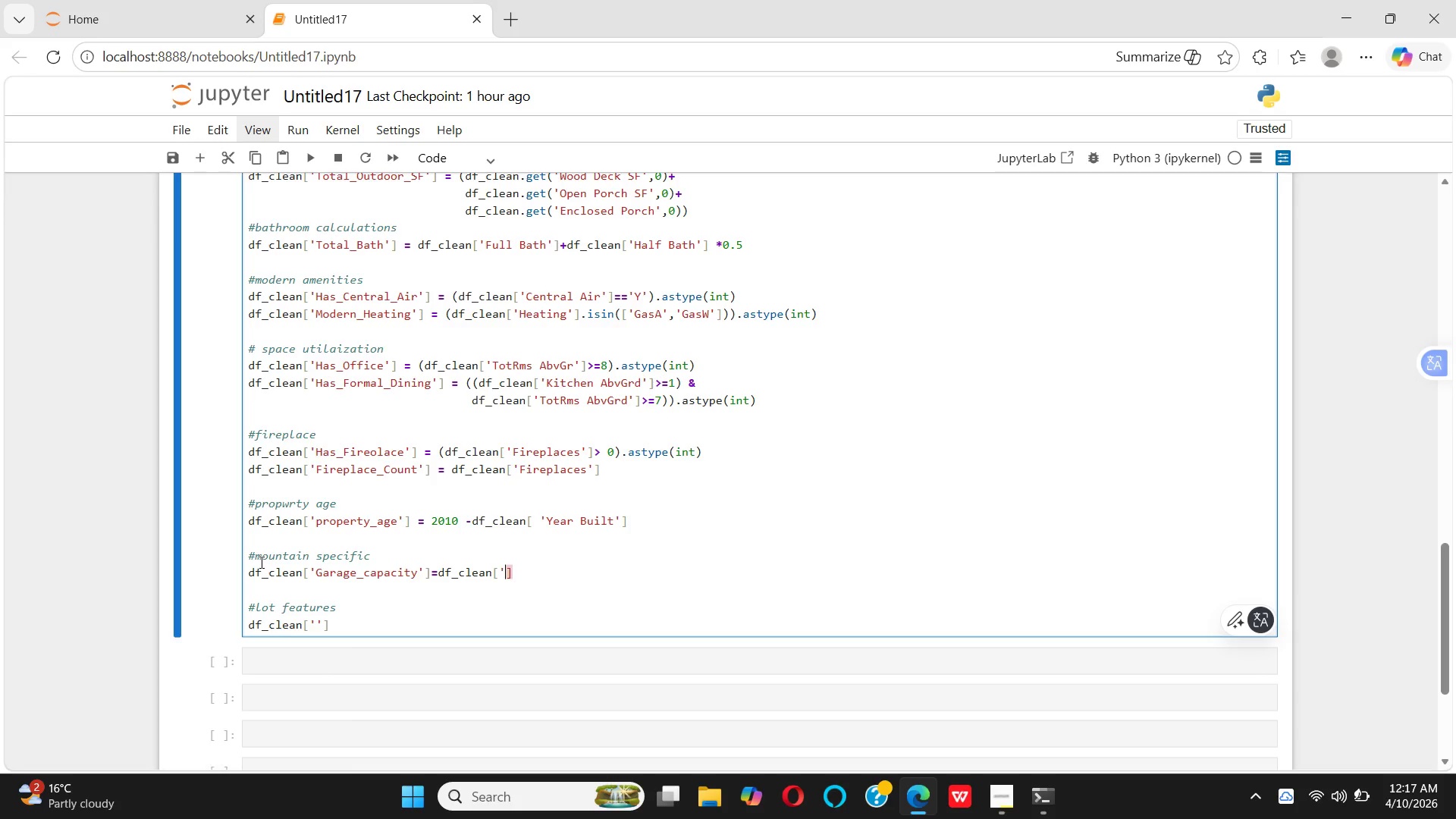 
key(Quote)
 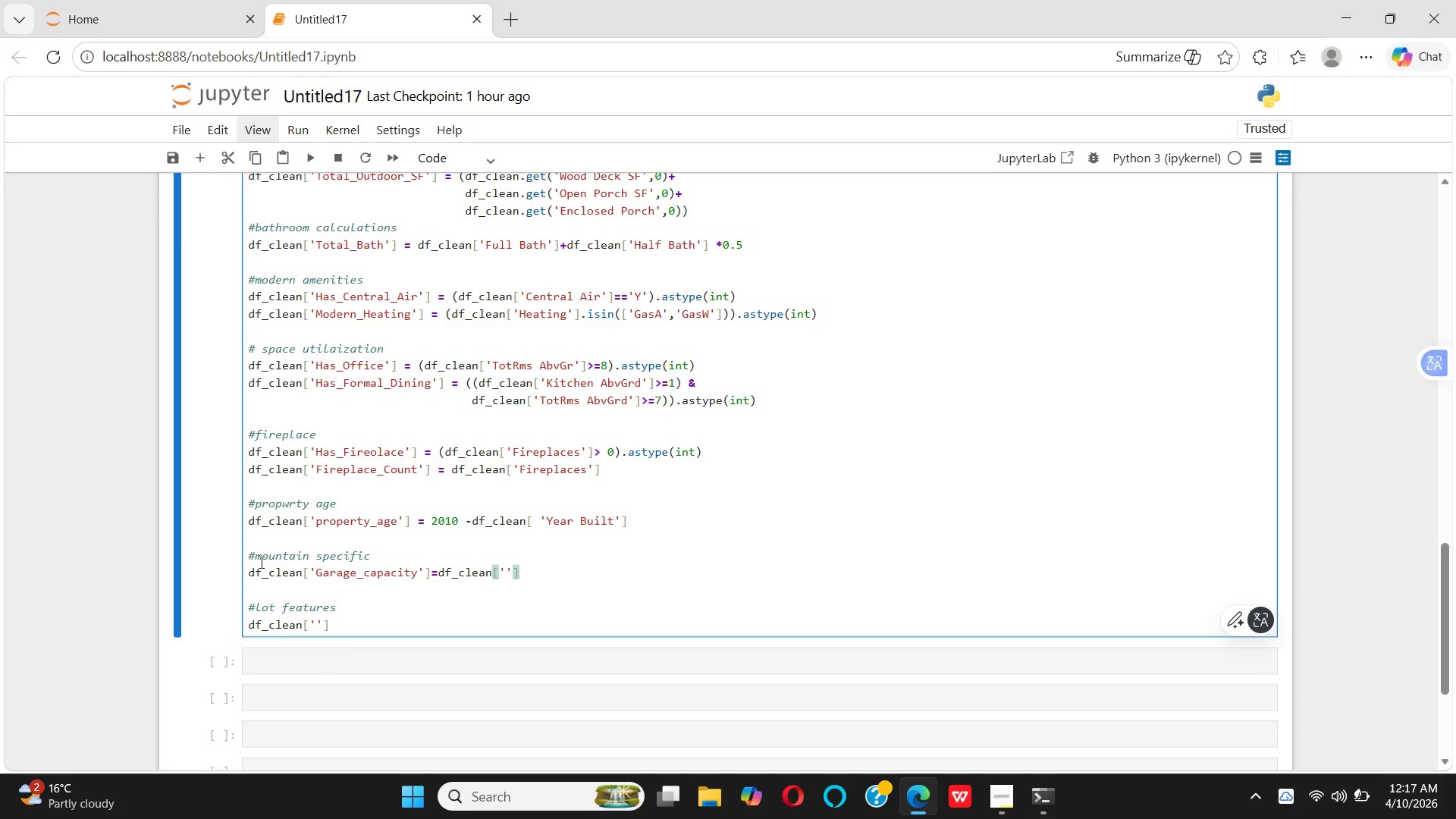 
key(ArrowLeft)
 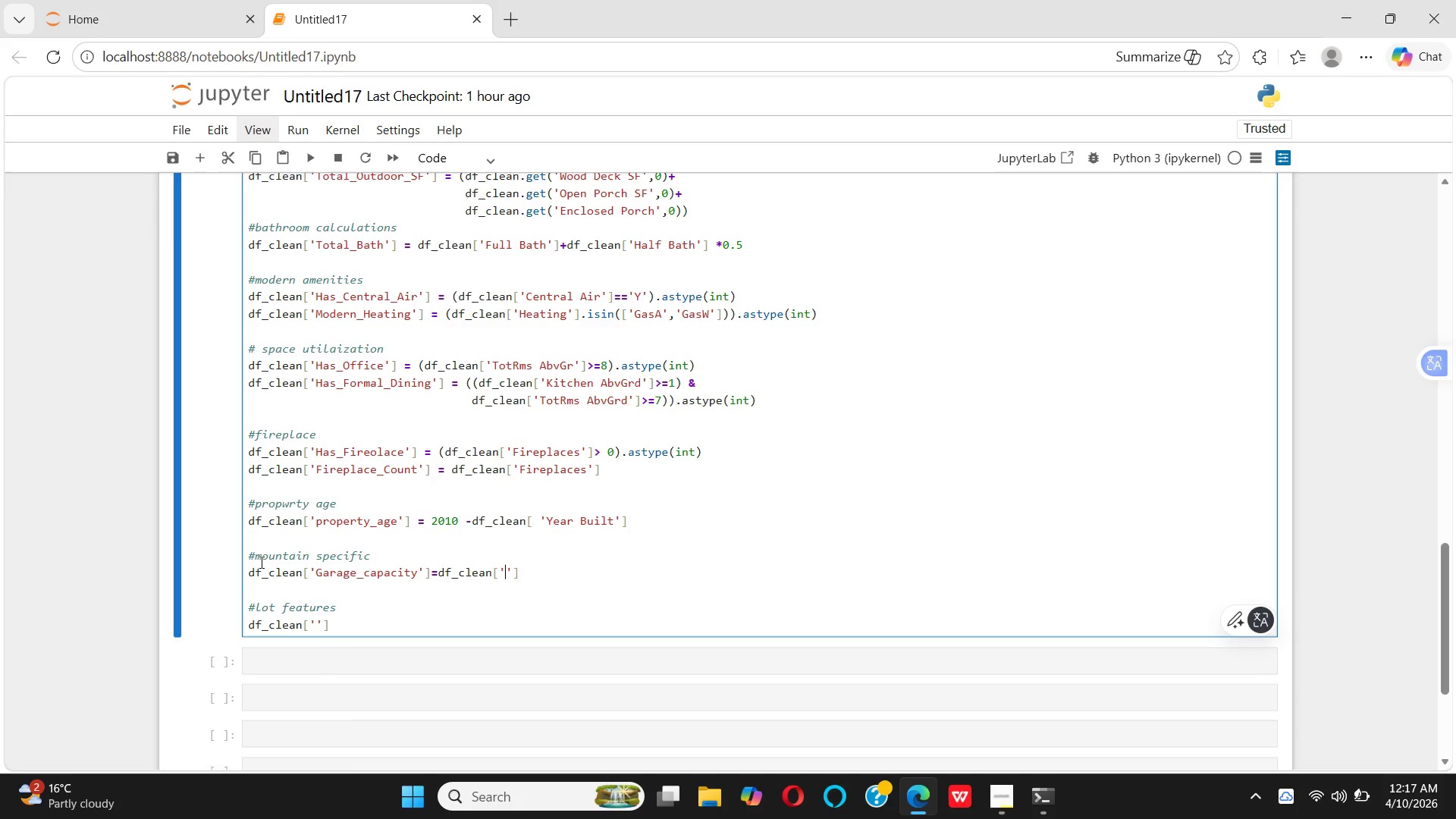 
type(Garage cars)
 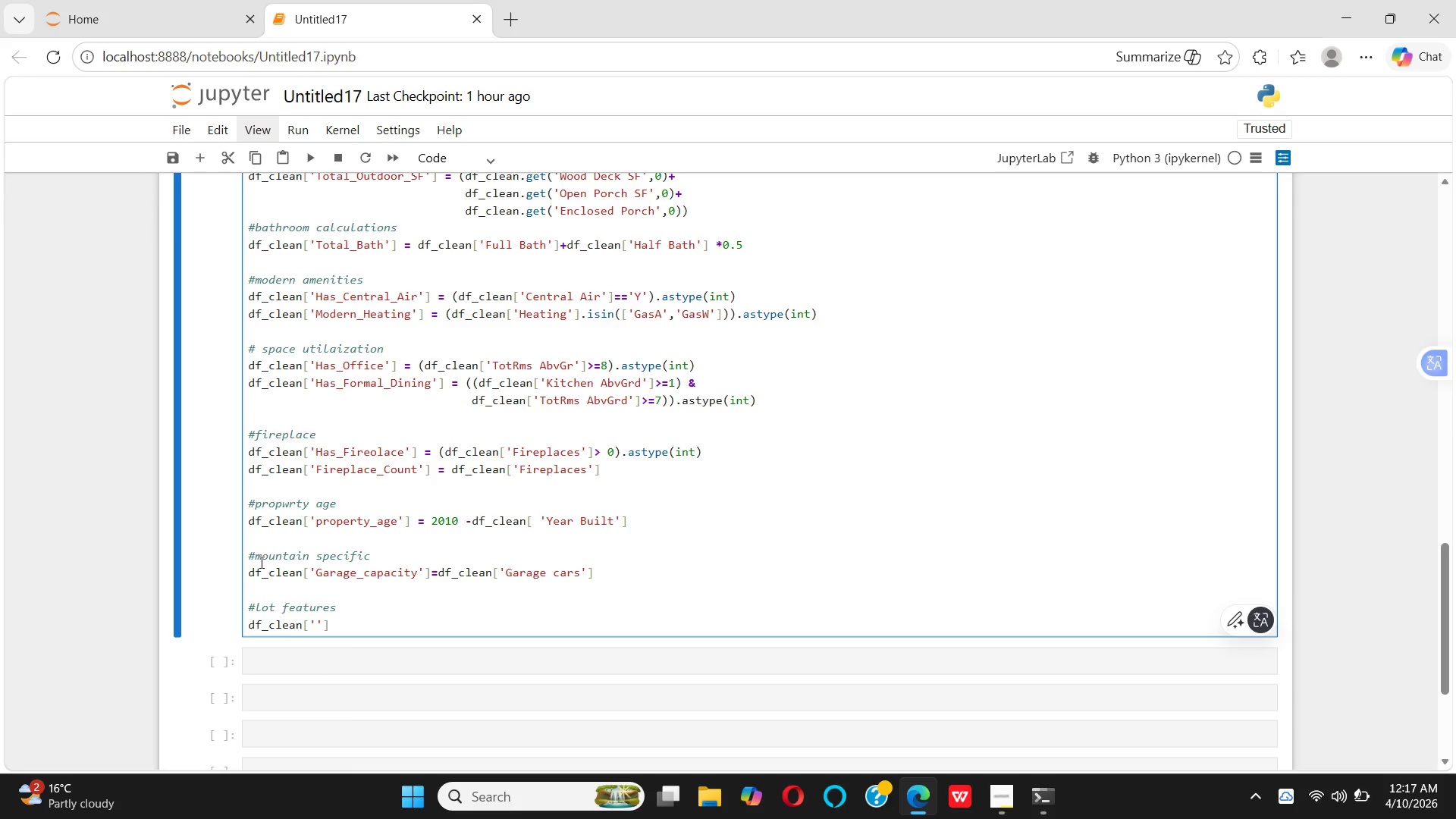 
key(ArrowRight)
 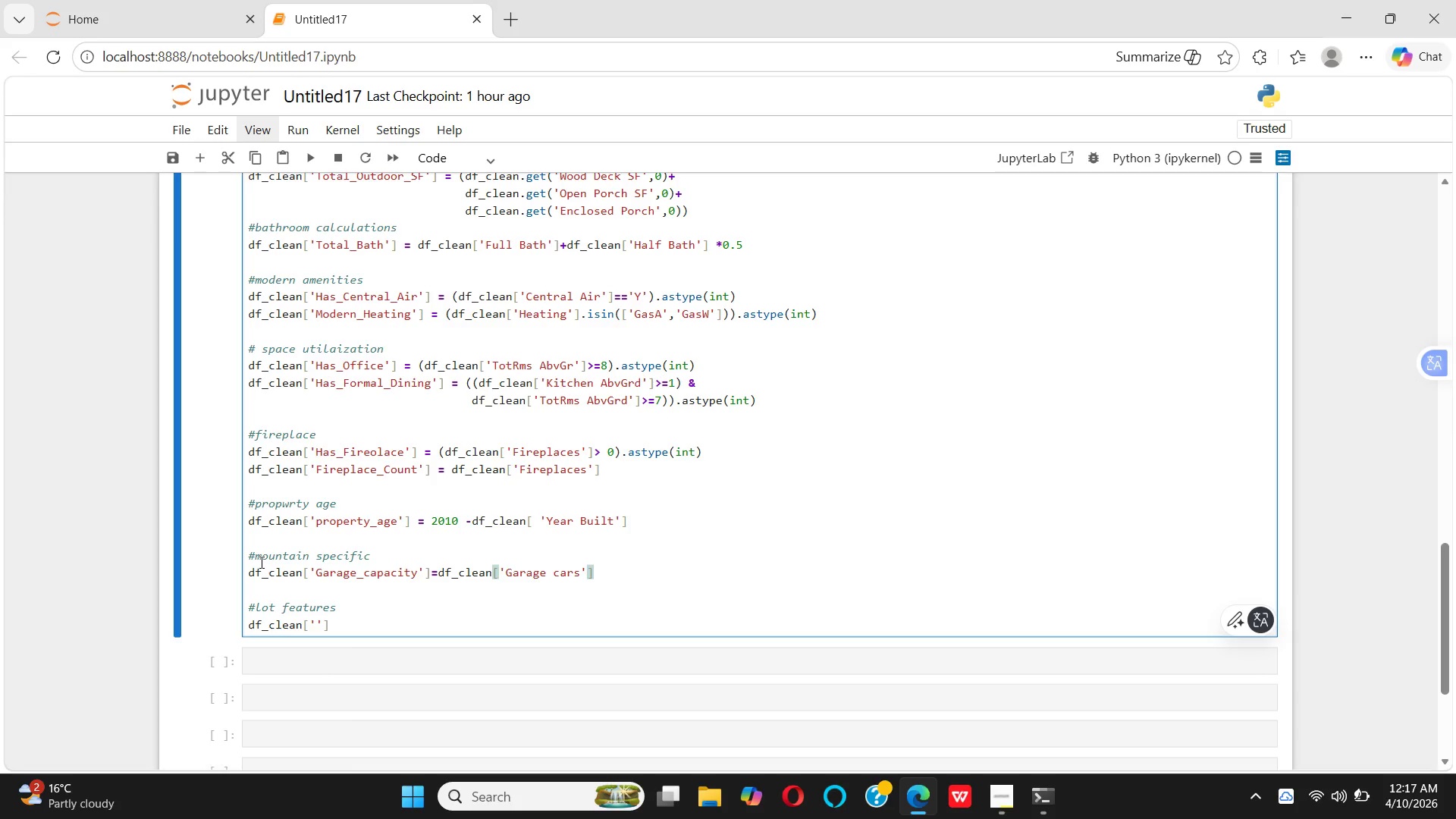 
key(ArrowRight)
 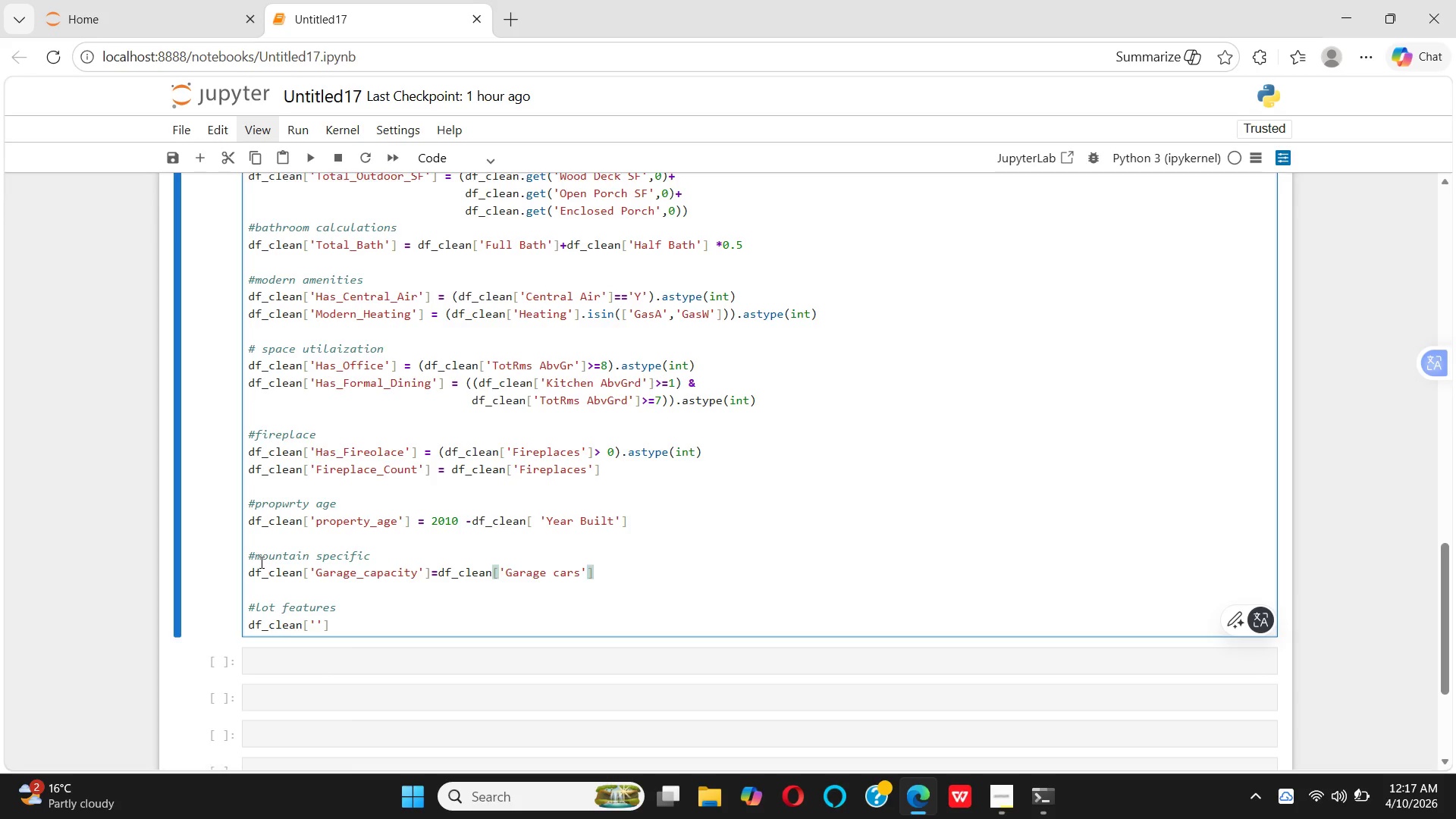 
key(Enter)
 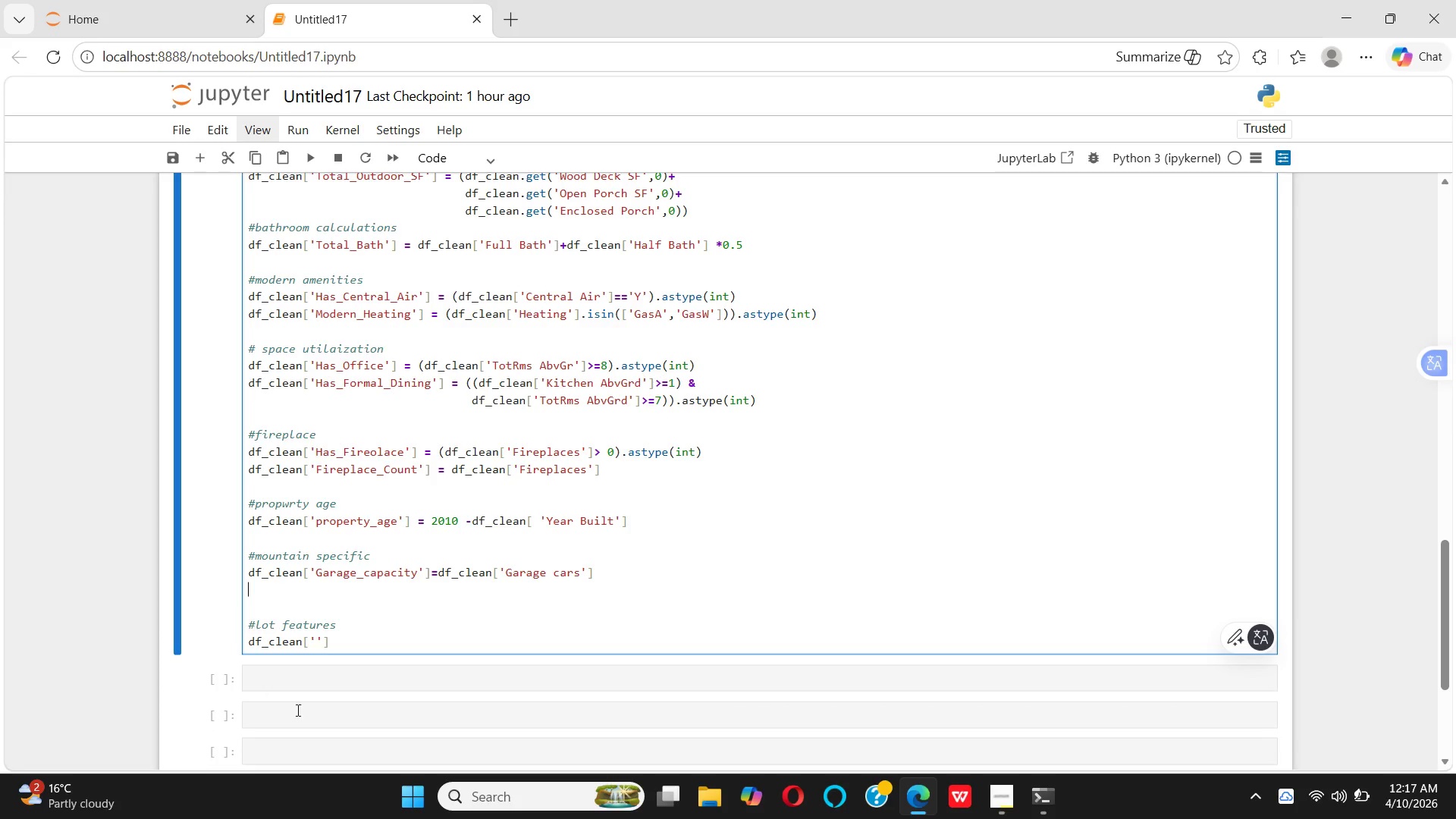 
wait(6.66)
 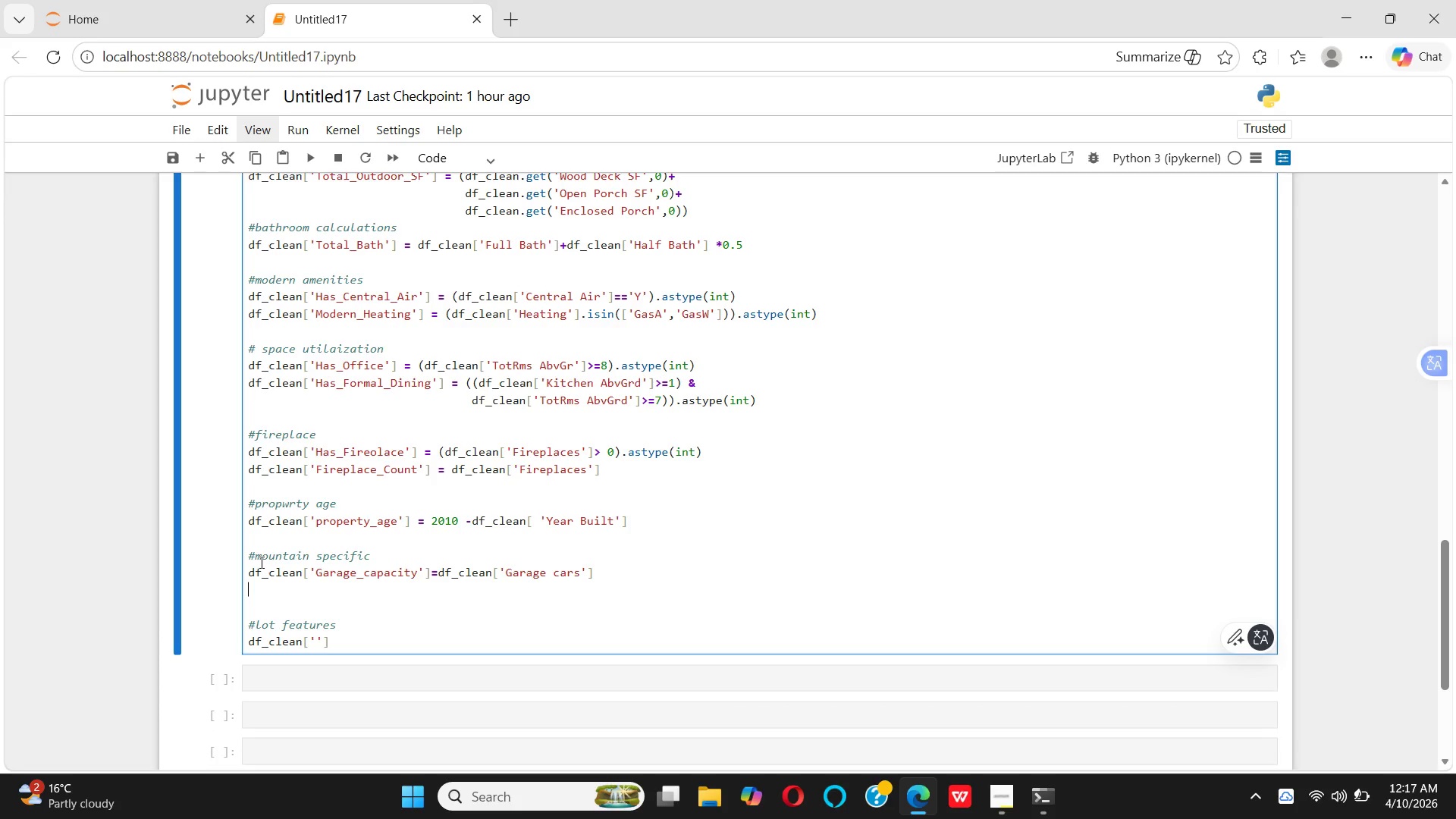 
left_click([319, 644])
 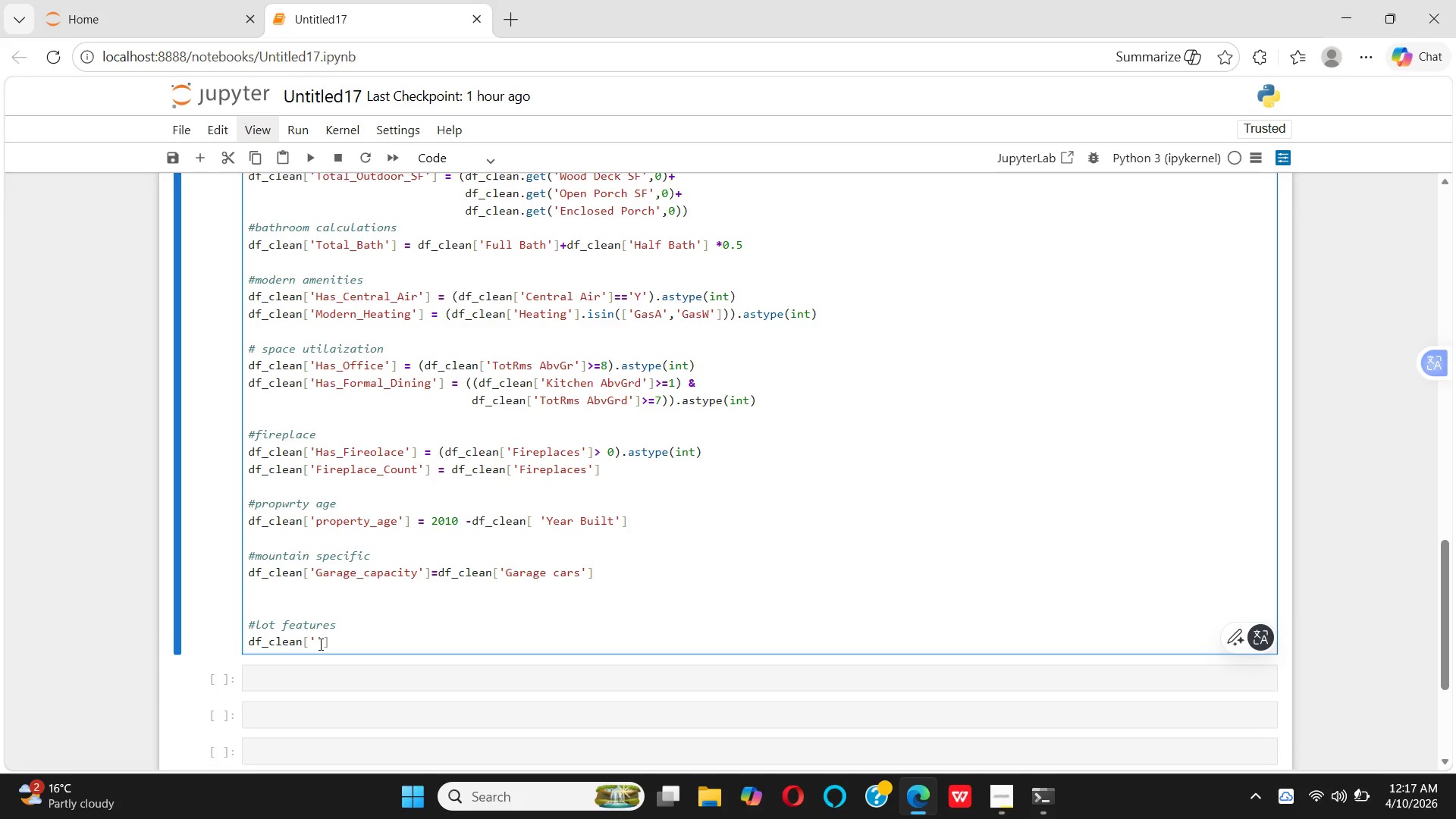 
type(Has_)
 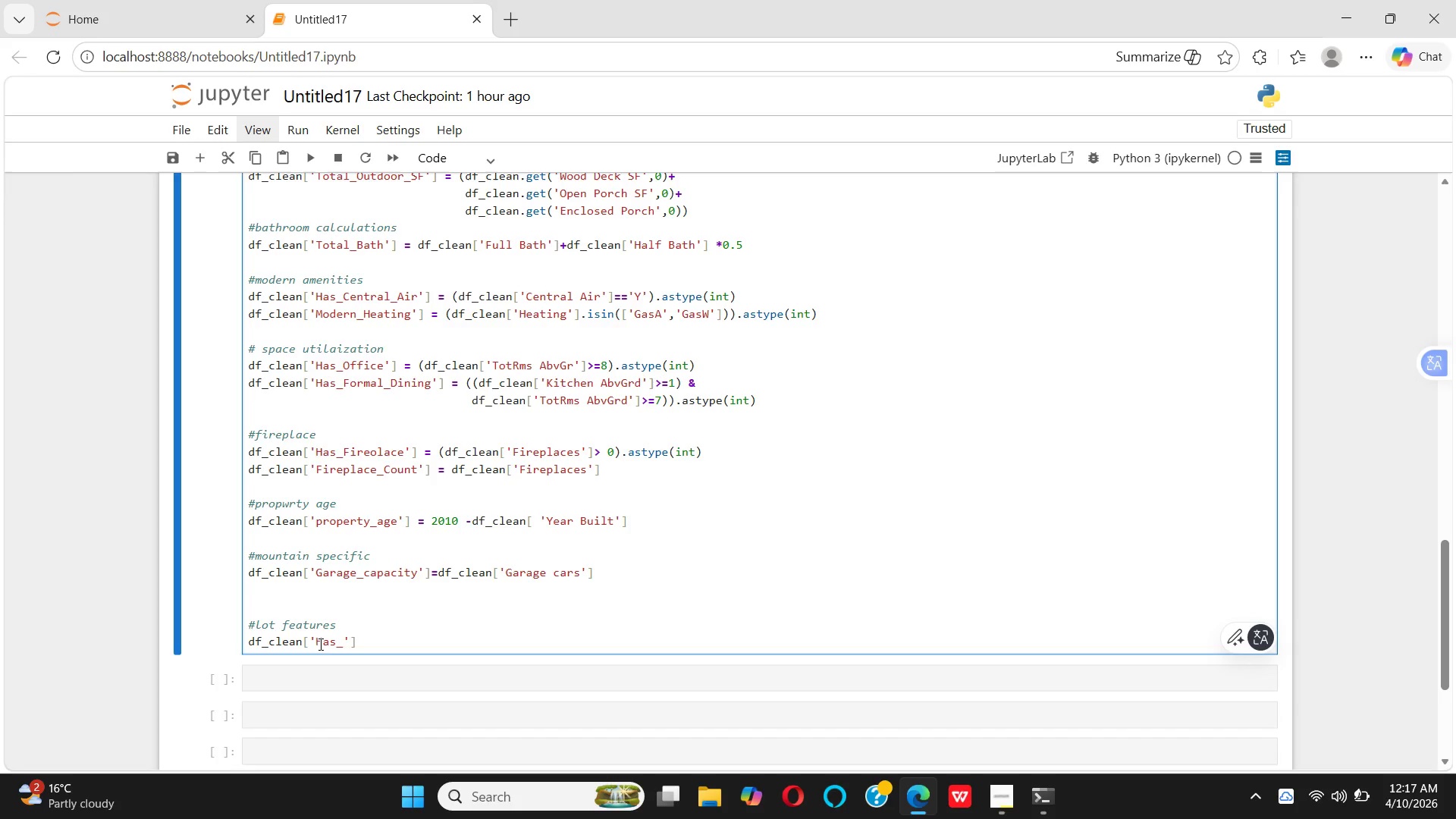 
type(f)
key(Backspace)
type(Fence)
 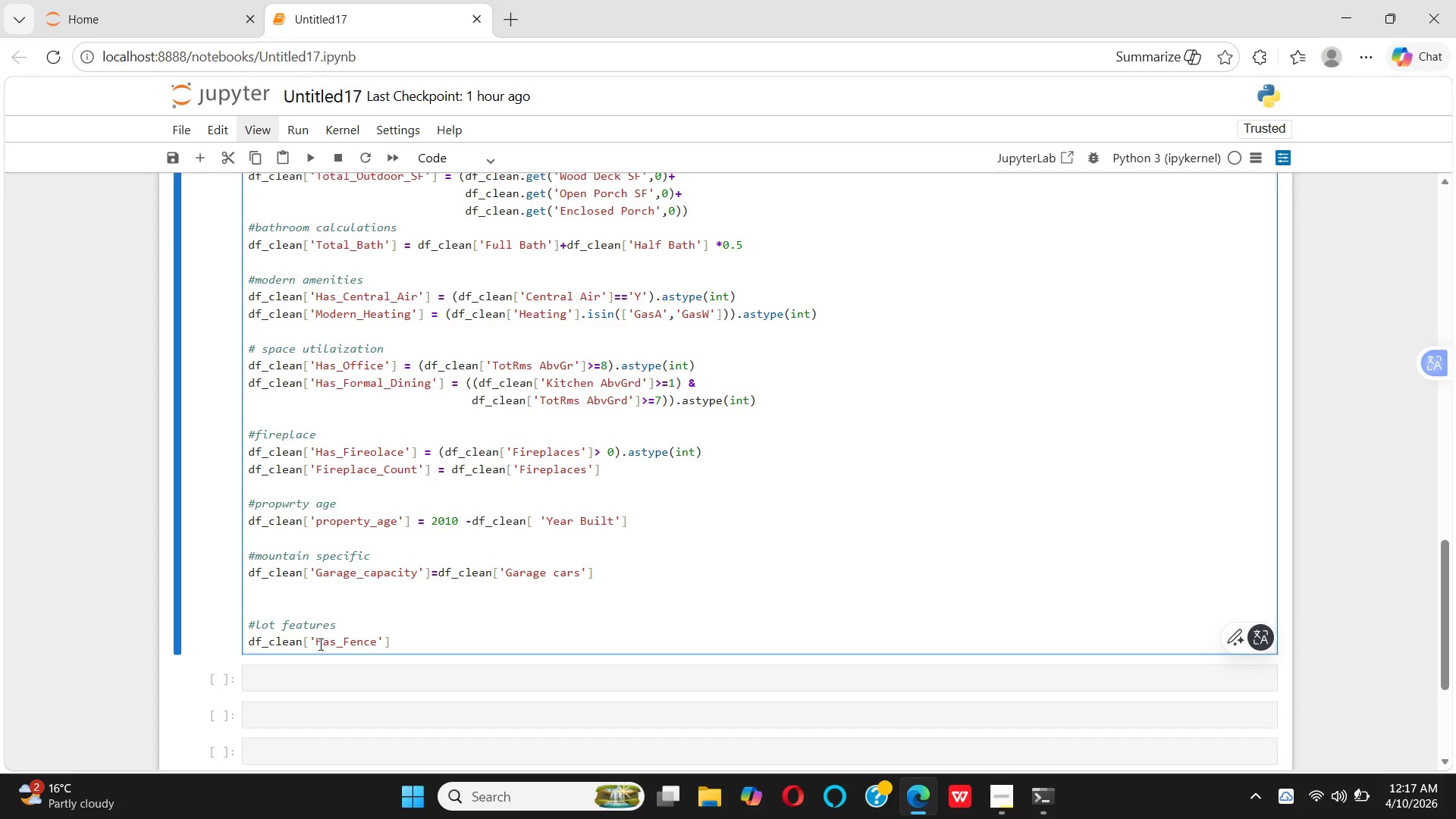 
key(ArrowRight)
 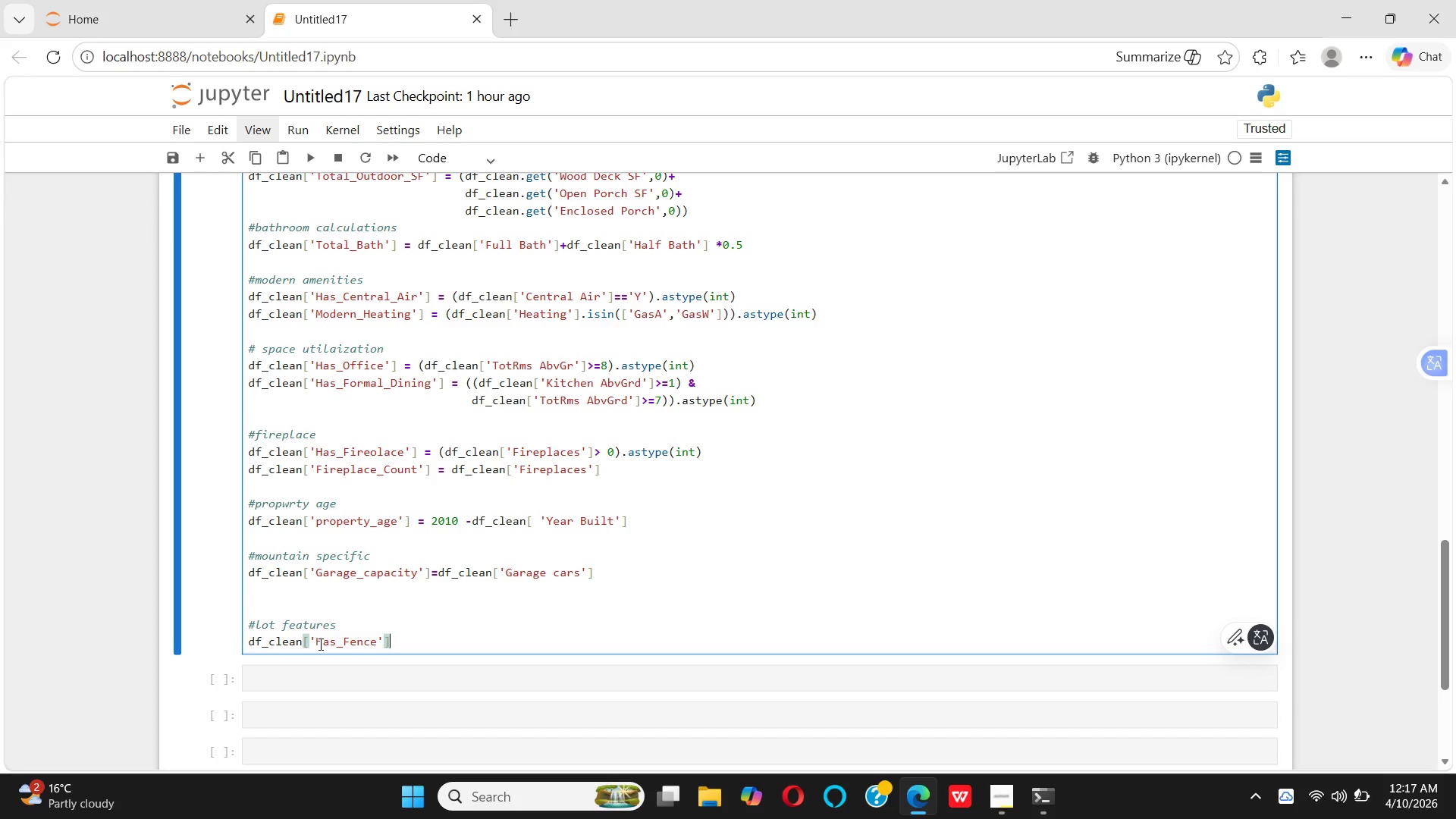 
key(ArrowRight)
 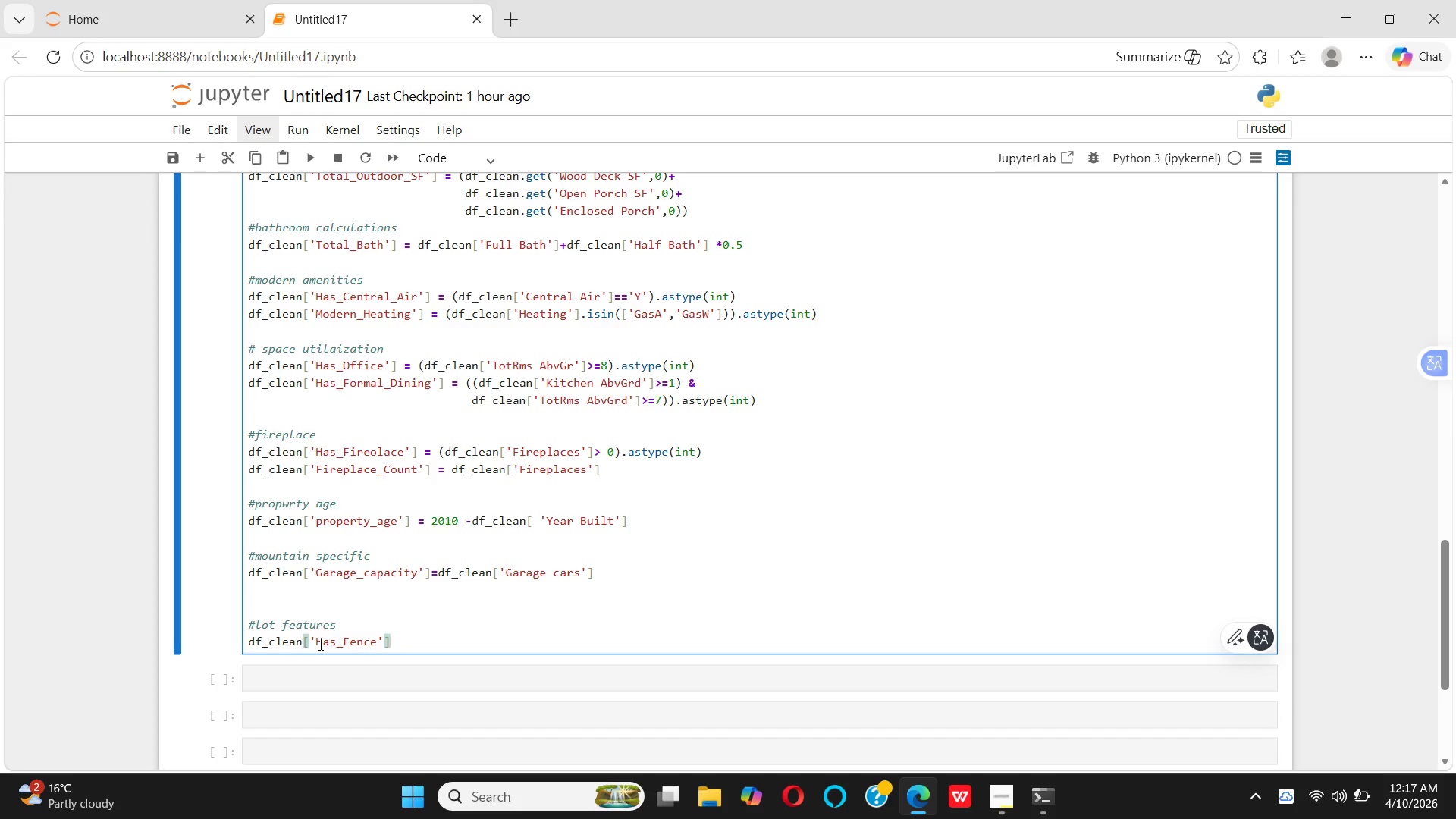 
type( = df_)
 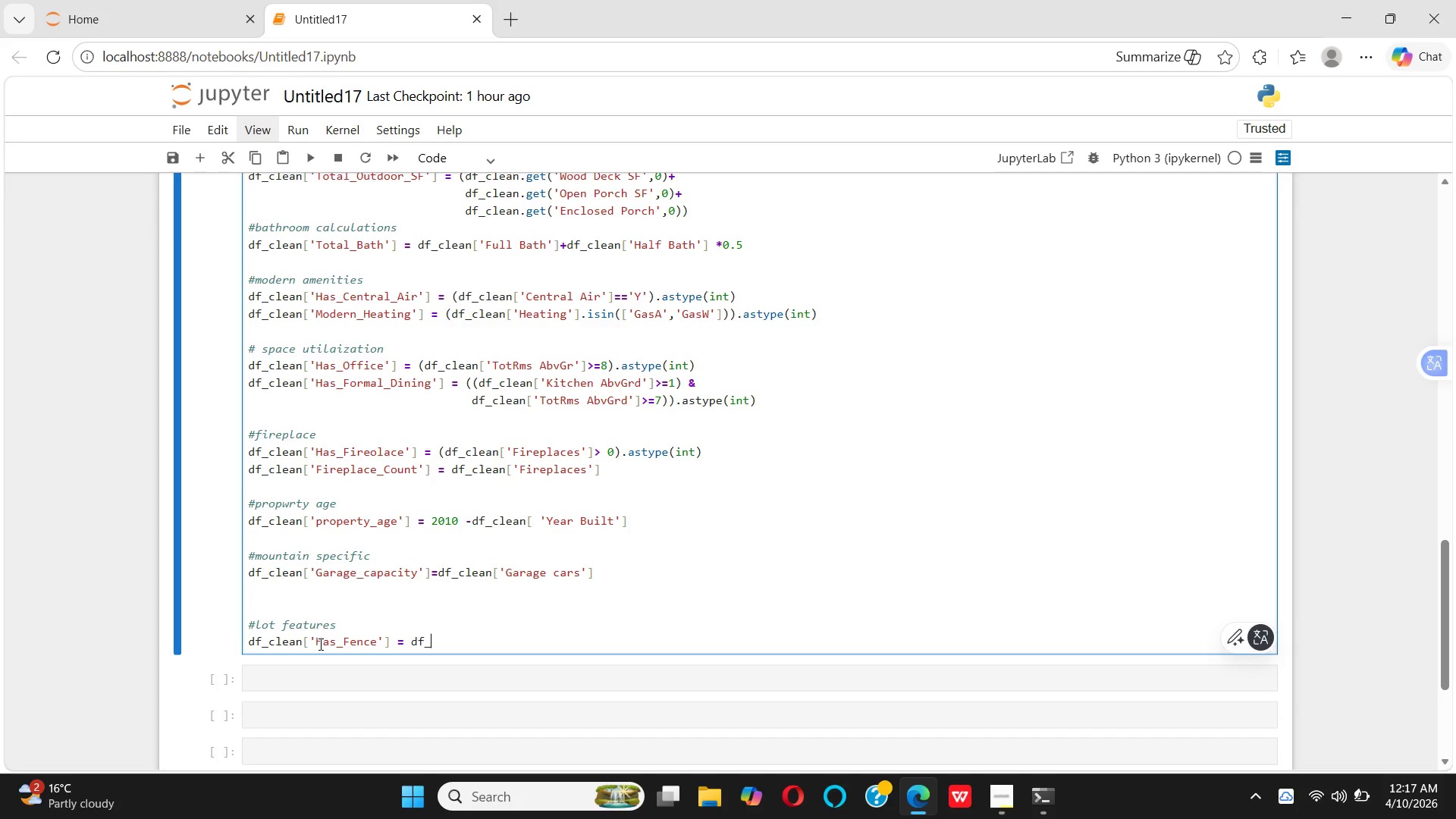 
key(ArrowLeft)
 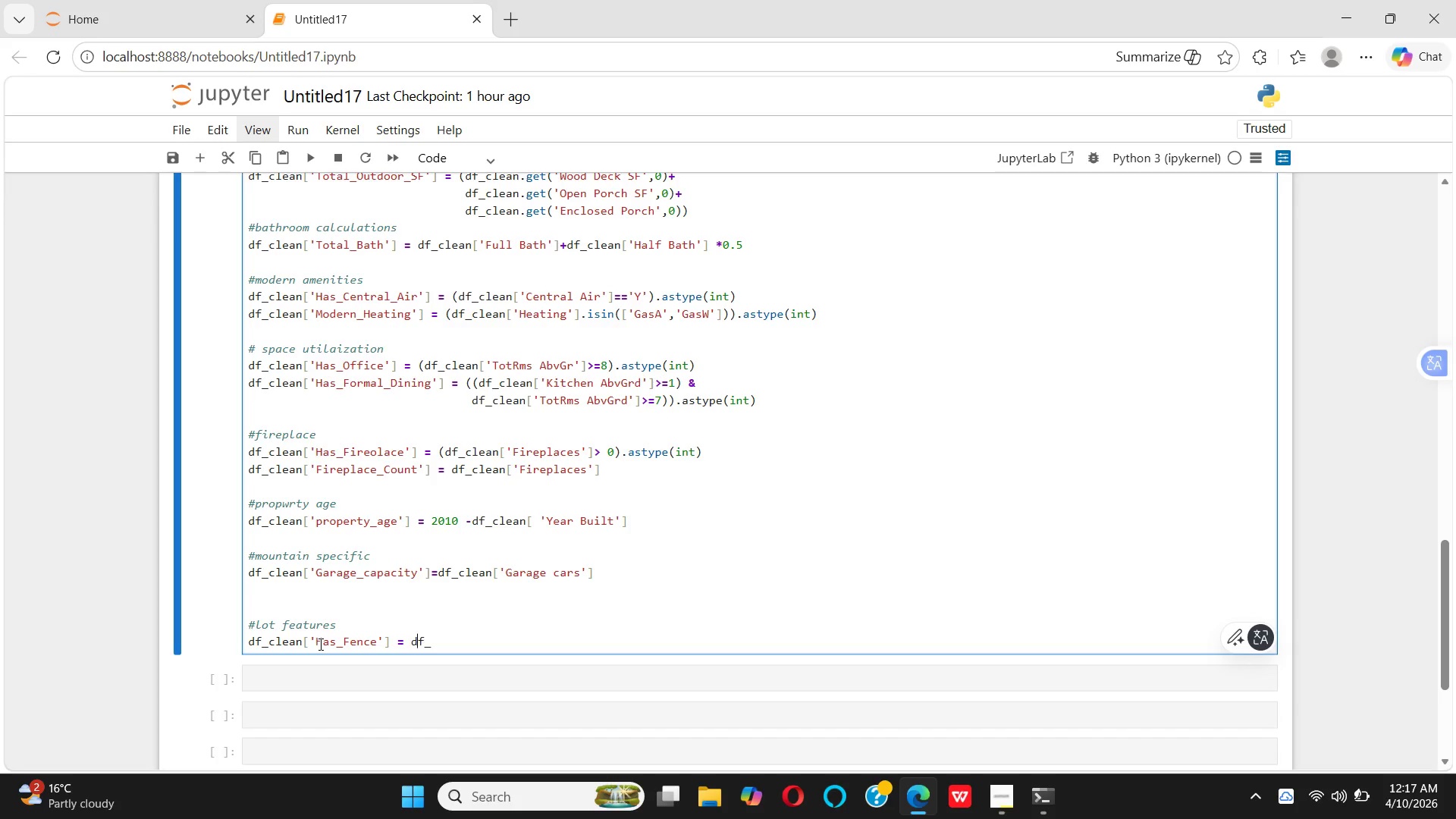 
key(ArrowLeft)
 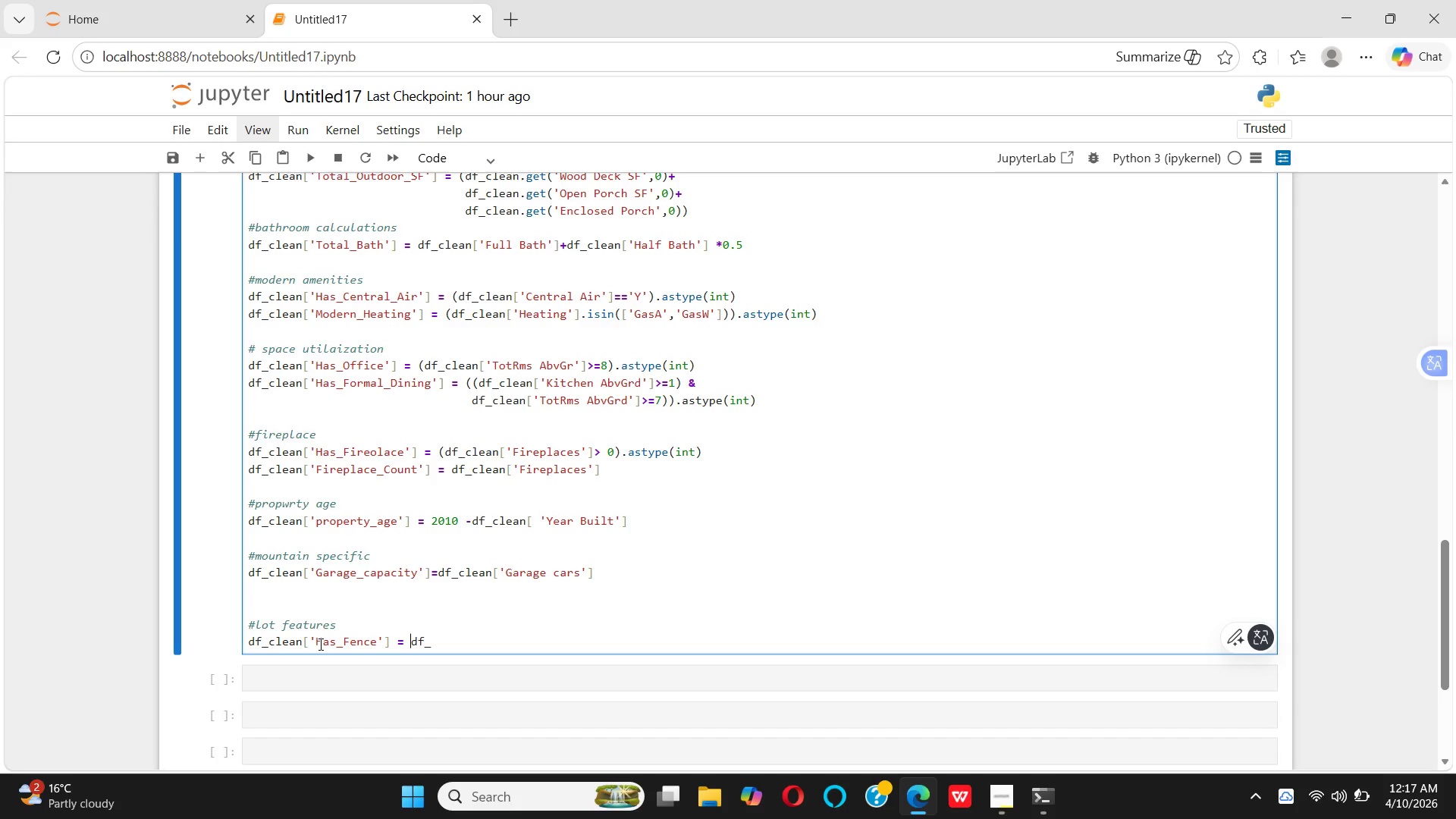 
key(ArrowLeft)
 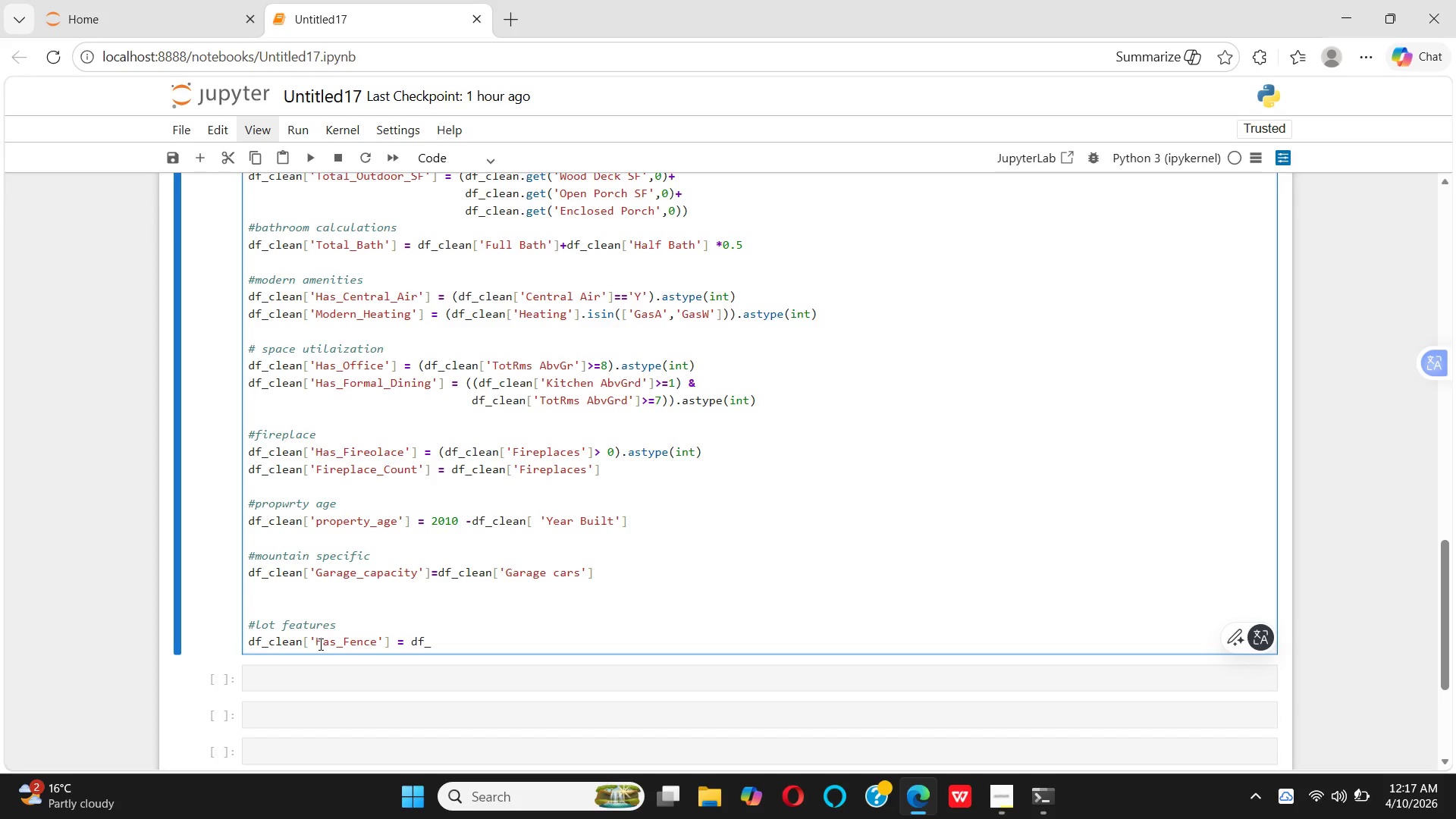 
key(Shift+9)
 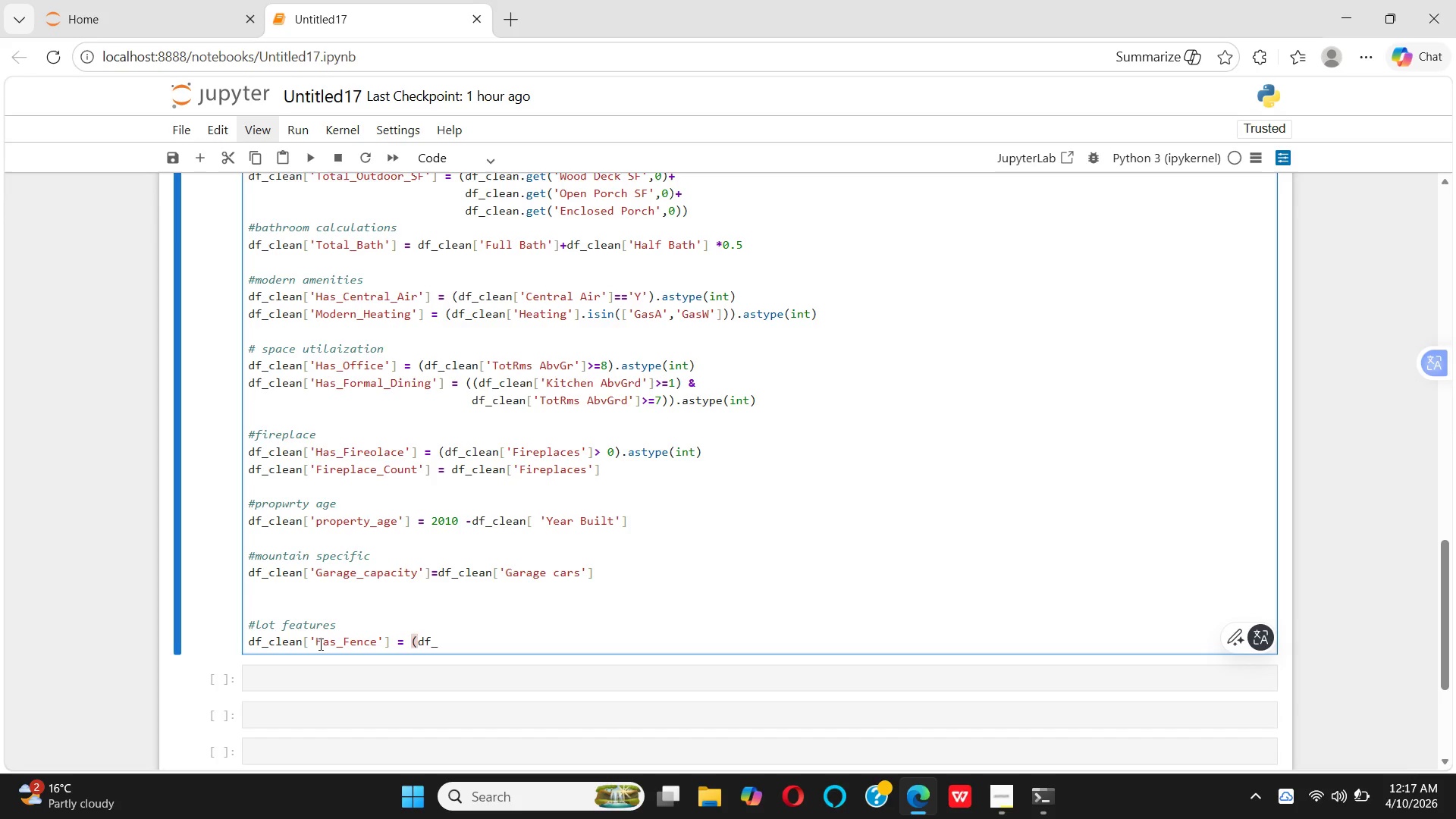 
key(ArrowRight)
 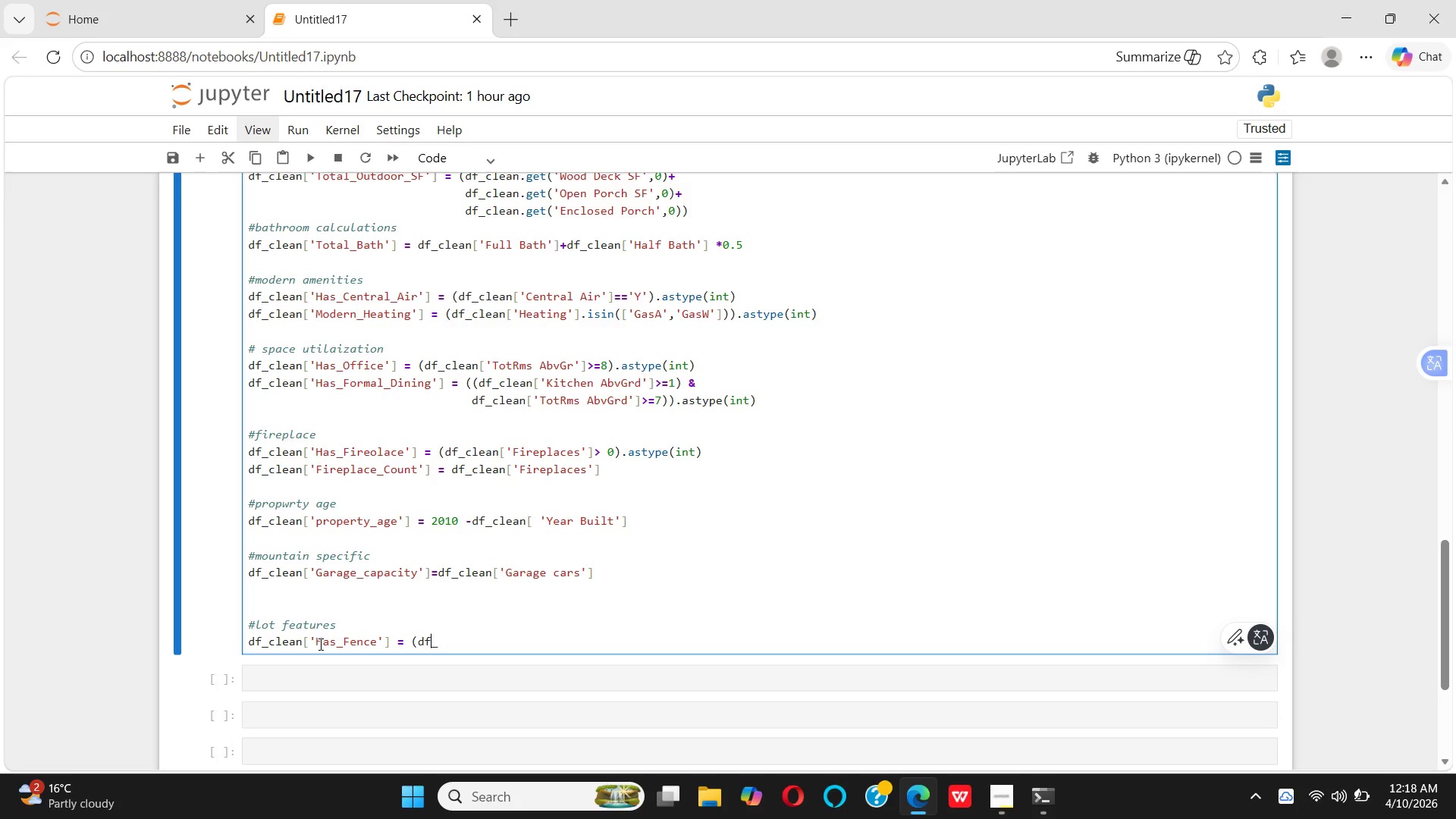 
key(ArrowRight)
 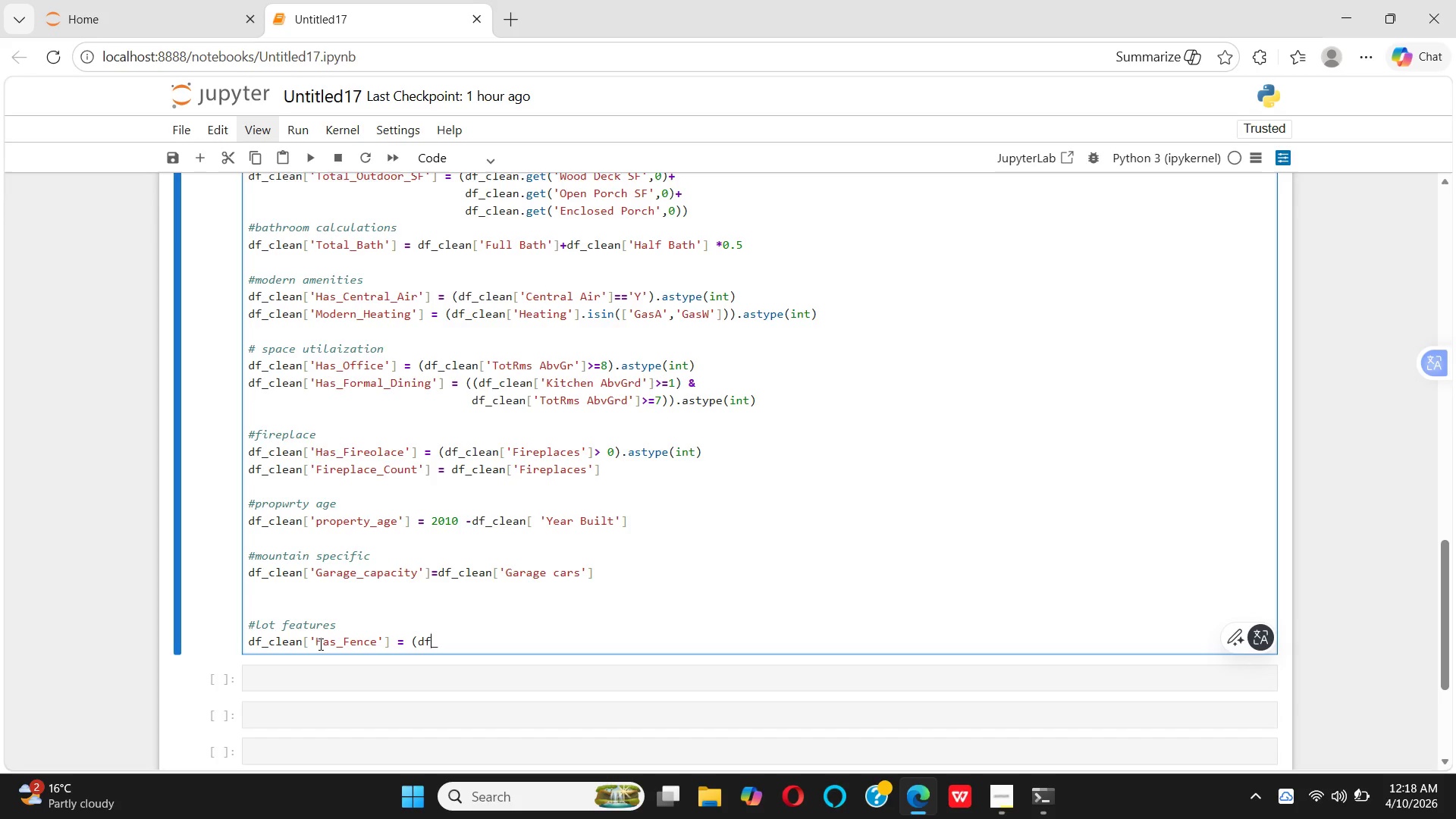 
key(ArrowRight)
 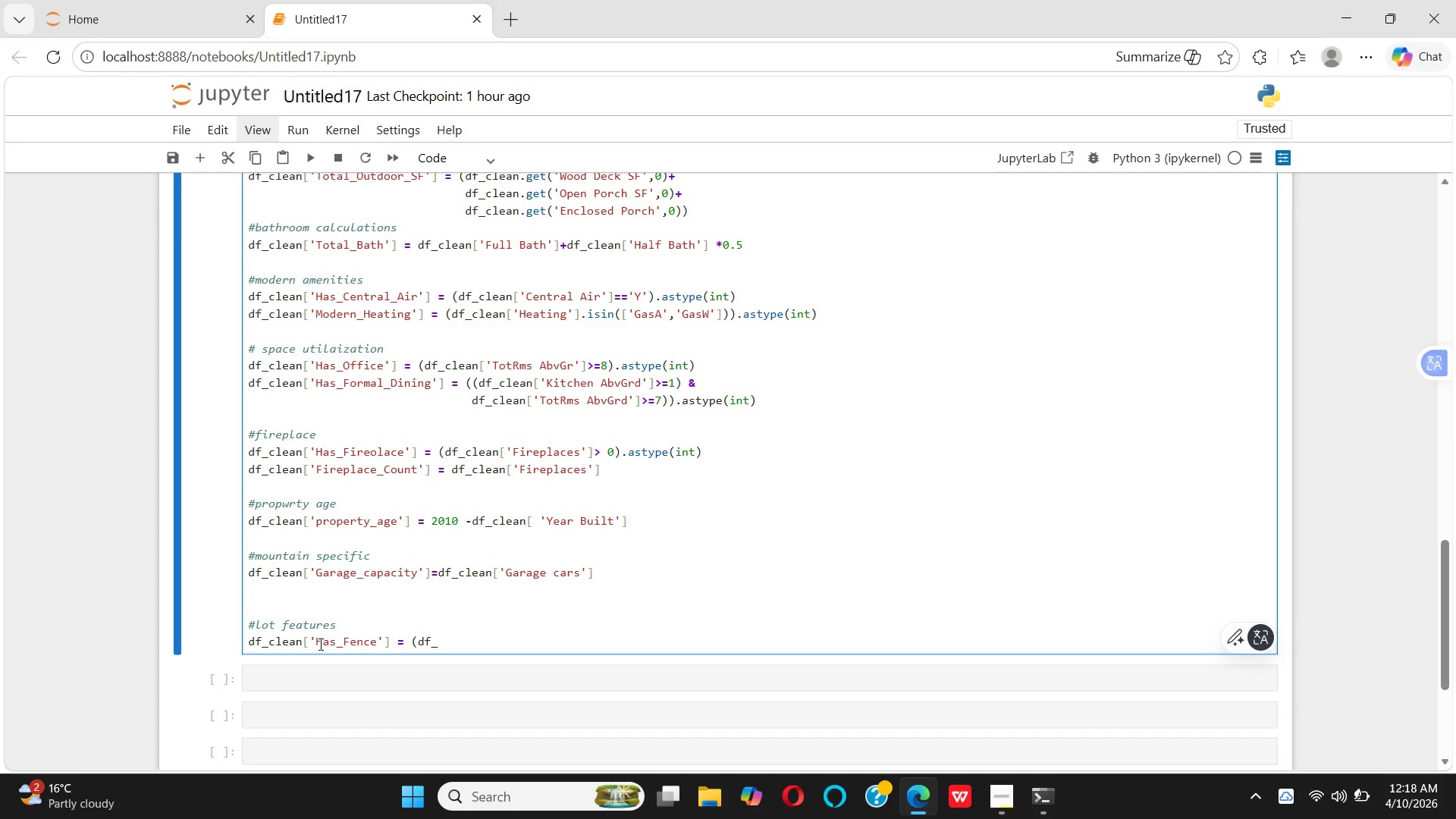 
type(clean[])
 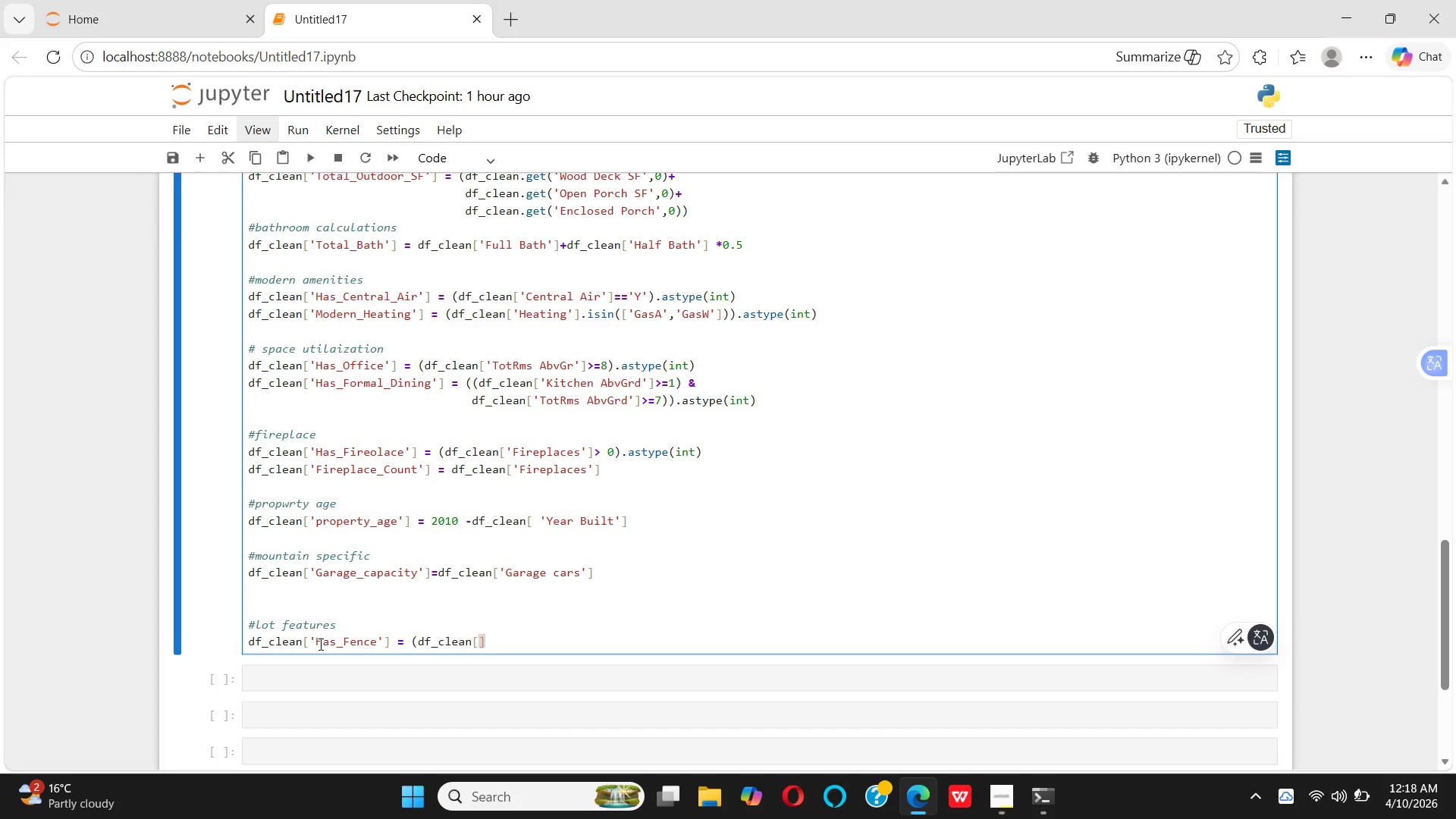 
key(ArrowLeft)
 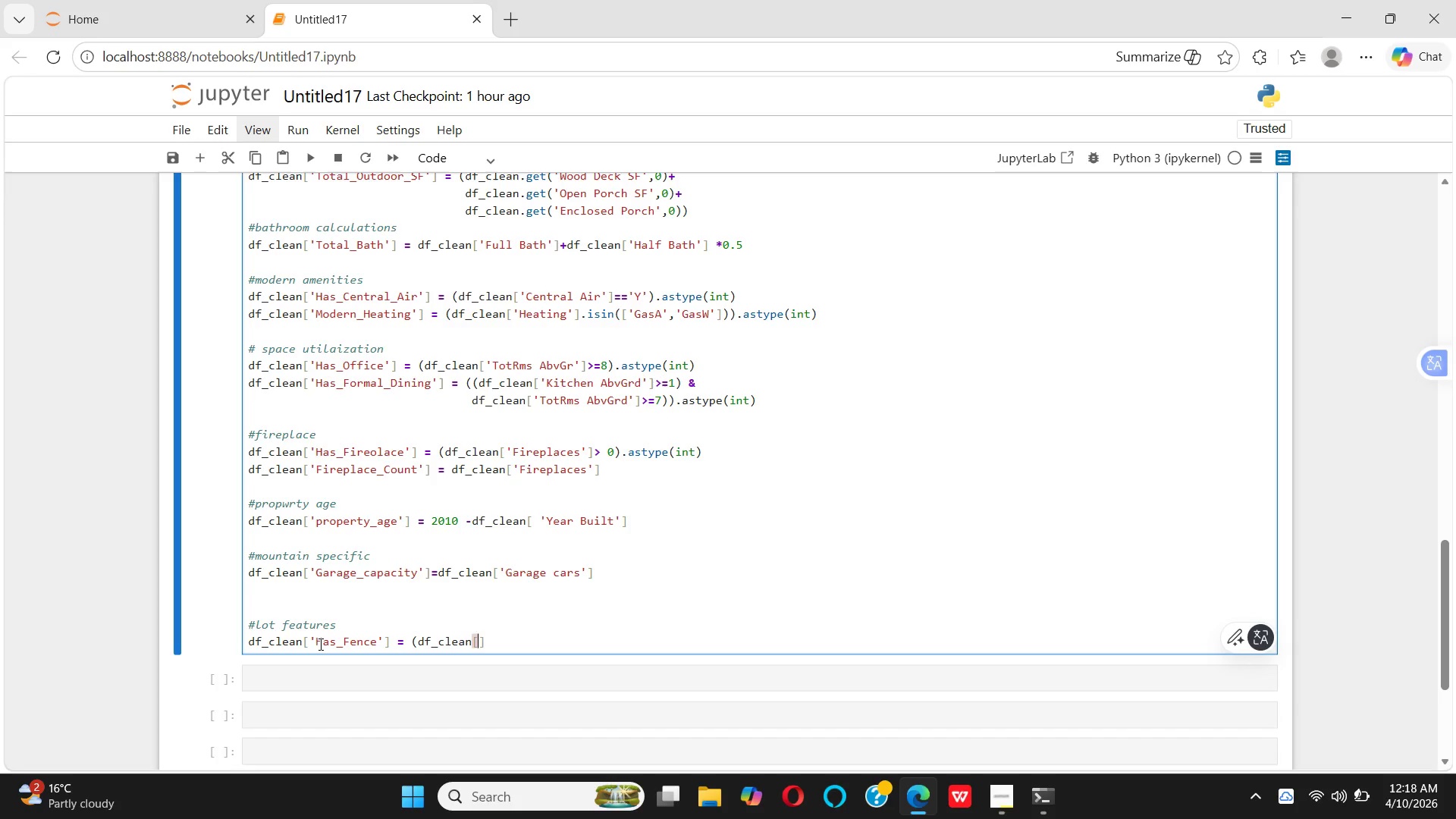 
key(Quote)
 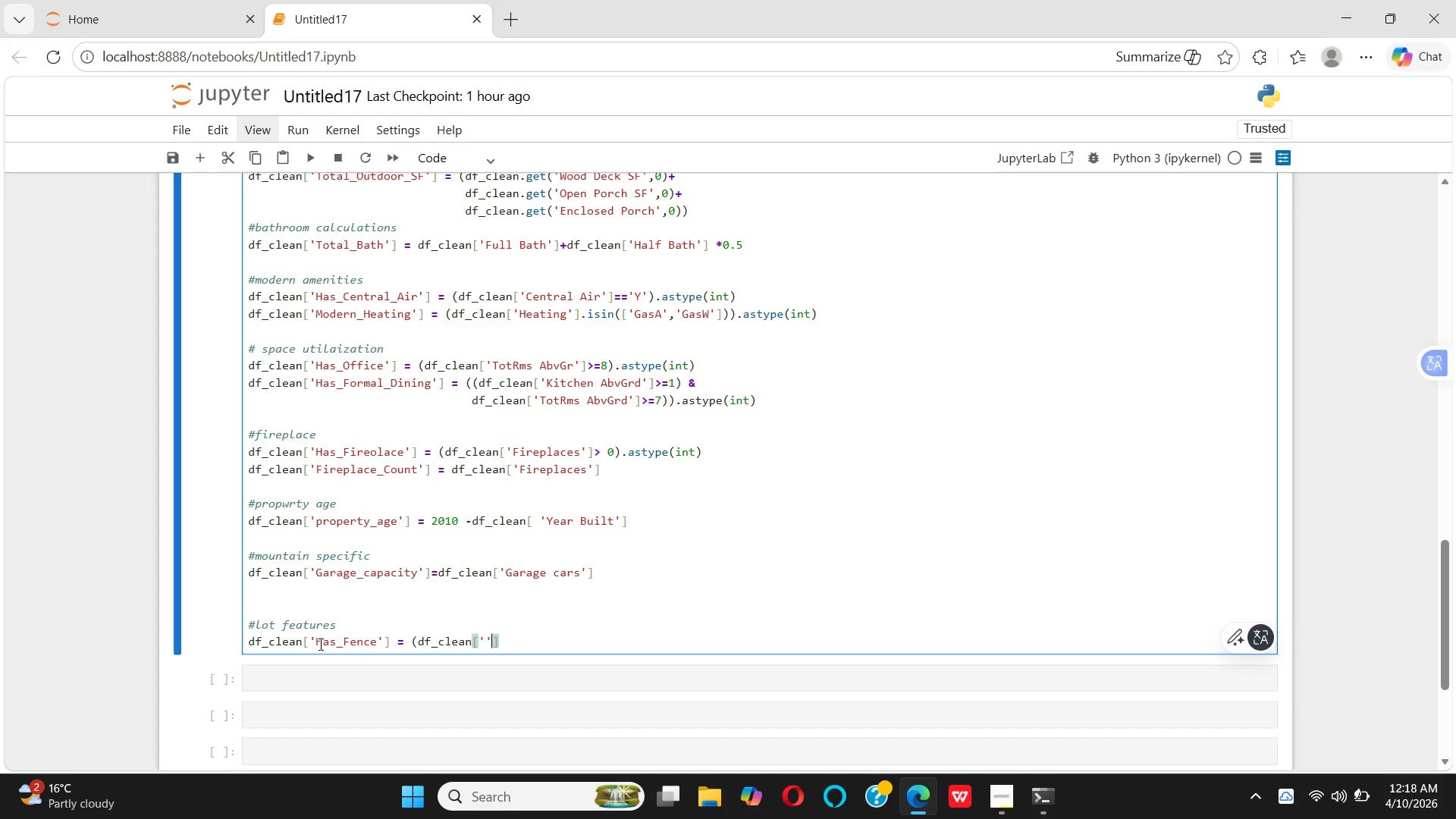 
key(Quote)
 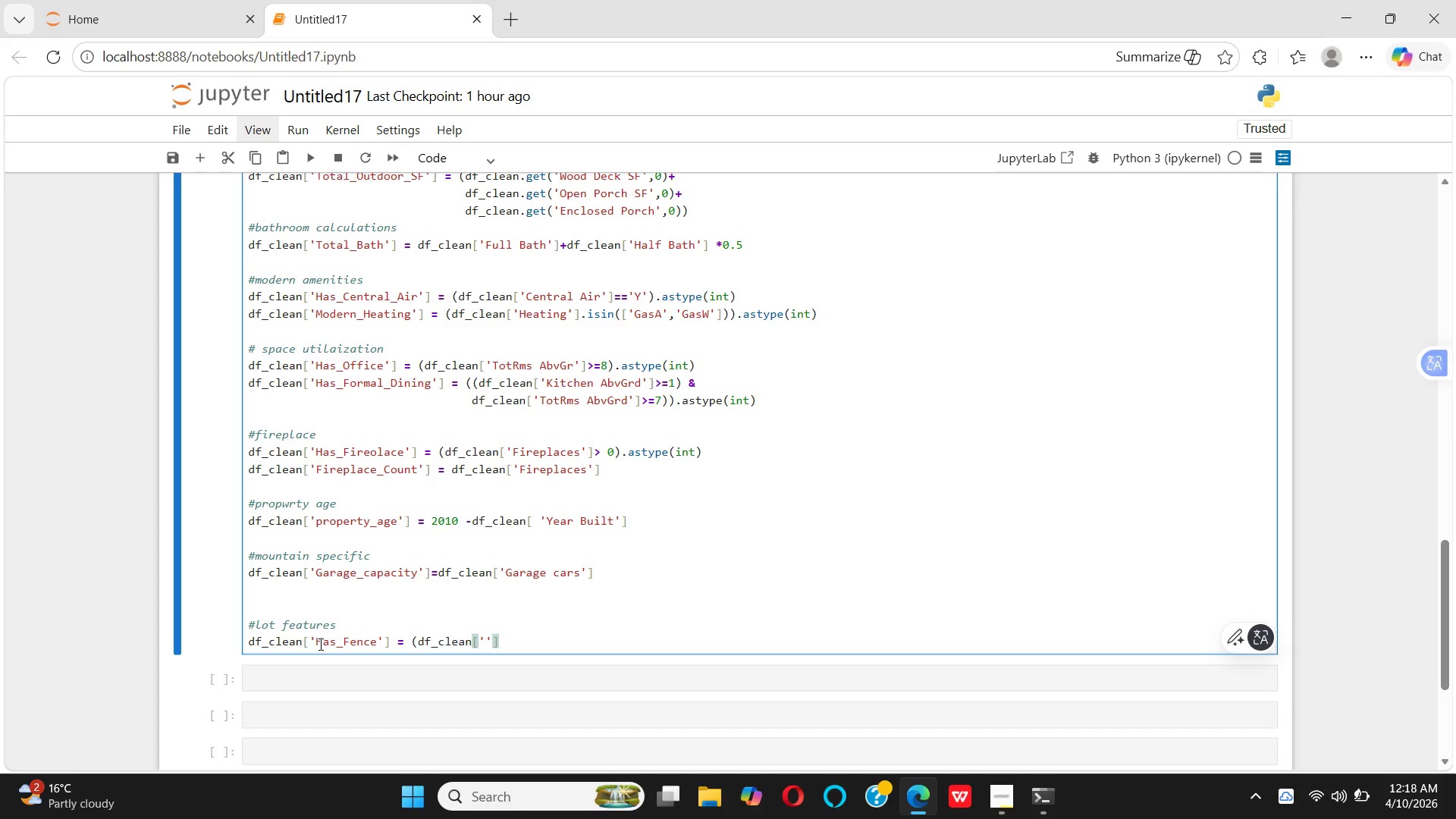 
key(ArrowLeft)
 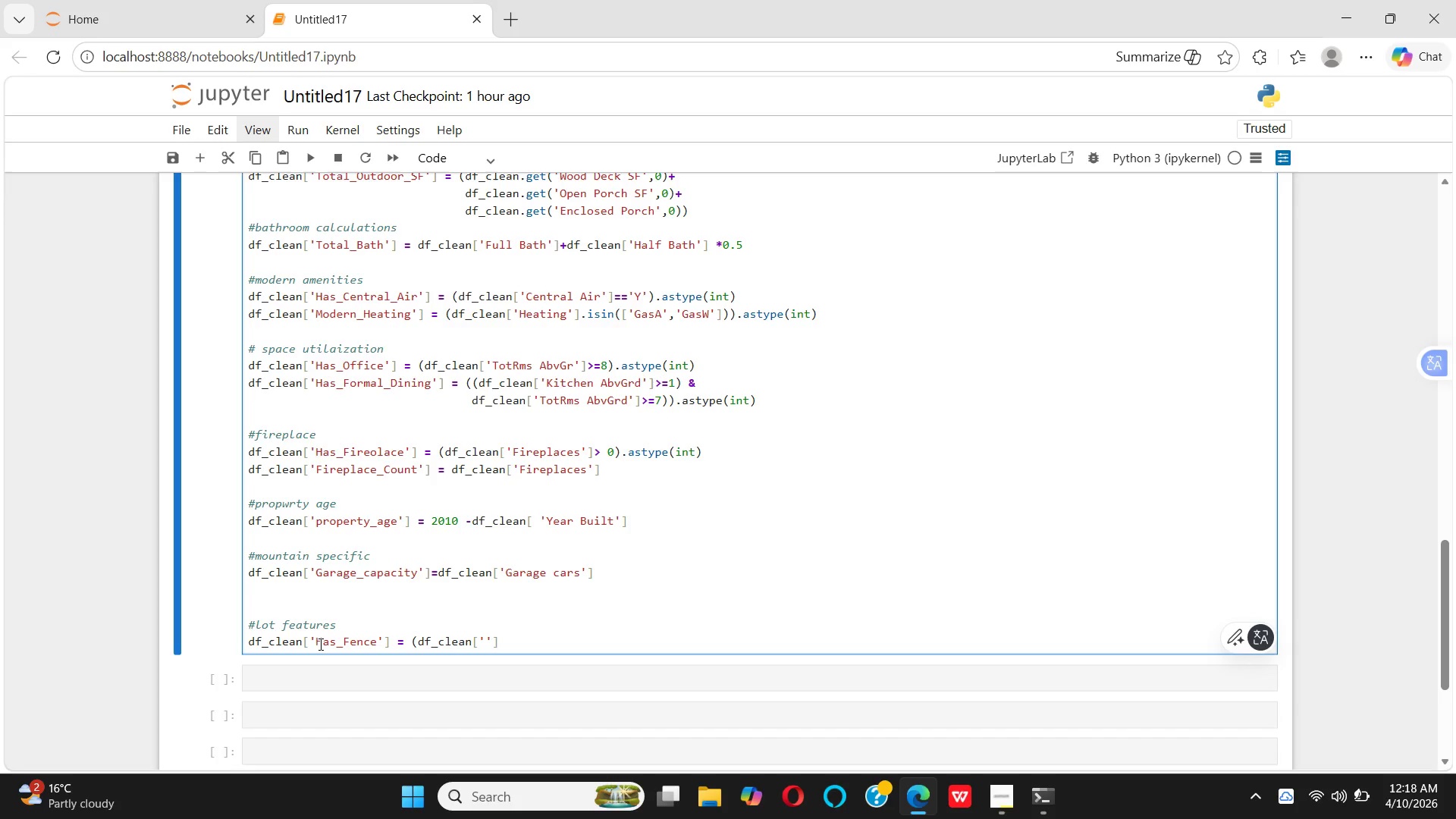 
hold_key(key=CapsLock, duration=0.36)
 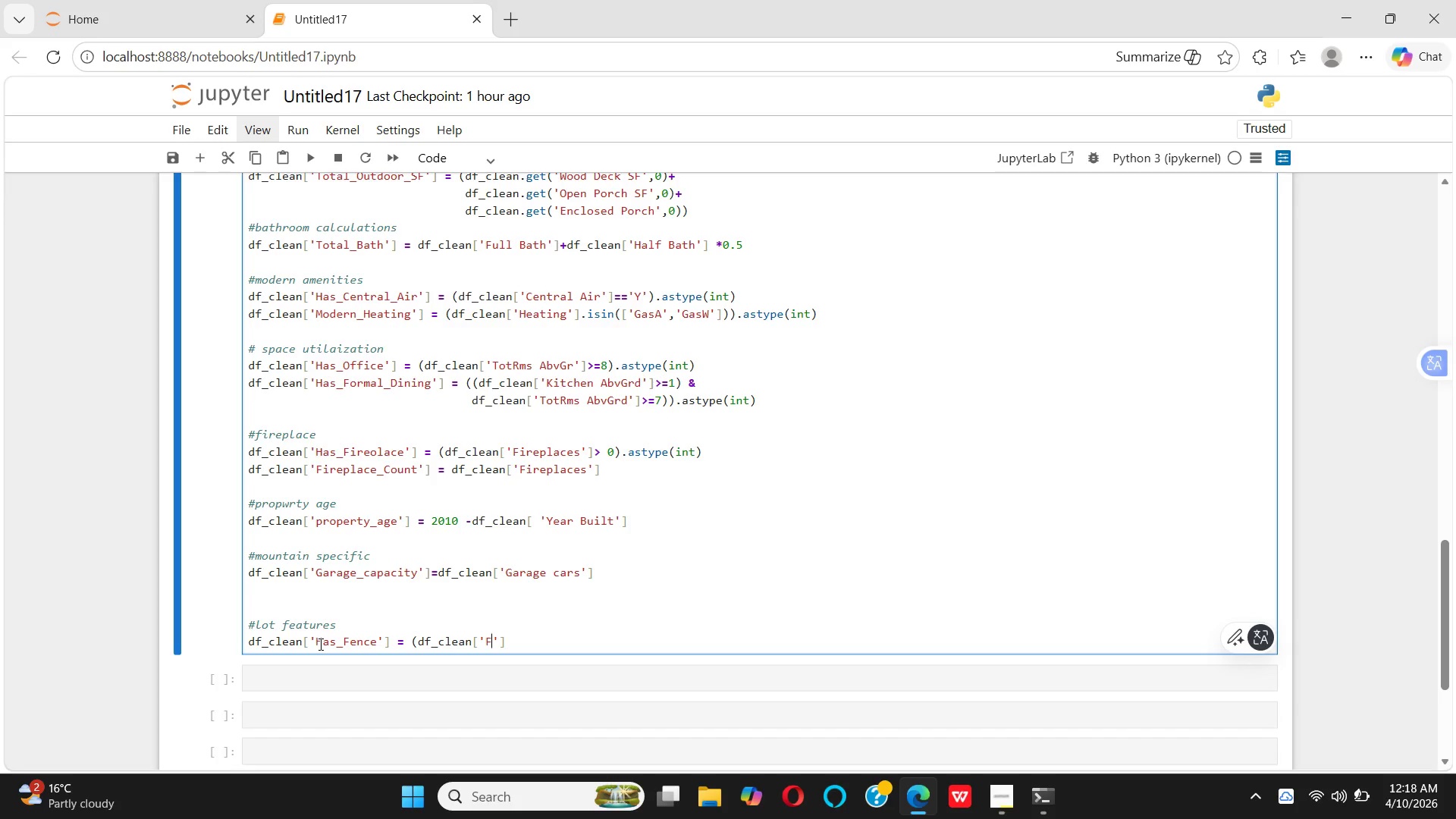 
type(Fence)
 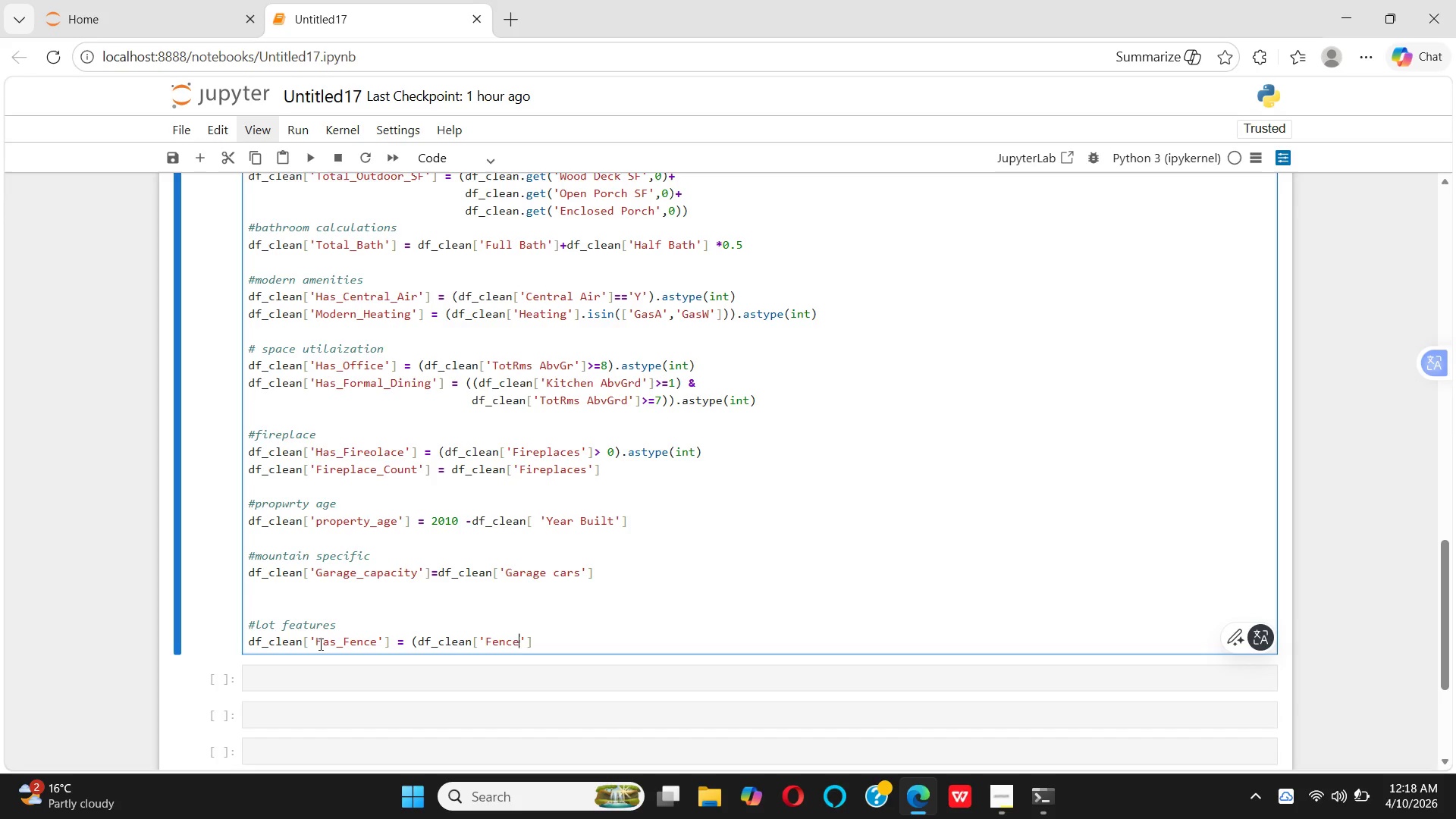 
key(ArrowRight)
 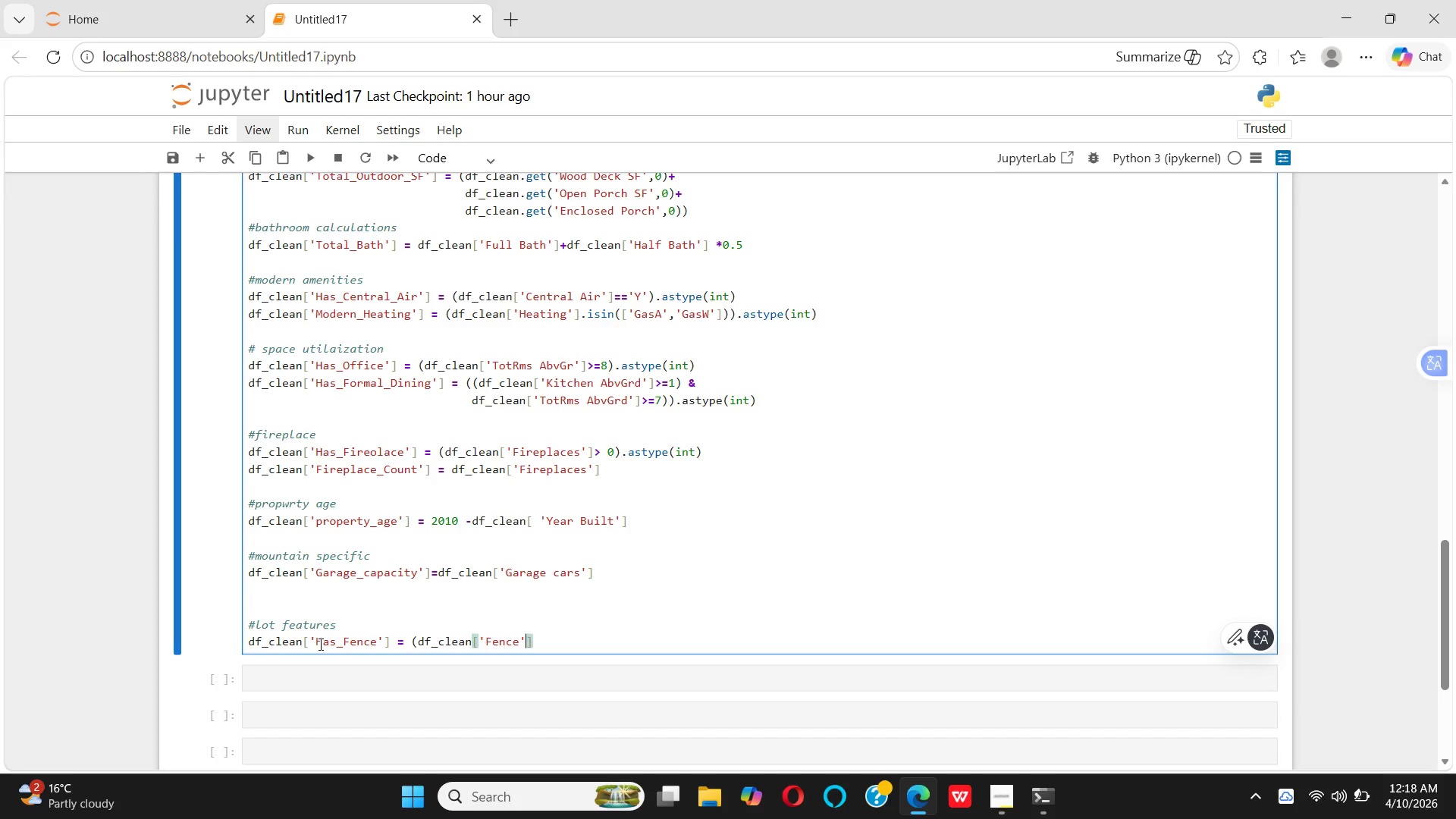 
key(ArrowRight)
 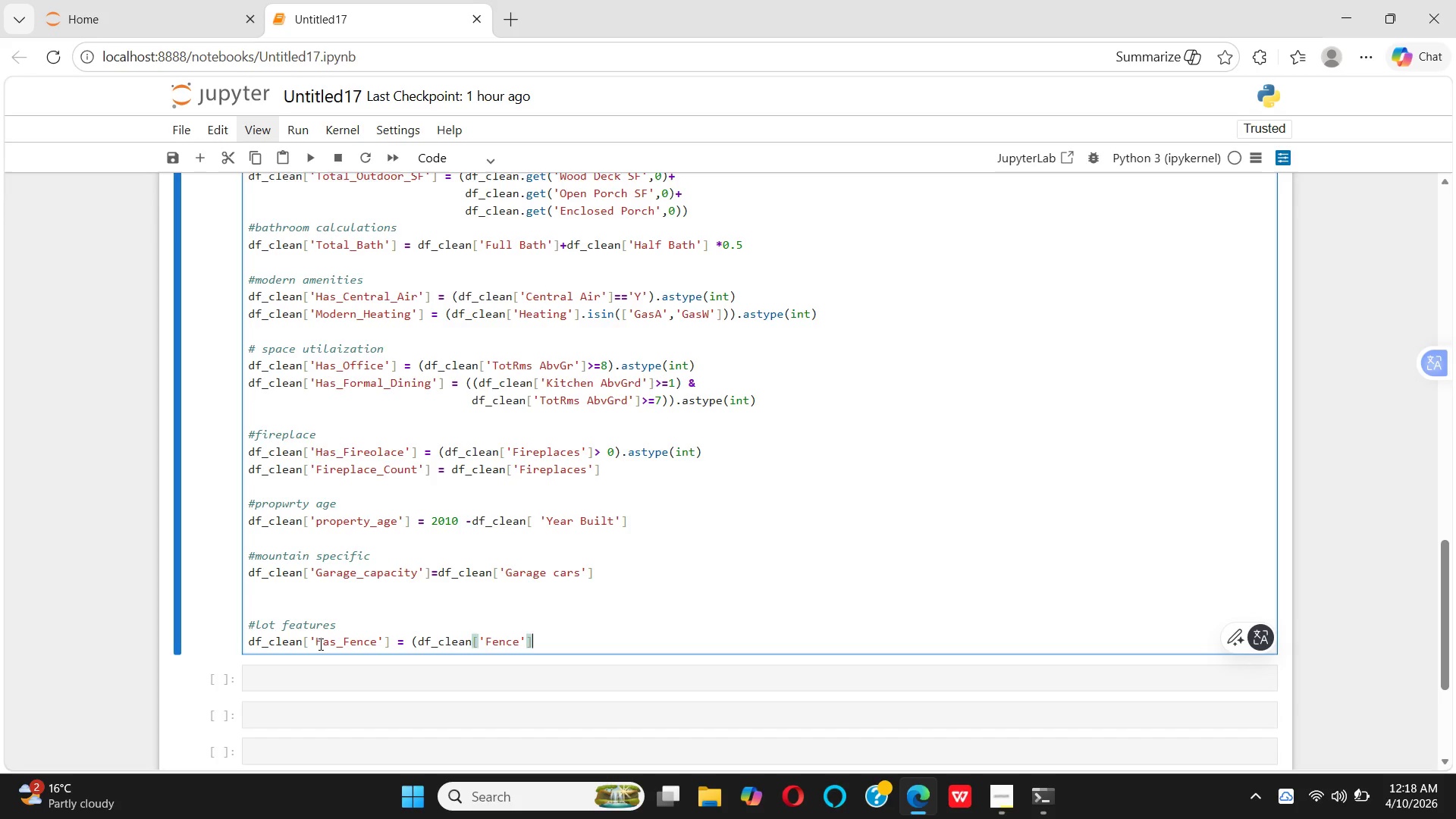 
key(Space)
 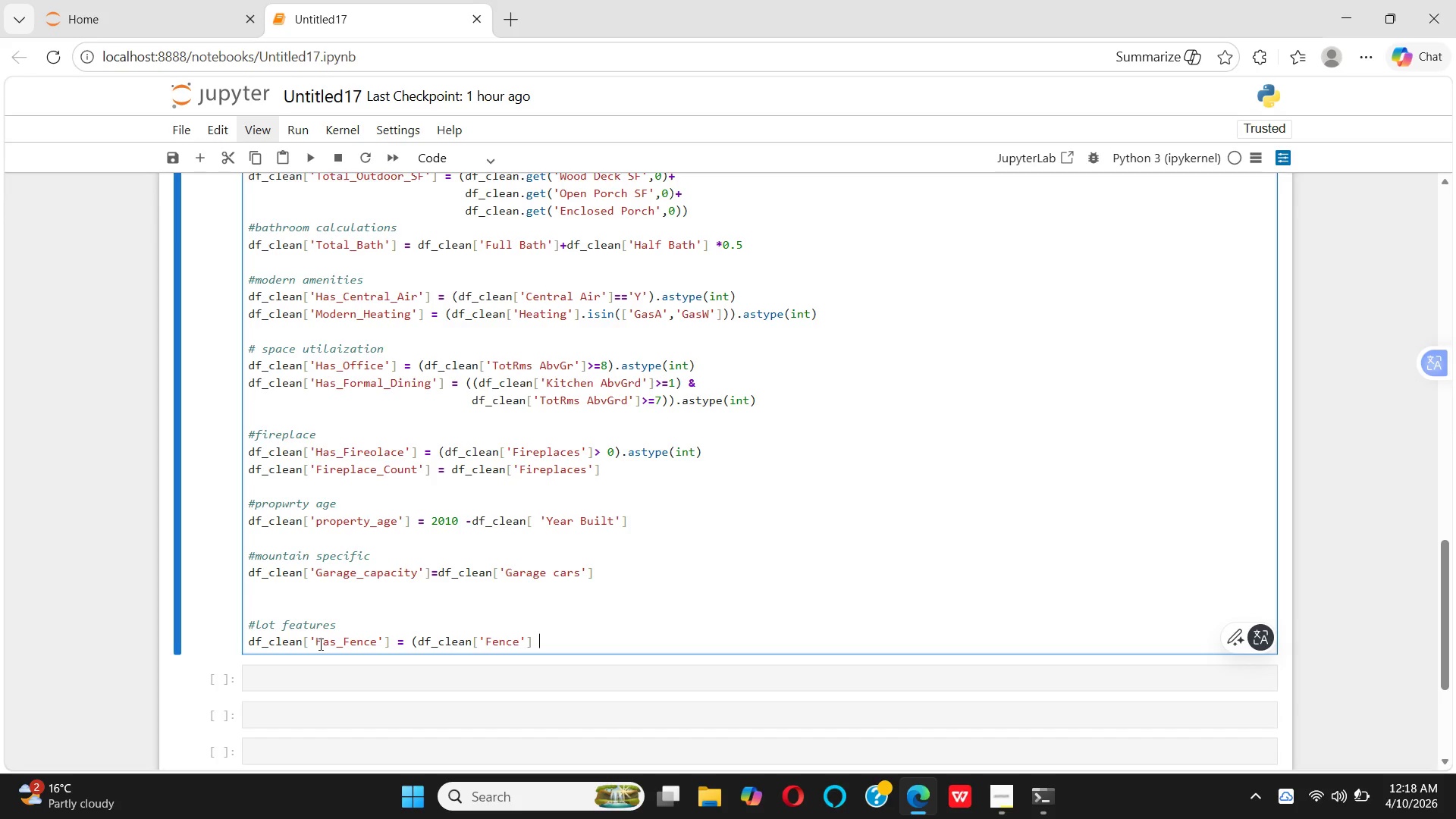 
key(Shift+1)
 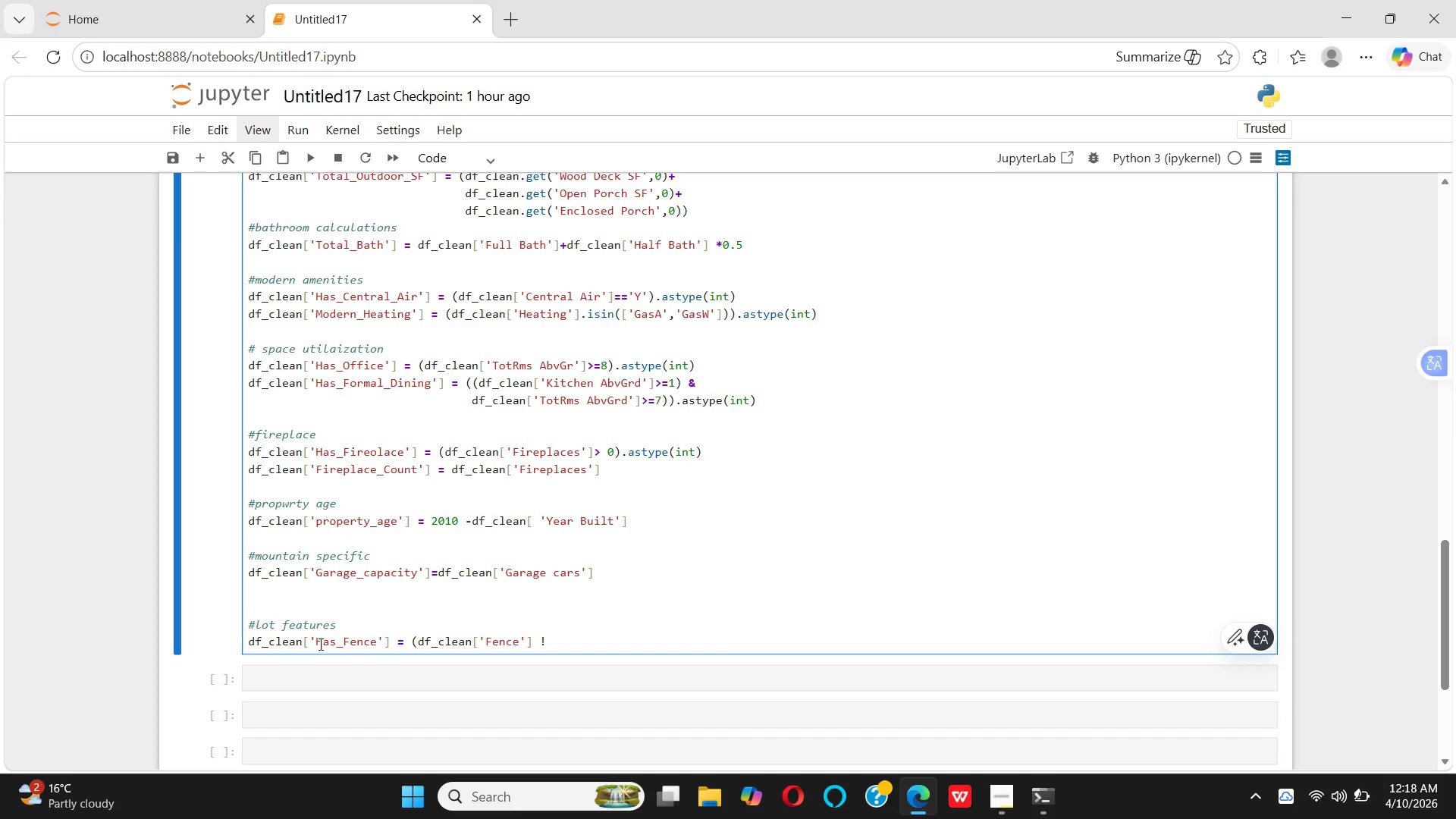 
key(Equal)
 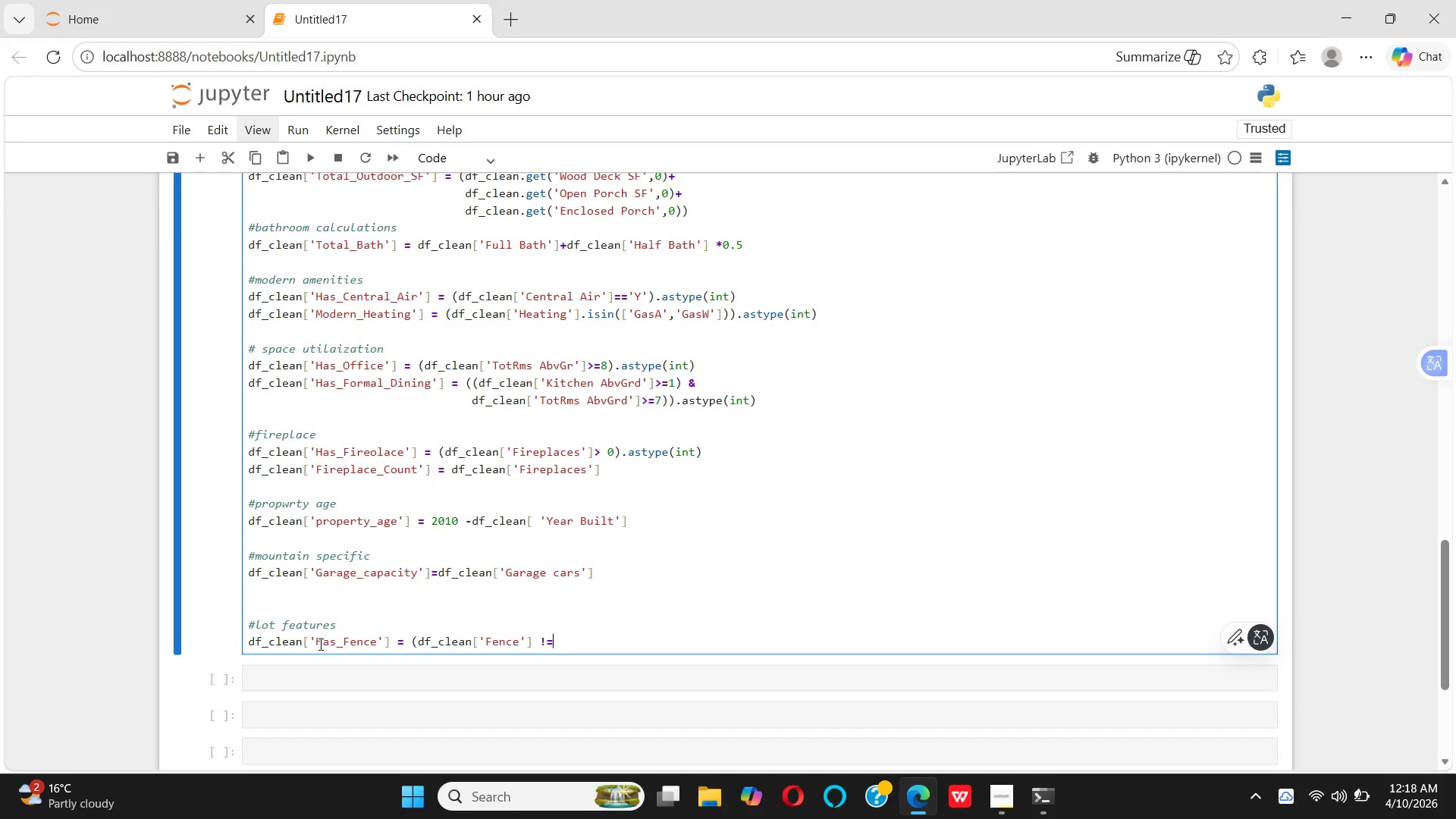 
key(ArrowRight)
 